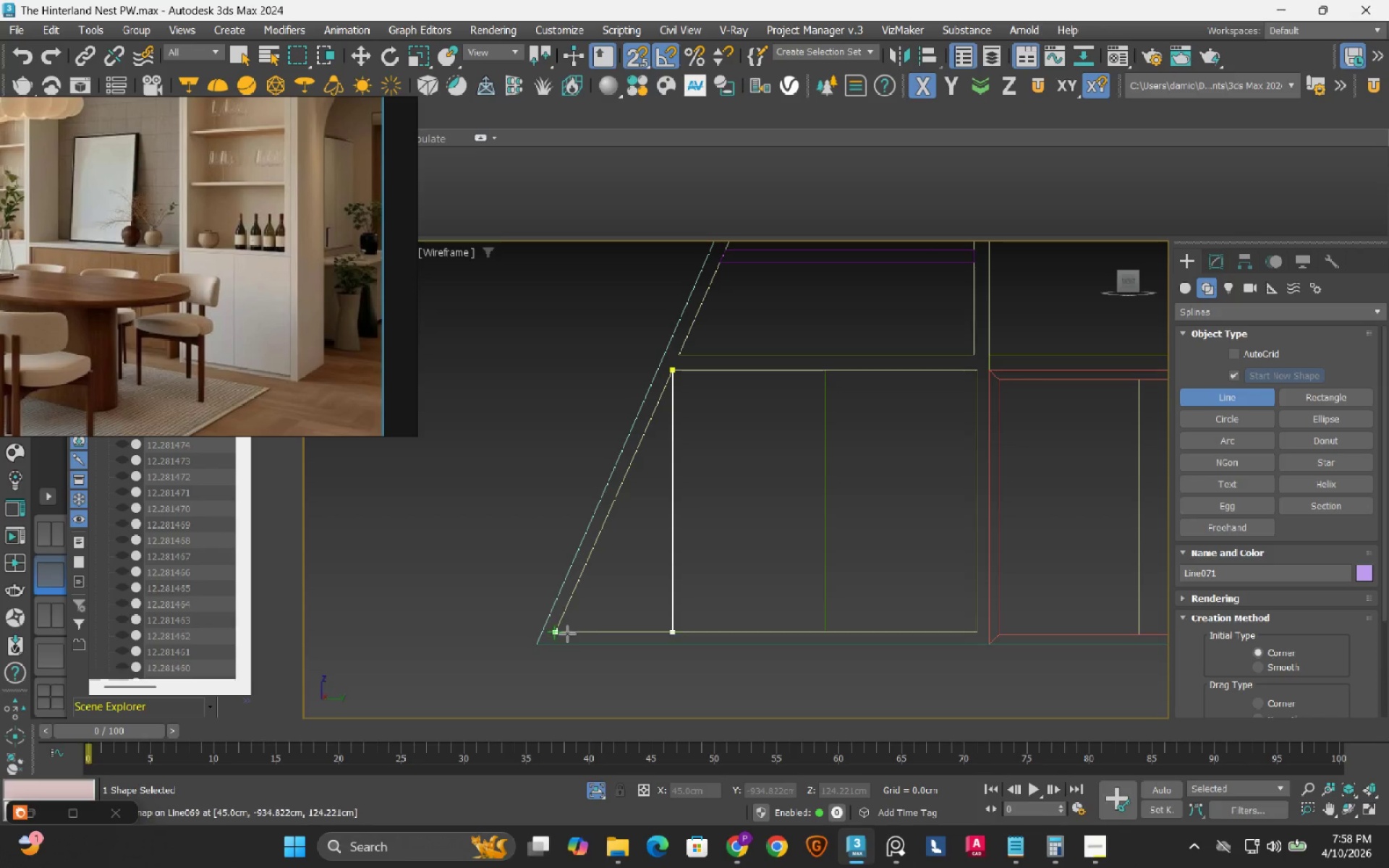 
left_click_drag(start_coordinate=[567, 634], to_coordinate=[567, 626])
 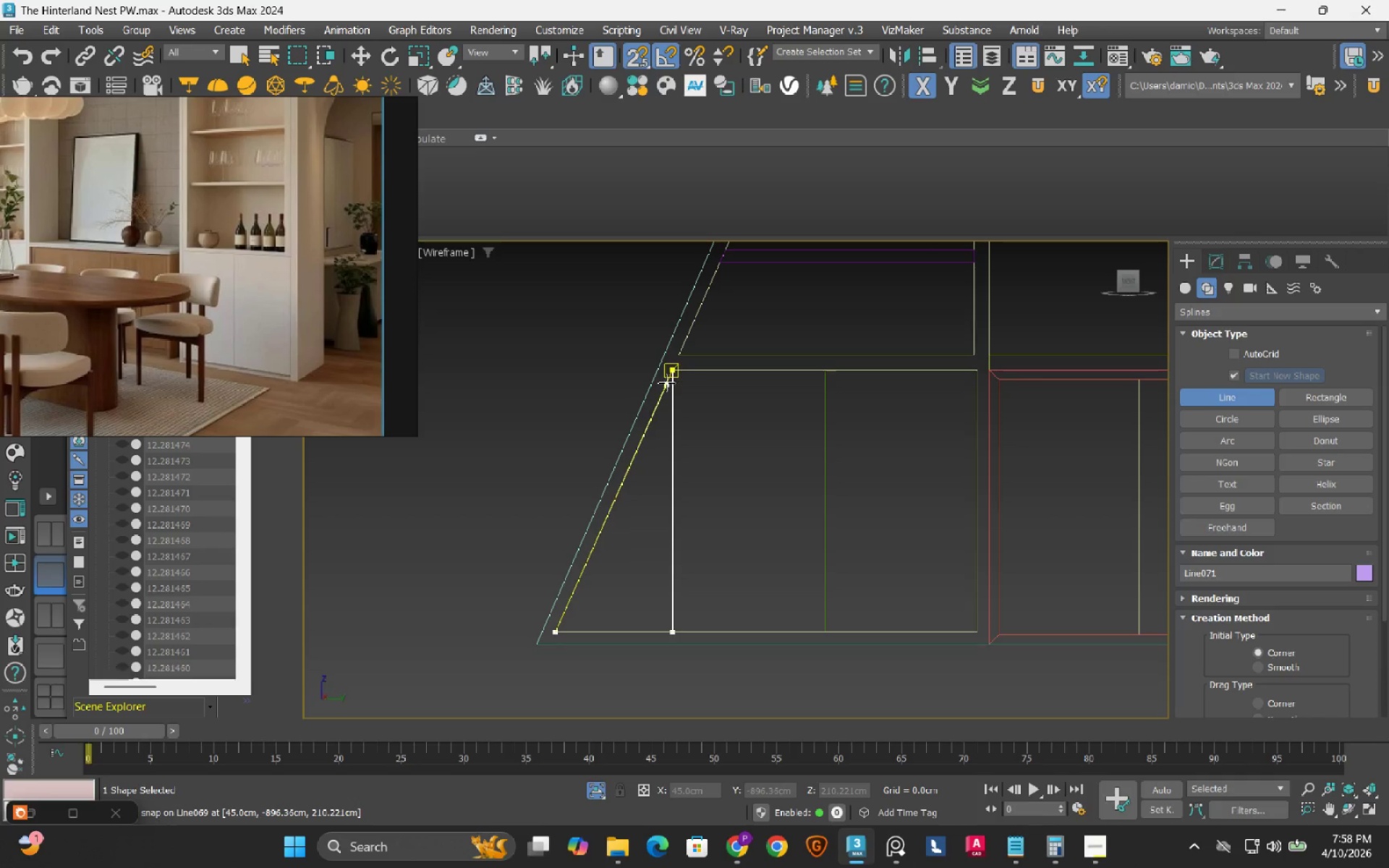 
left_click([667, 380])
 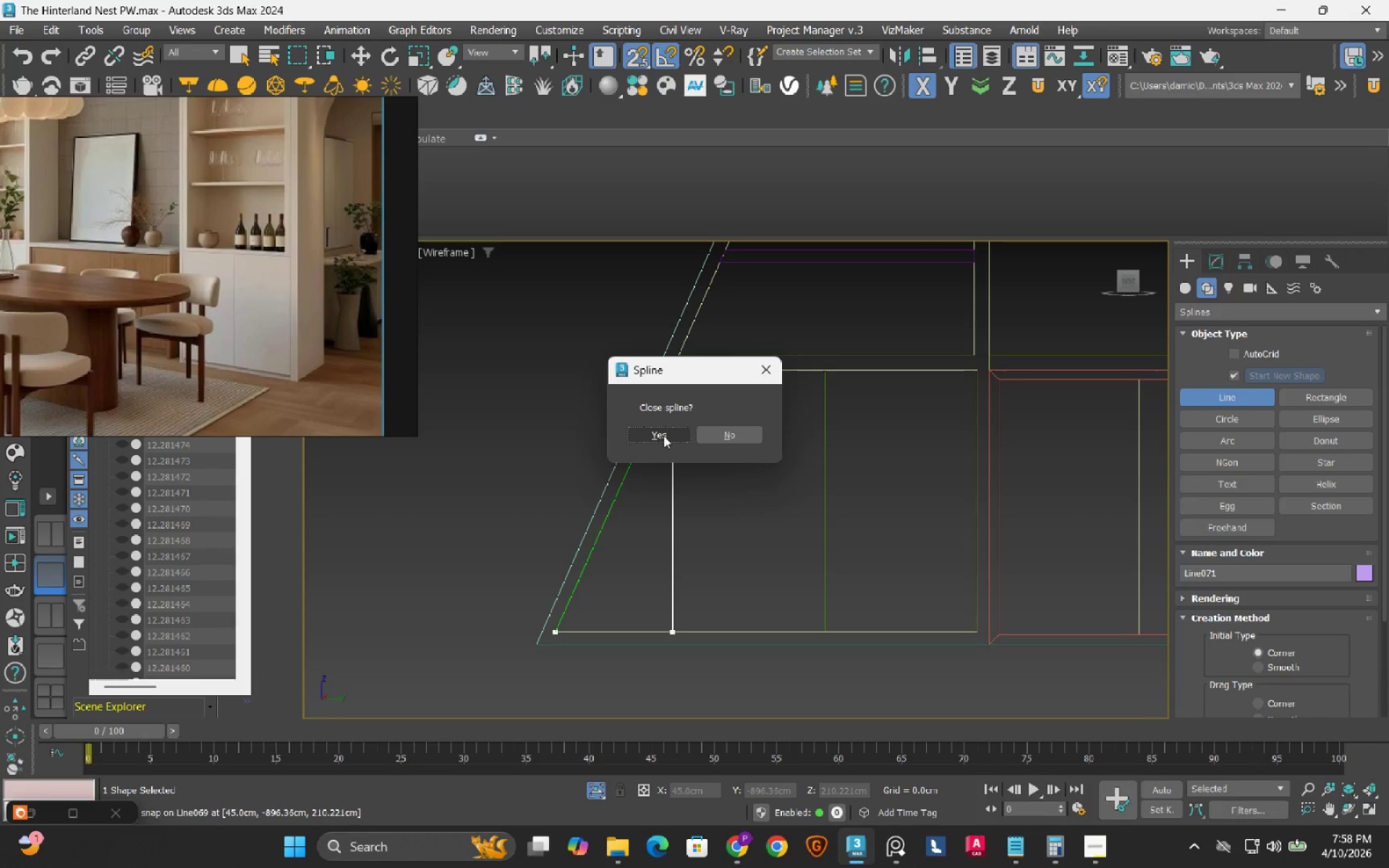 
left_click([663, 435])
 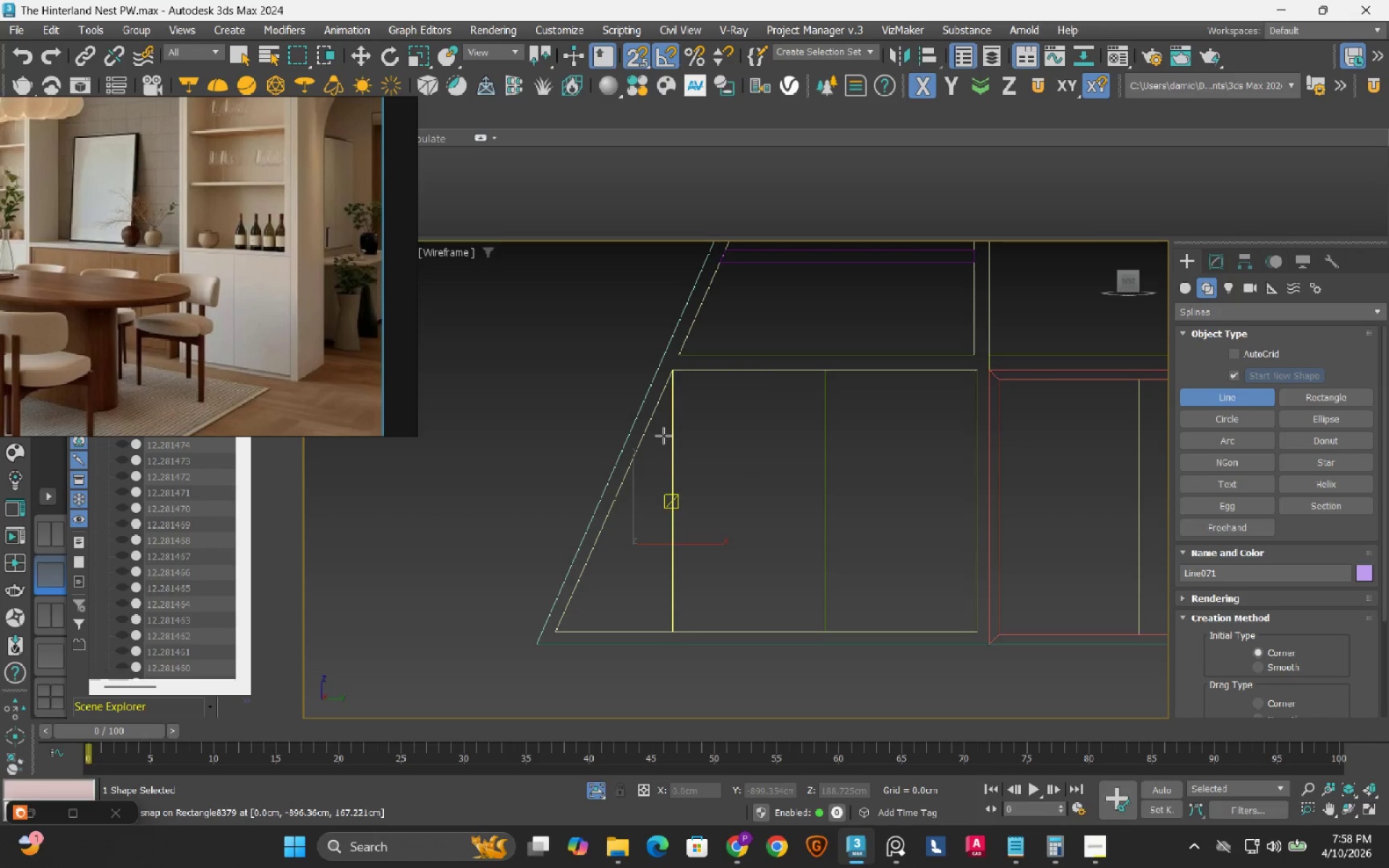 
scroll: coordinate [663, 435], scroll_direction: down, amount: 2.0
 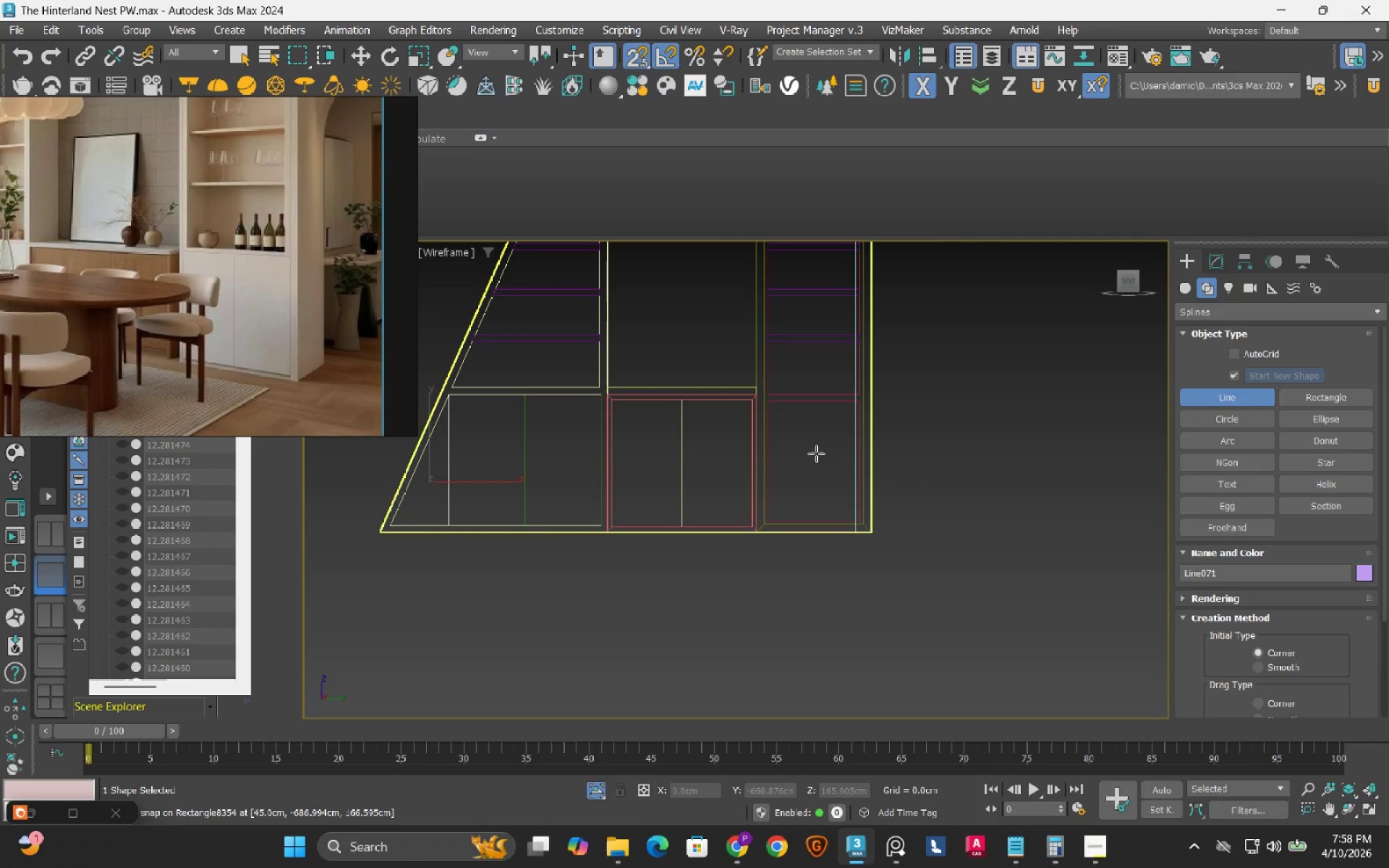 
scroll: coordinate [867, 434], scroll_direction: up, amount: 2.0
 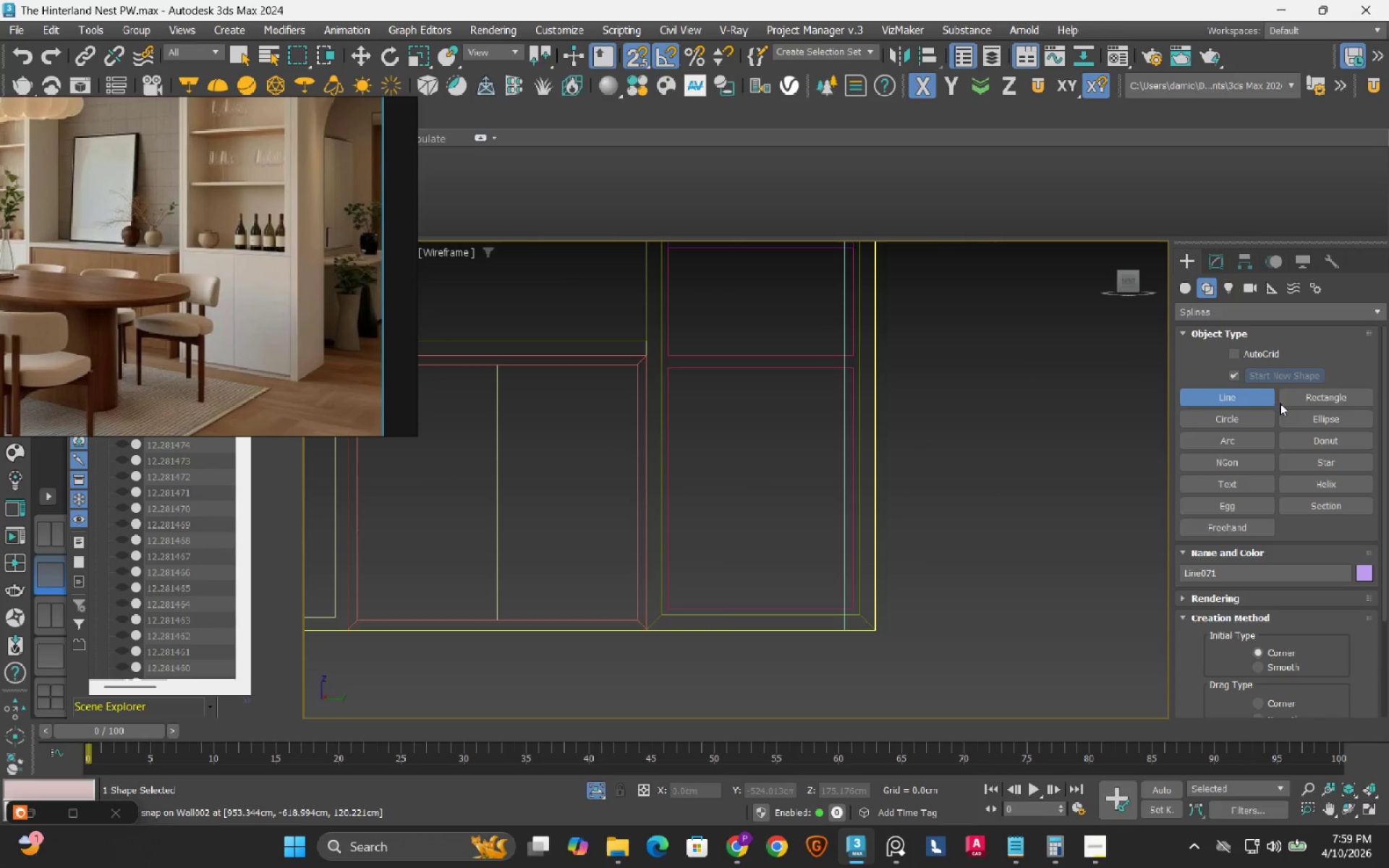 
left_click([1298, 398])
 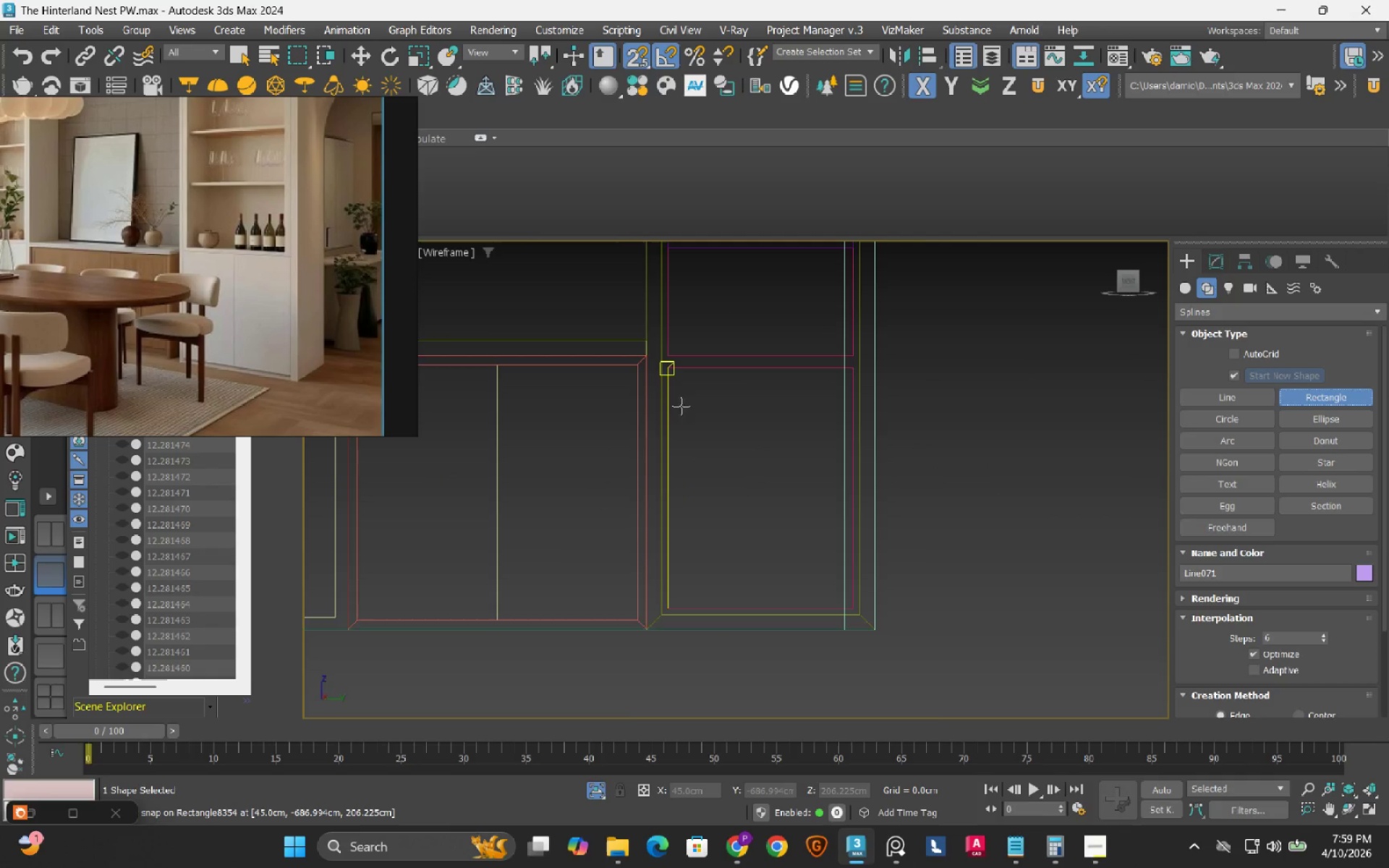 
scroll: coordinate [688, 386], scroll_direction: up, amount: 1.0
 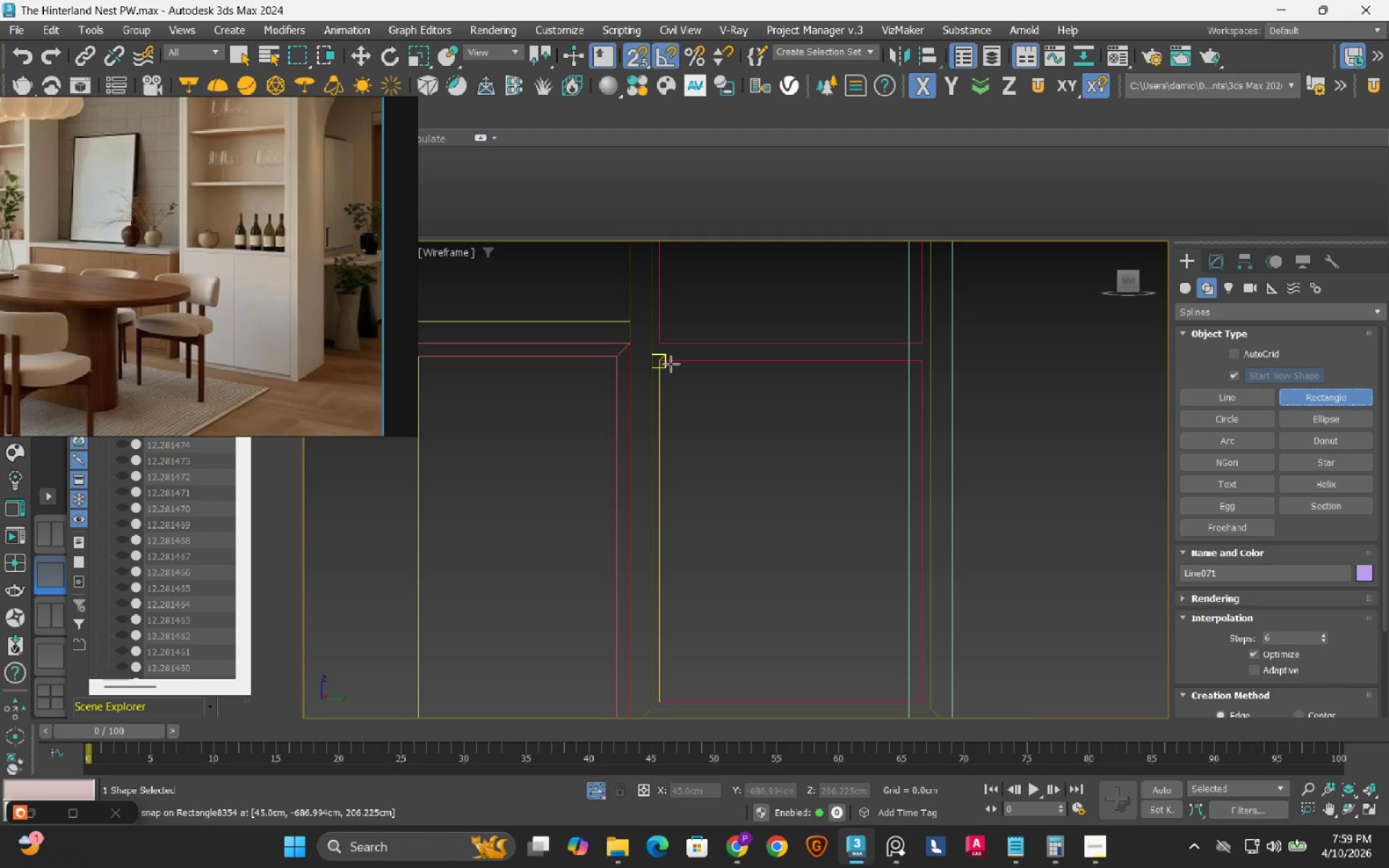 
left_click_drag(start_coordinate=[671, 364], to_coordinate=[763, 556])
 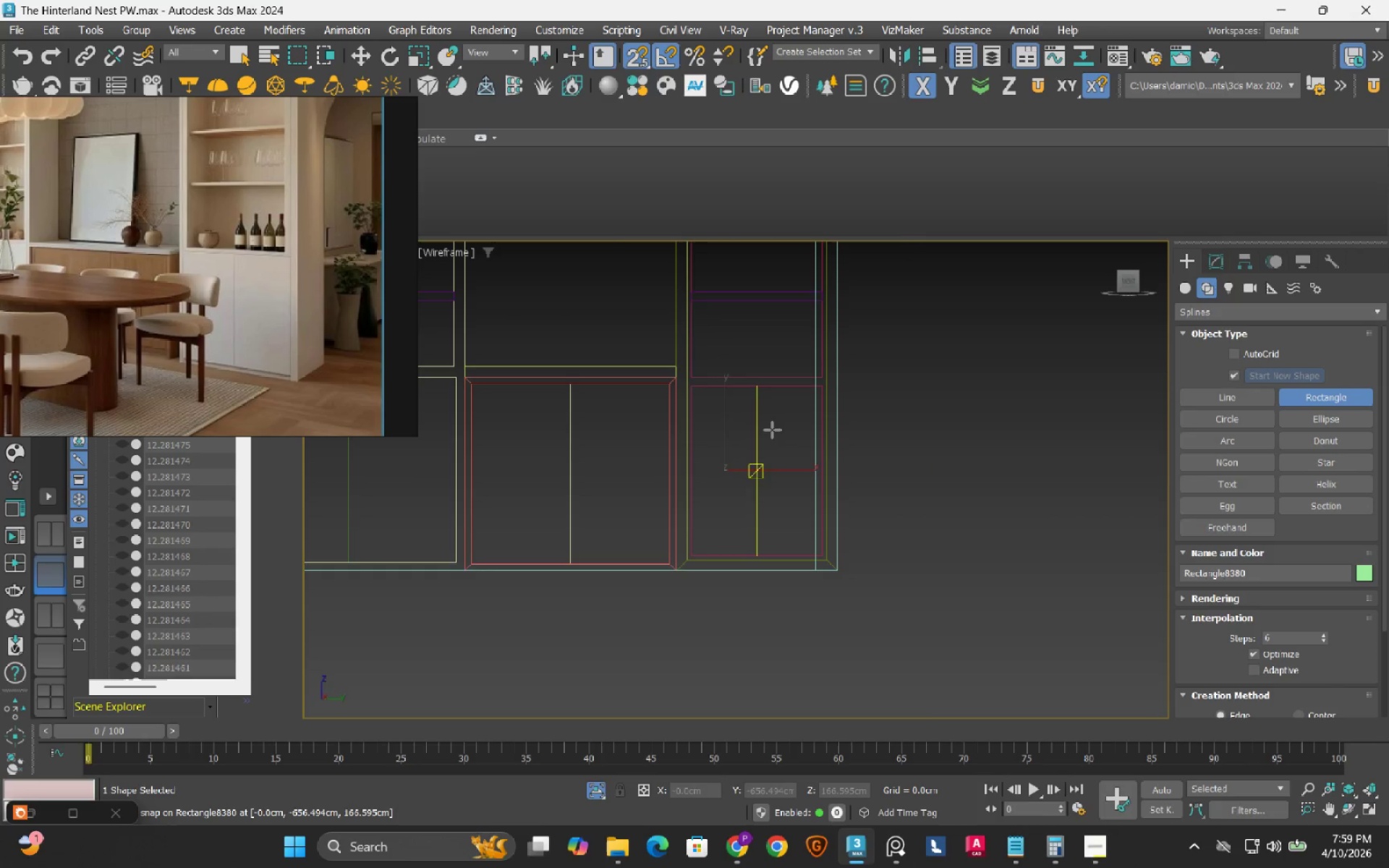 
scroll: coordinate [723, 411], scroll_direction: down, amount: 2.0
 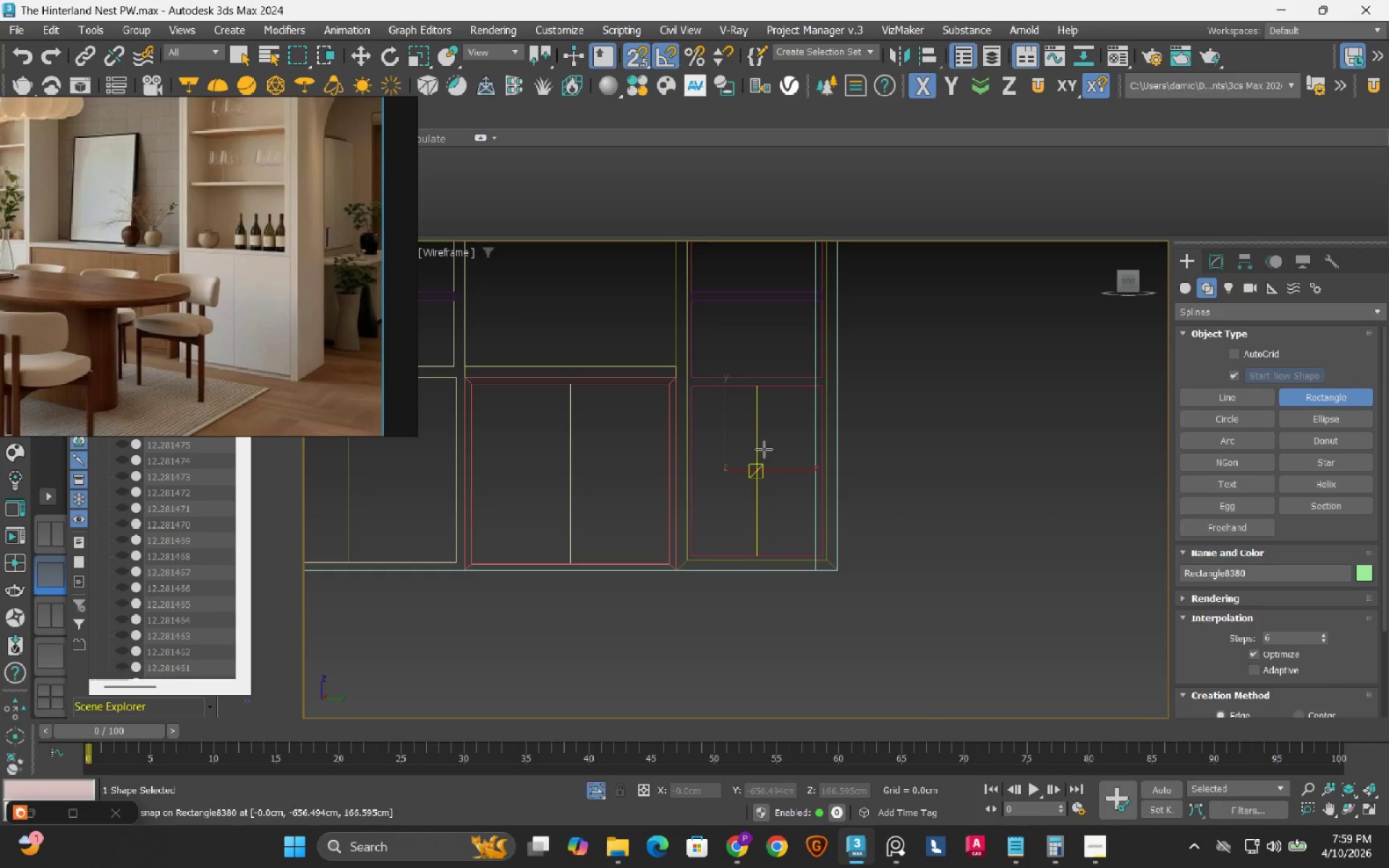 
scroll: coordinate [770, 407], scroll_direction: up, amount: 1.0
 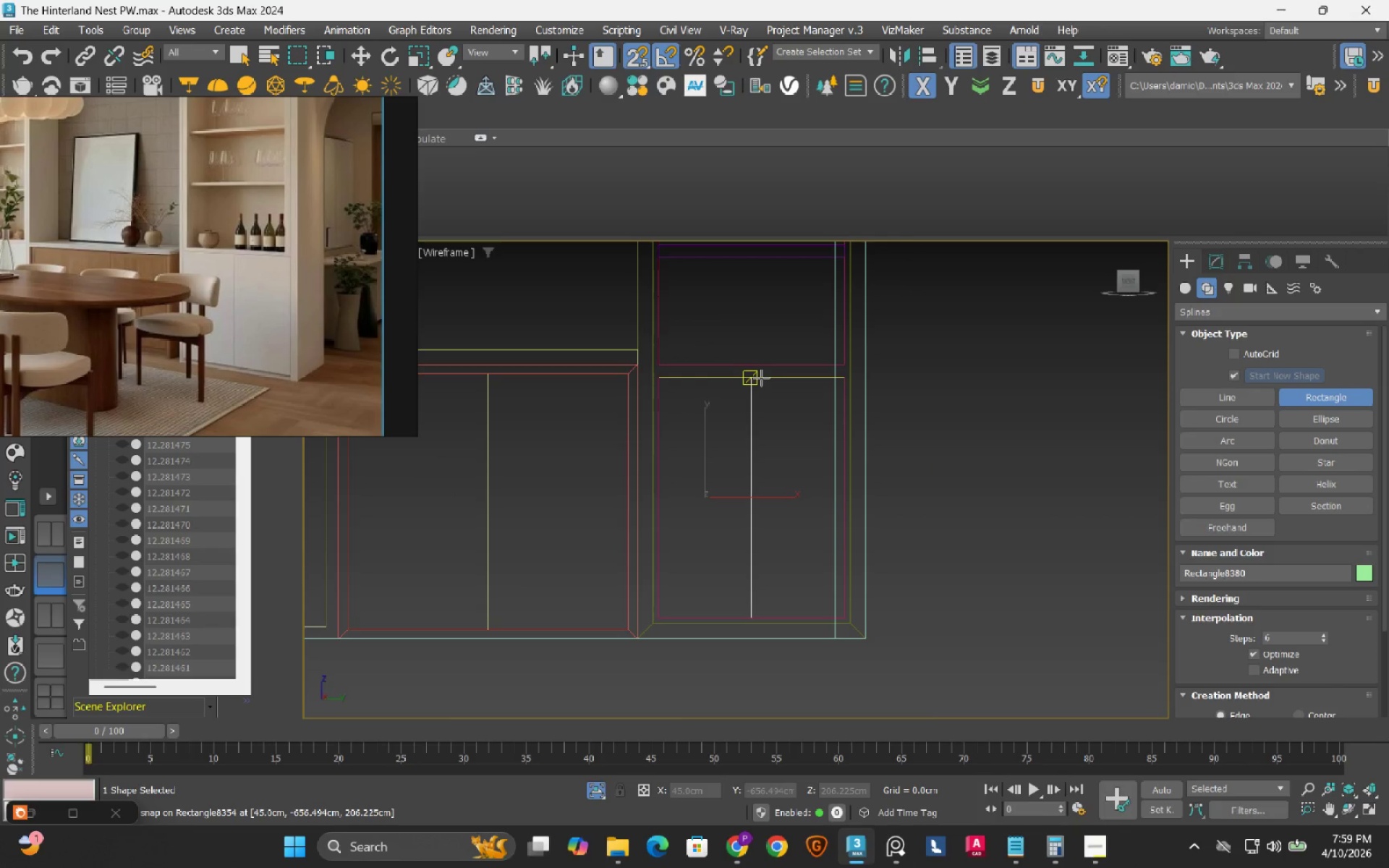 
left_click_drag(start_coordinate=[761, 378], to_coordinate=[846, 618])
 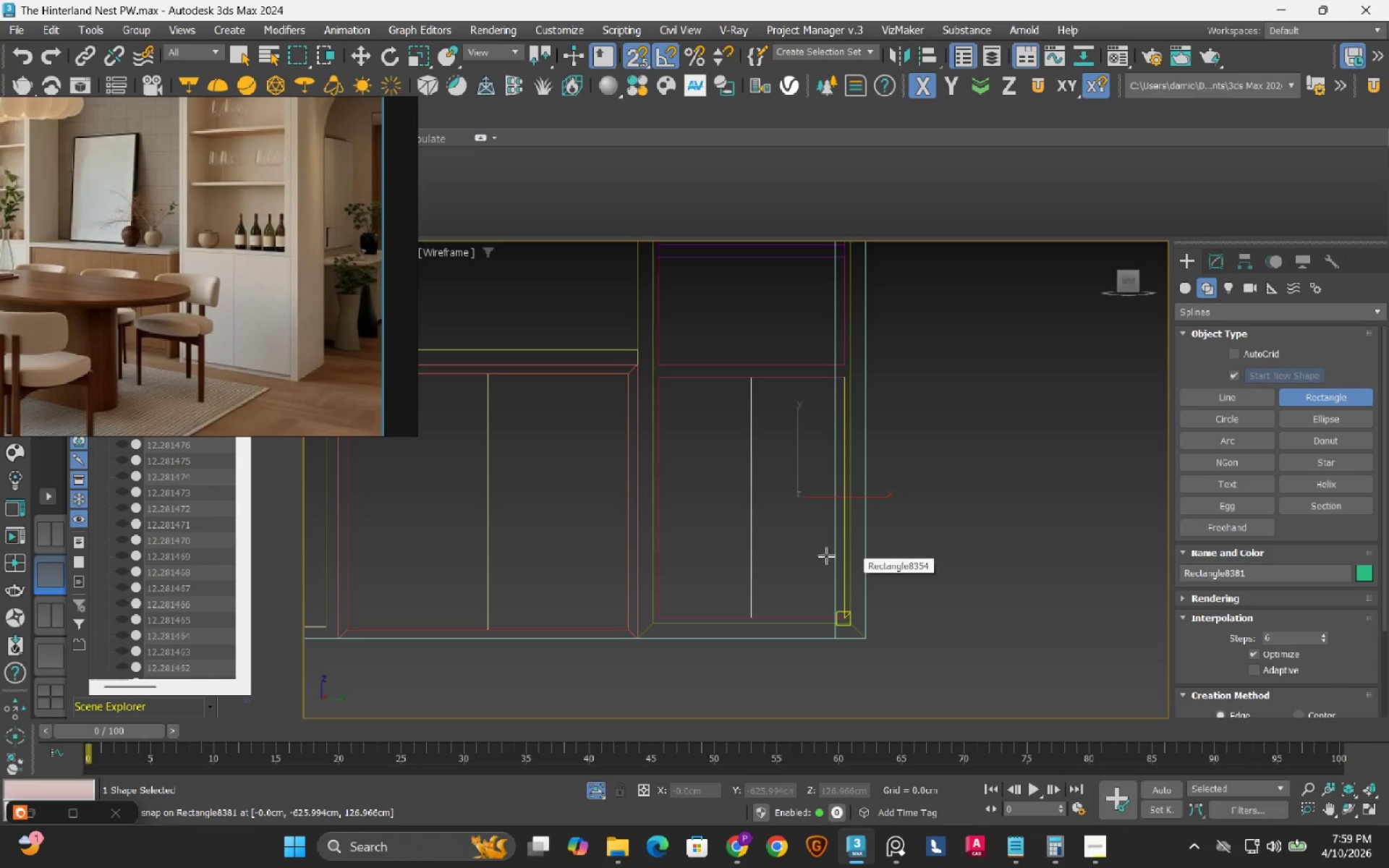 
scroll: coordinate [774, 539], scroll_direction: down, amount: 2.0
 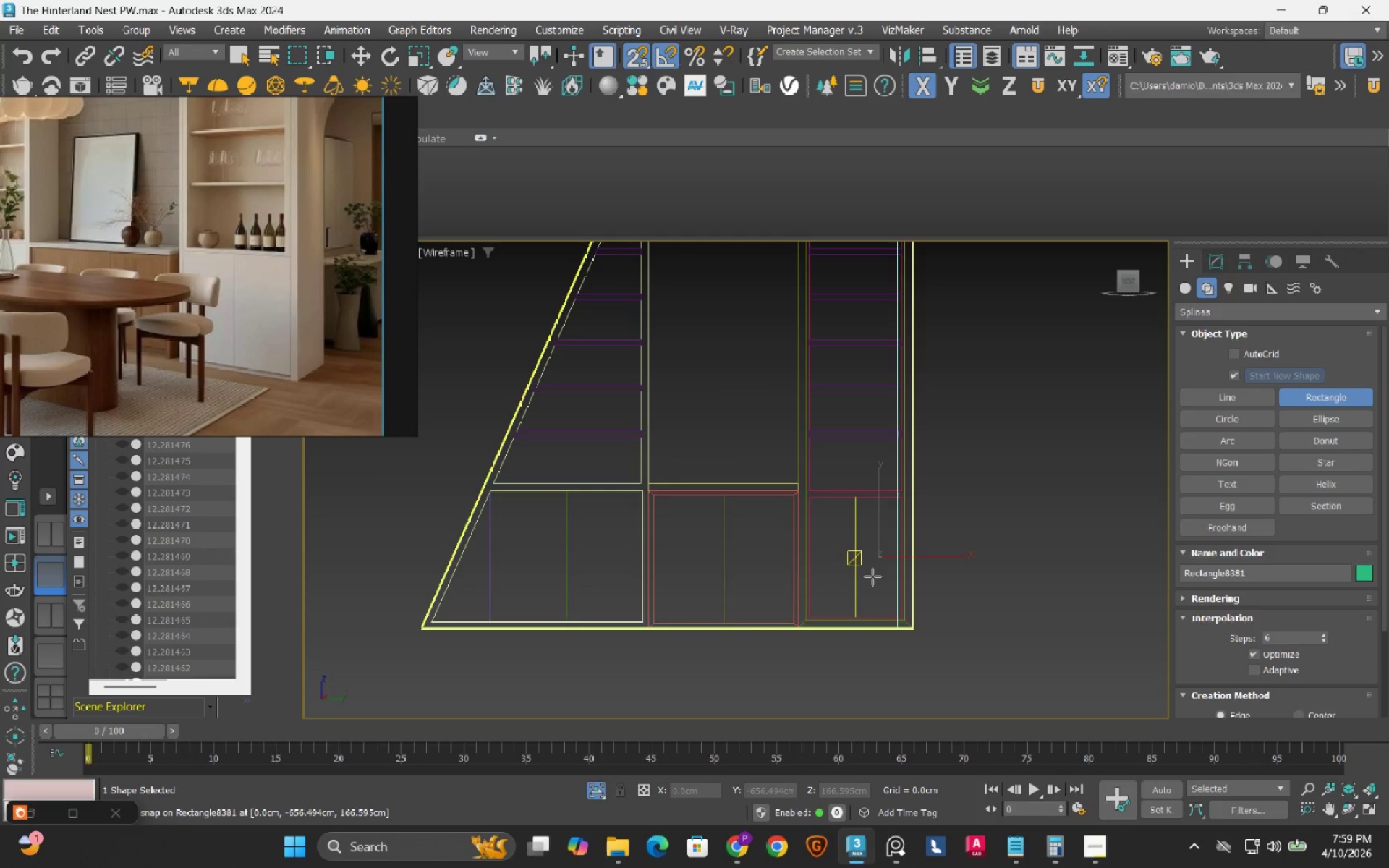 
wait(6.32)
 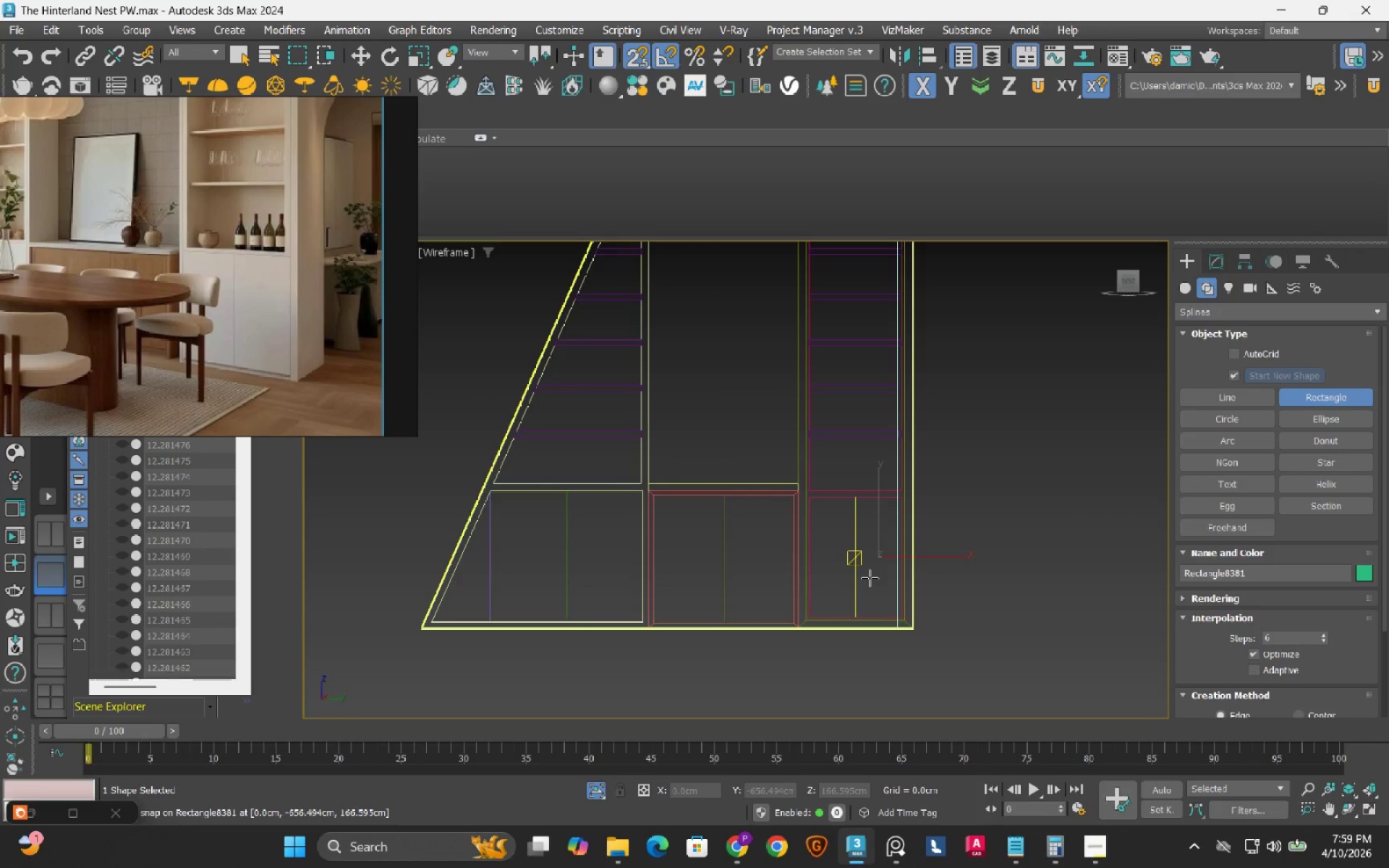 
scroll: coordinate [872, 576], scroll_direction: down, amount: 1.0
 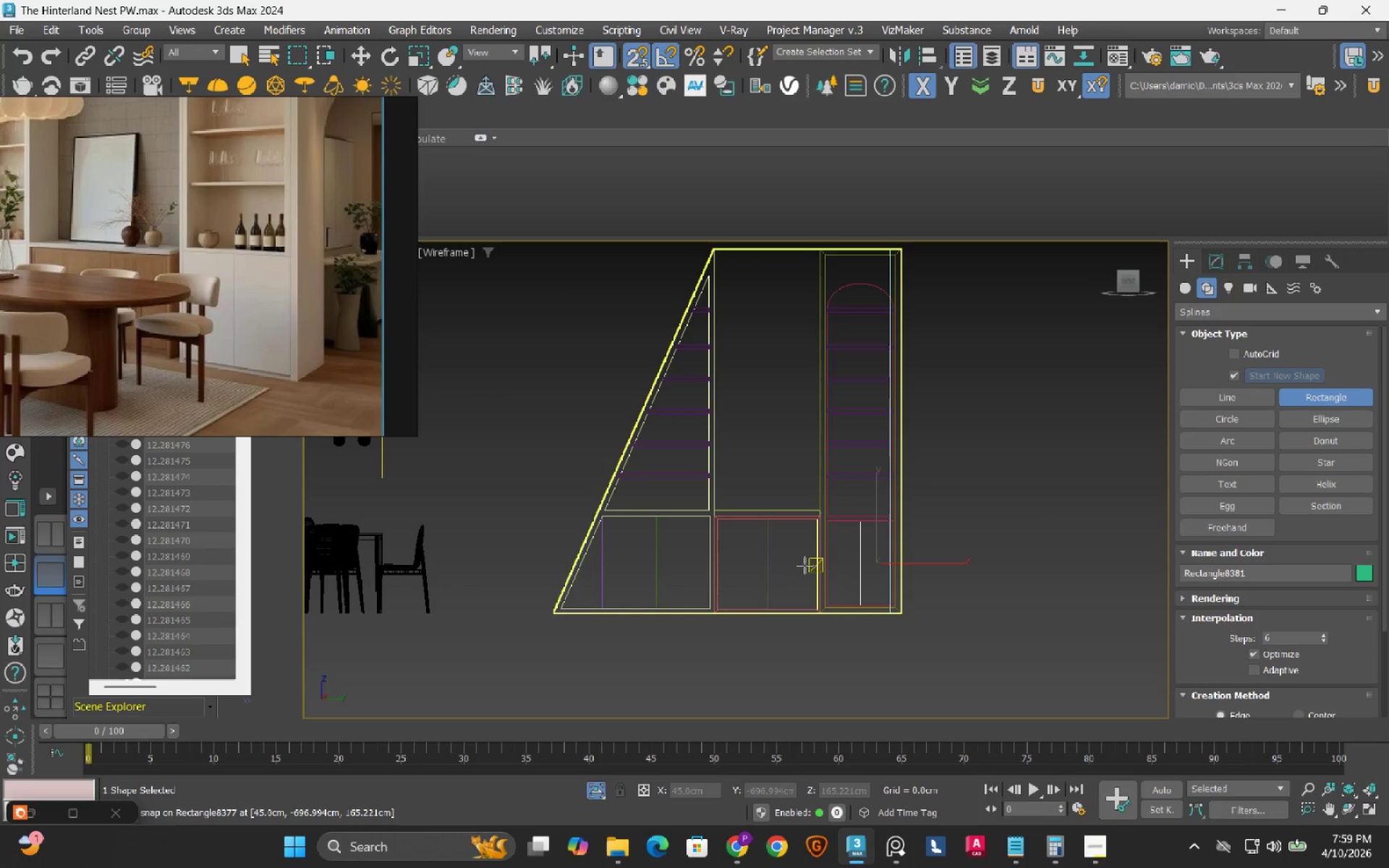 
key(S)
 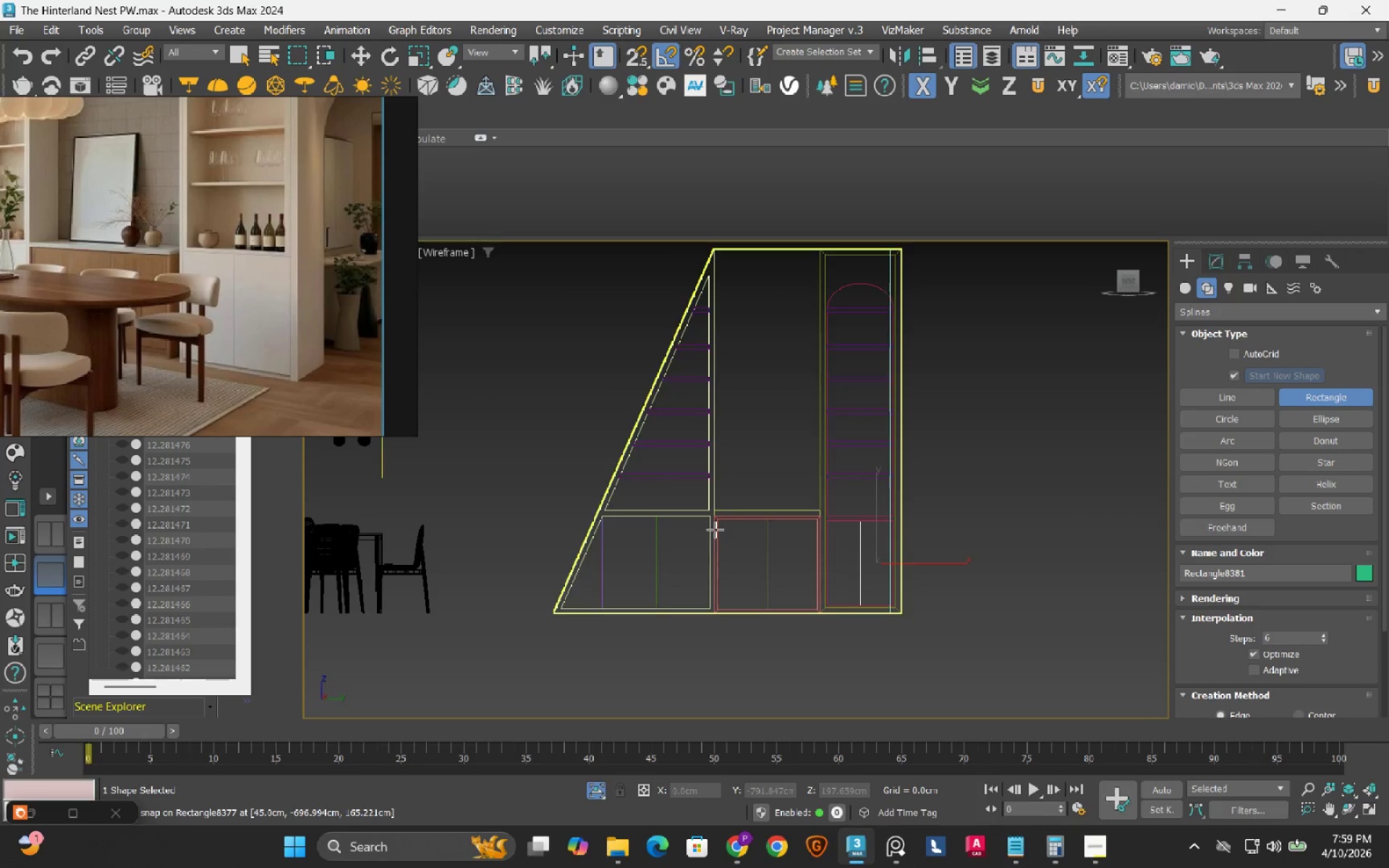 
hold_key(key=AltLeft, duration=0.73)
 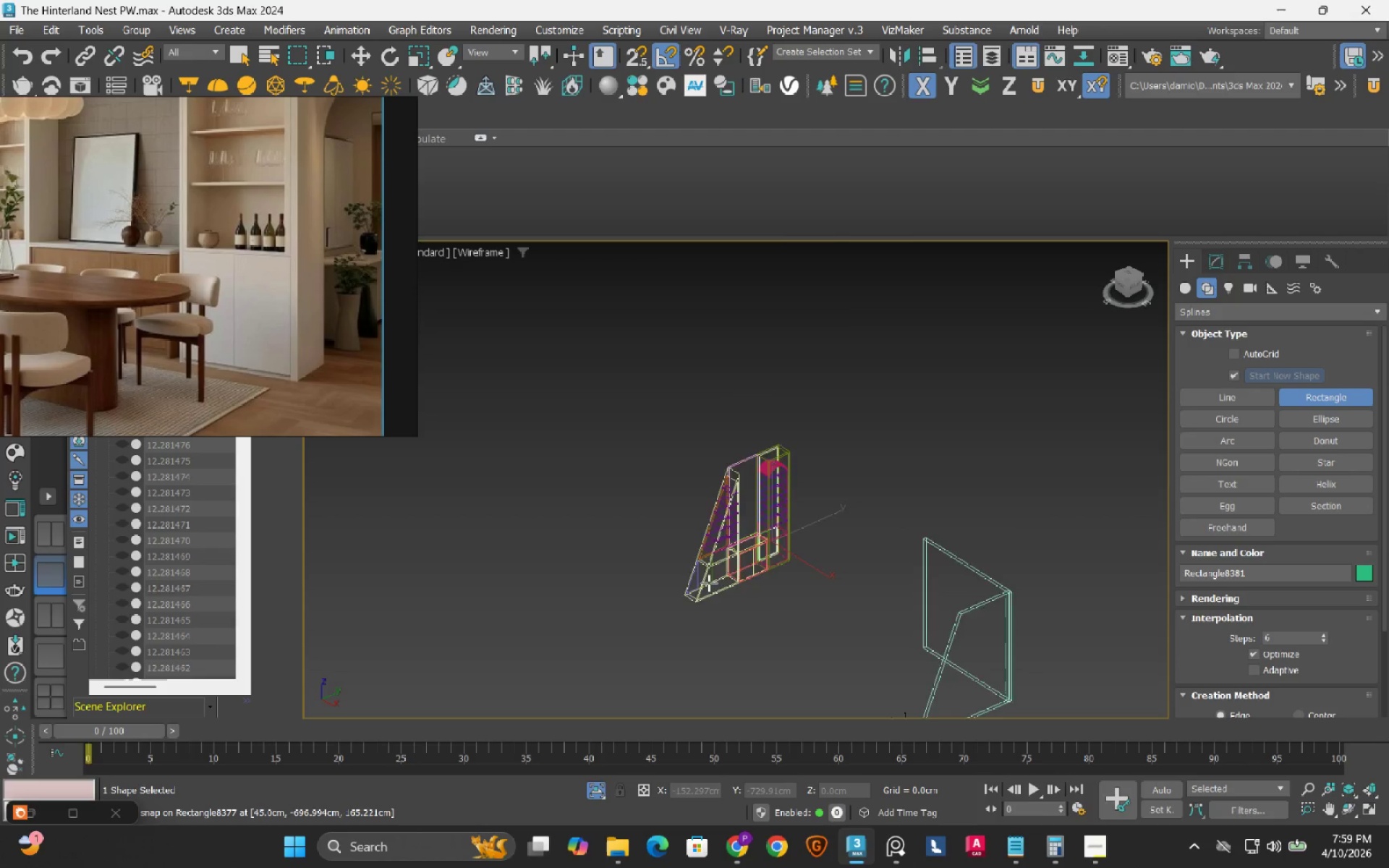 
scroll: coordinate [715, 529], scroll_direction: down, amount: 3.0
 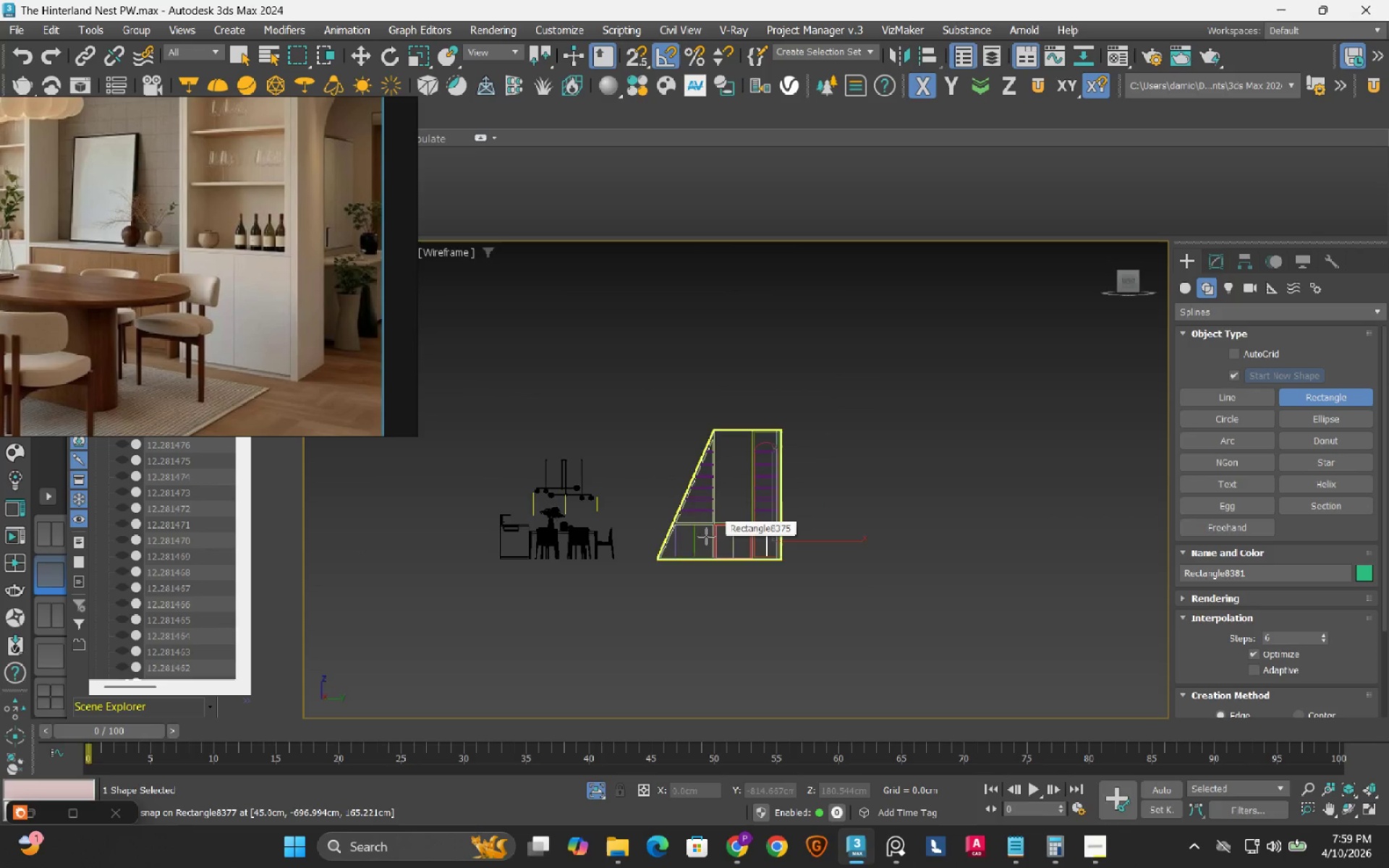 
scroll: coordinate [709, 583], scroll_direction: up, amount: 4.0
 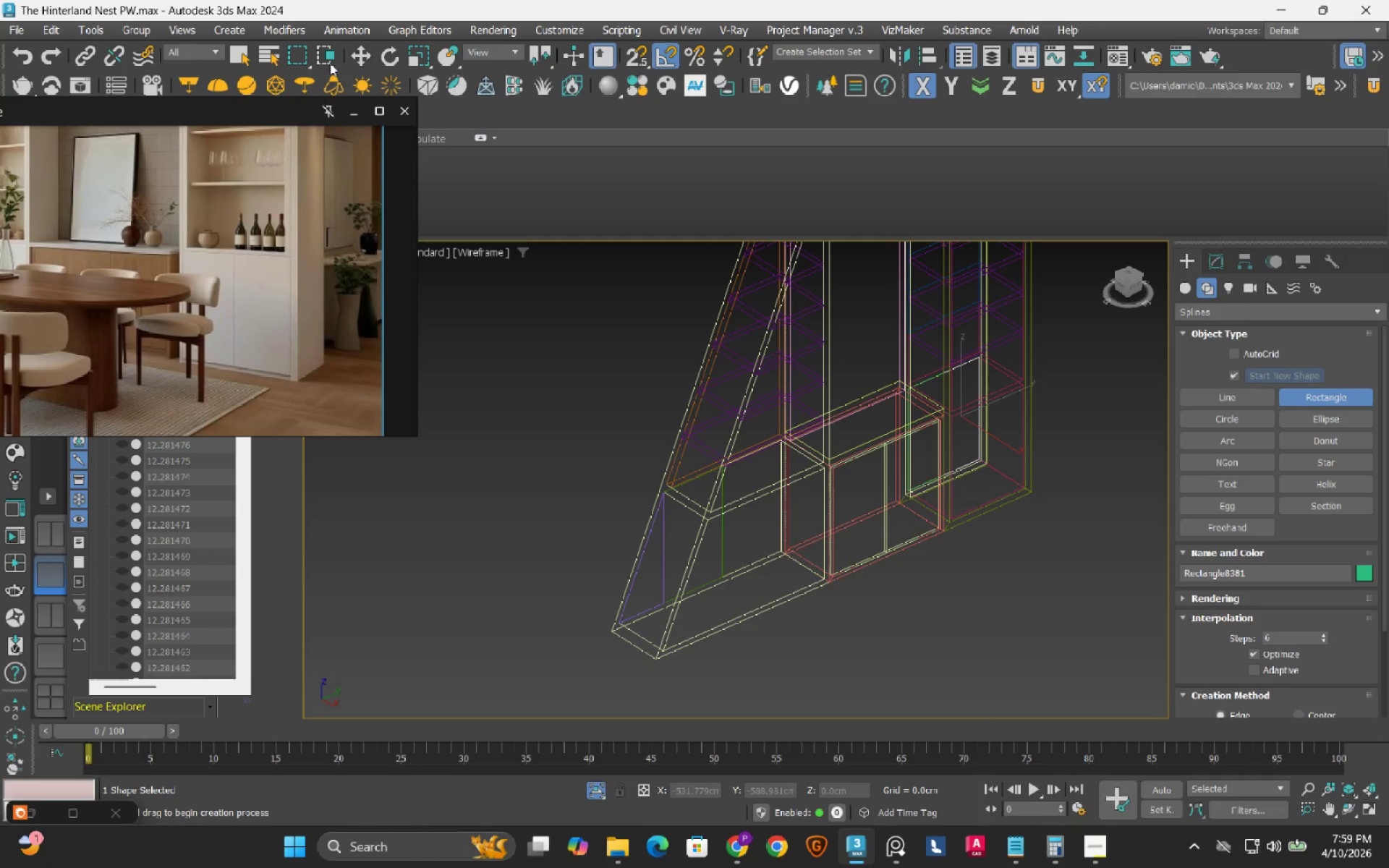 
left_click([250, 63])
 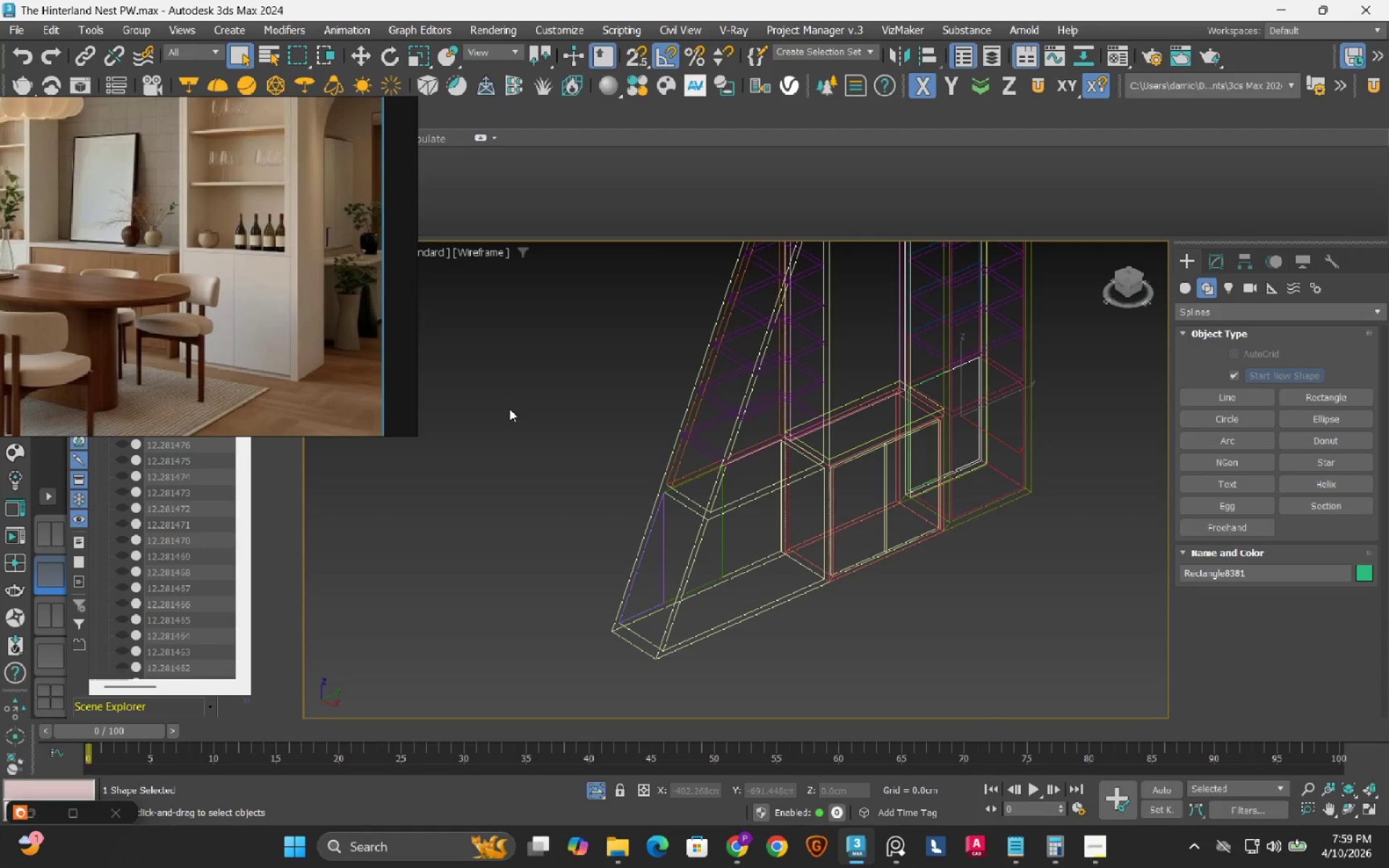 
left_click([509, 409])
 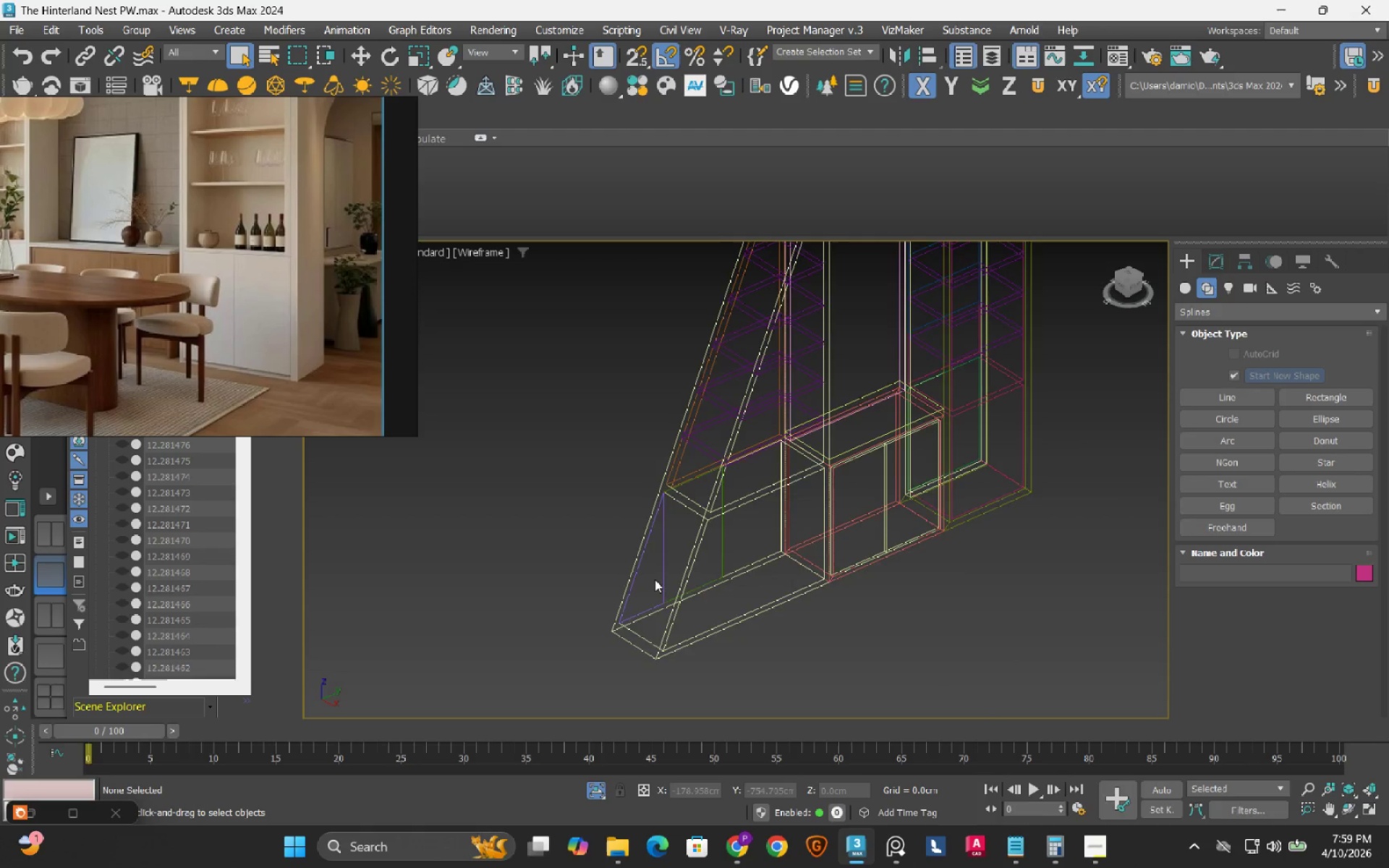 
scroll: coordinate [656, 579], scroll_direction: up, amount: 1.0
 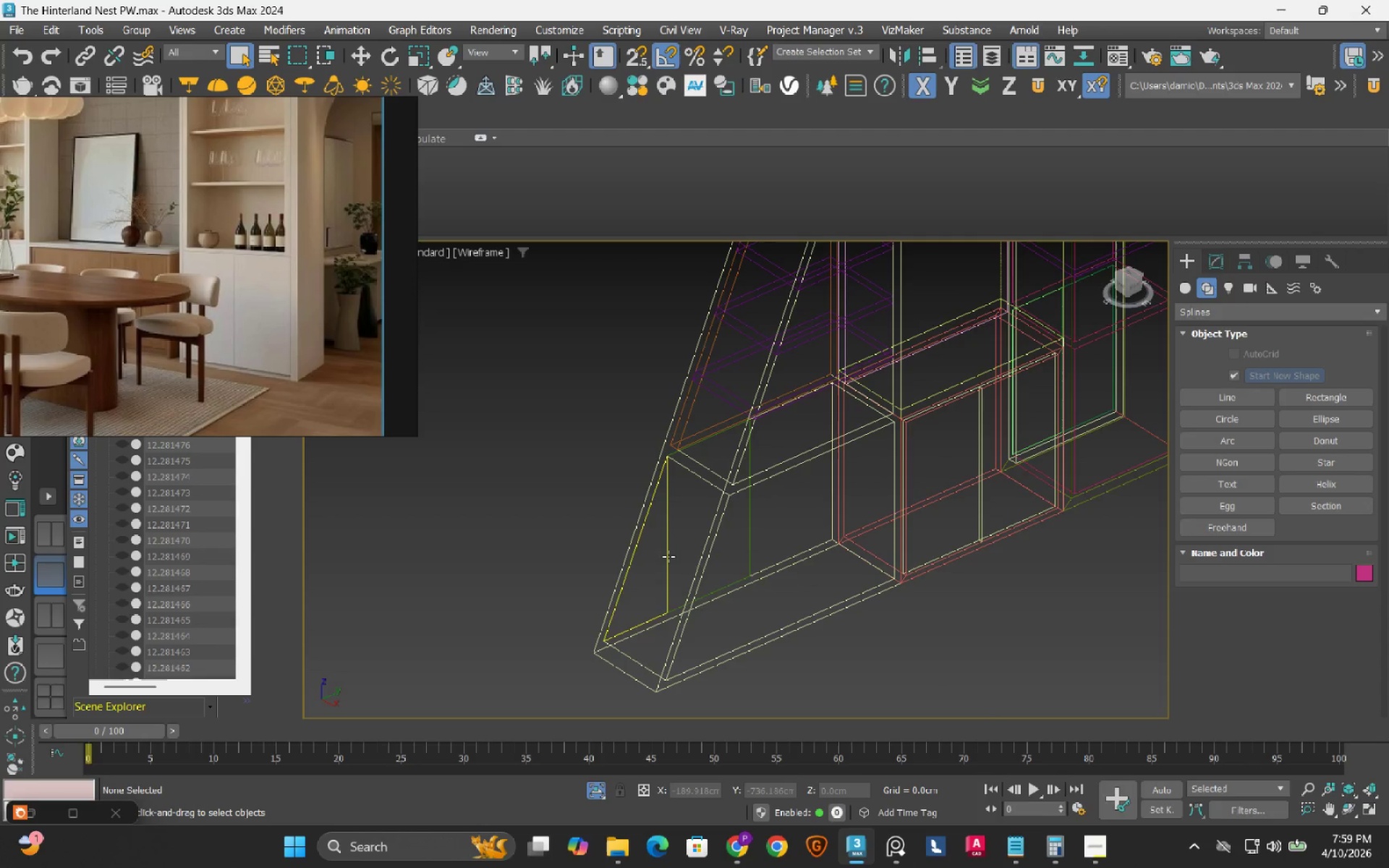 
left_click([668, 556])
 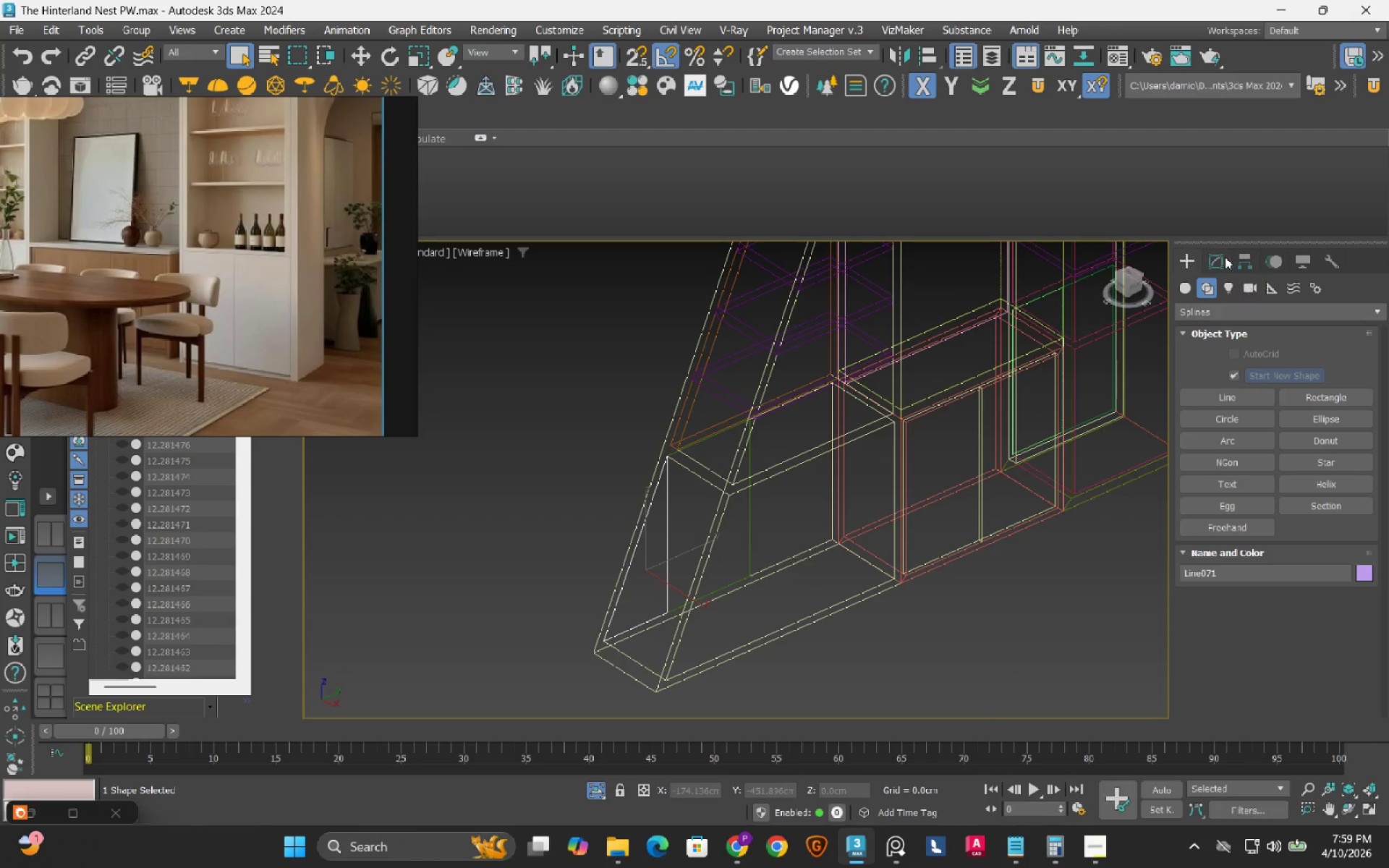 
left_click([1225, 257])
 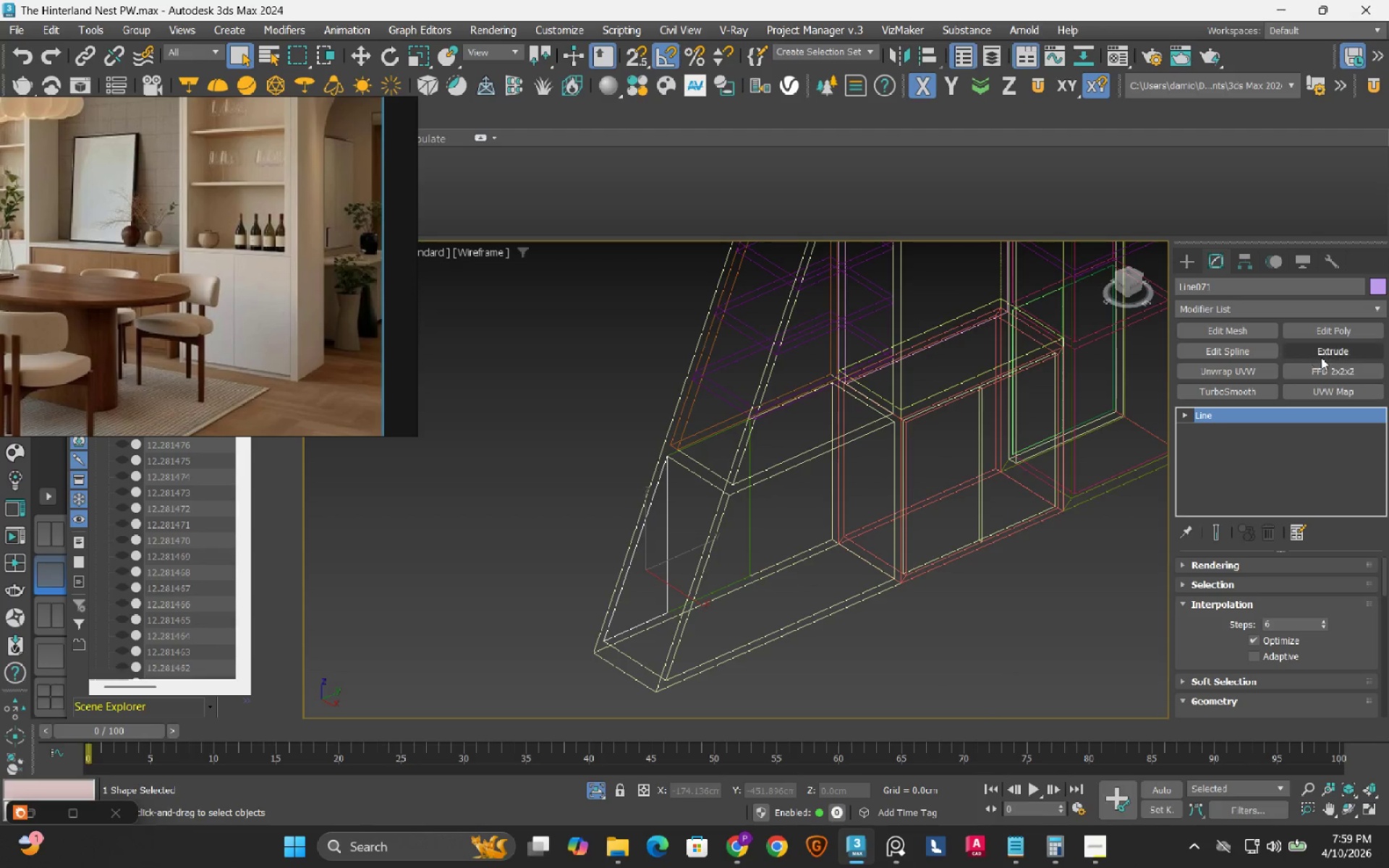 
left_click([1330, 356])
 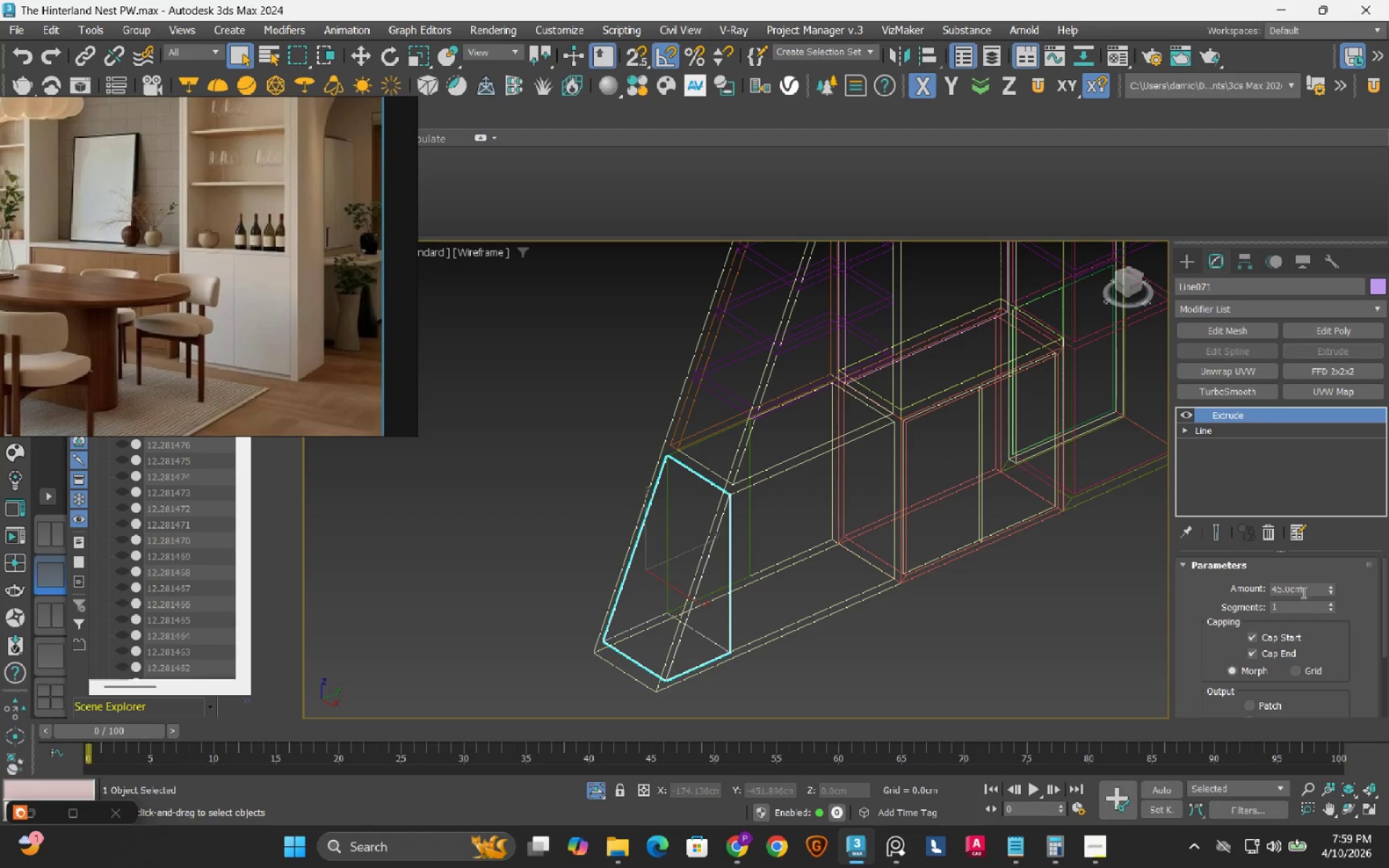 
double_click([1302, 589])
 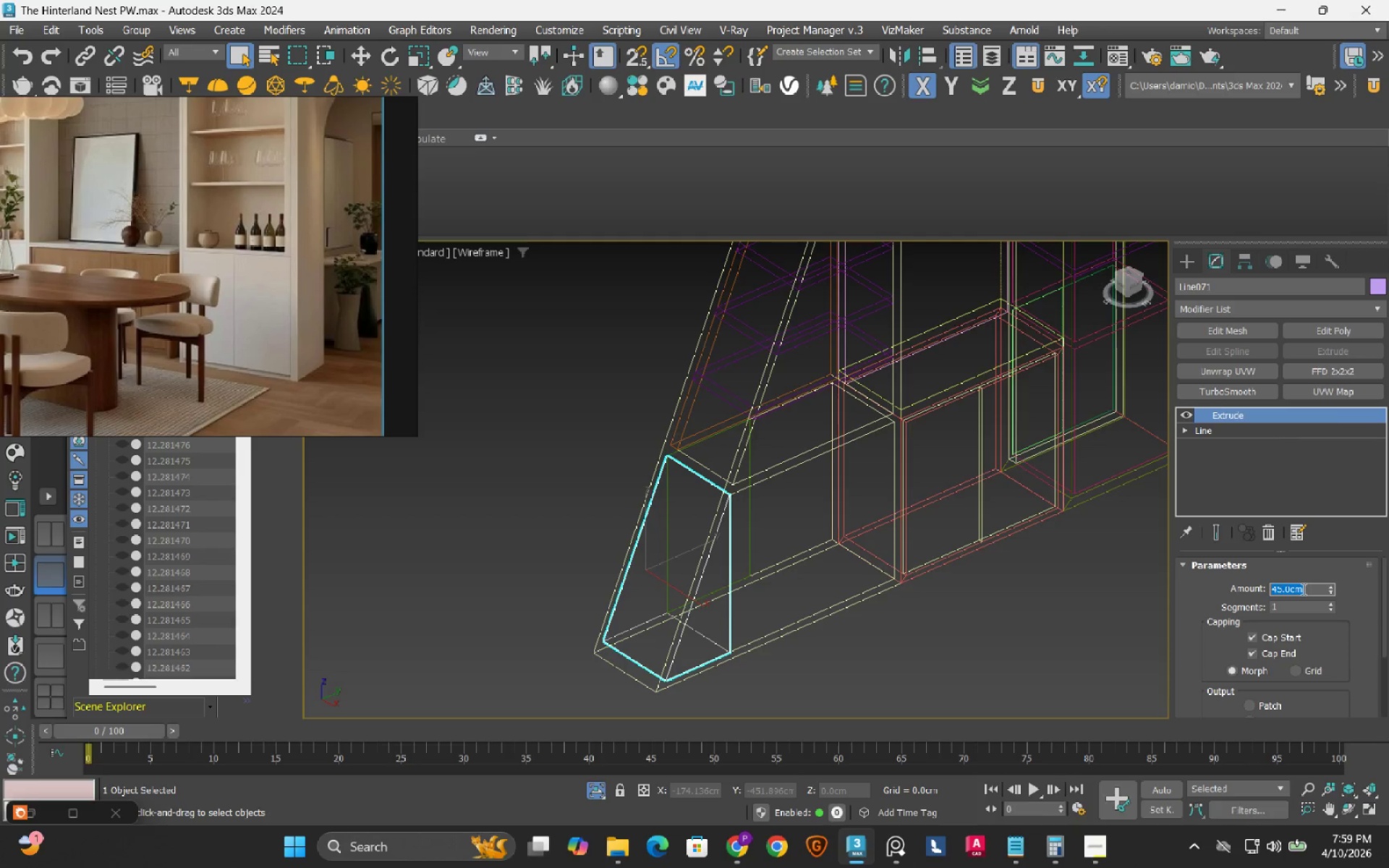 
key(Numpad2)
 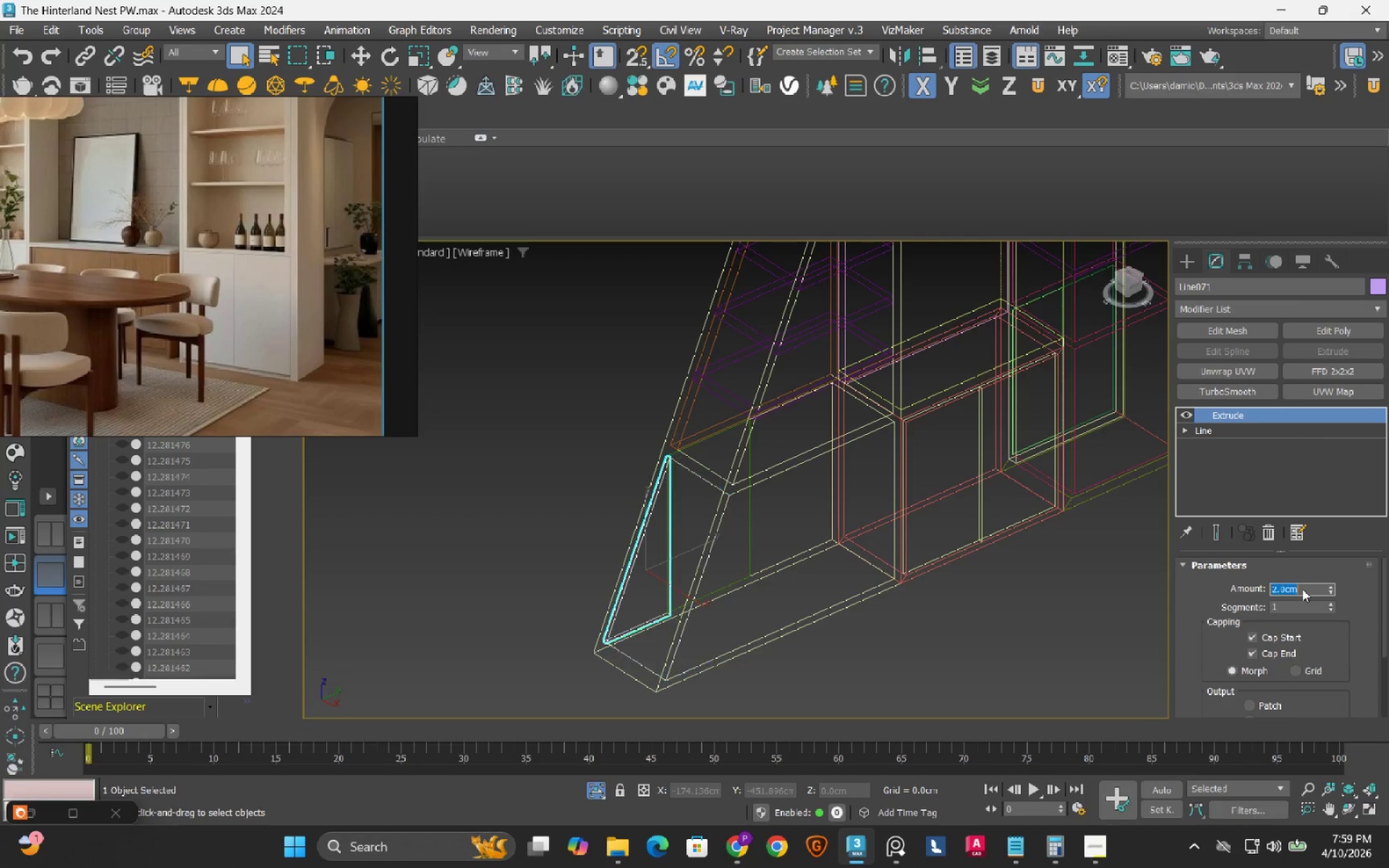 
key(NumpadEnter)
 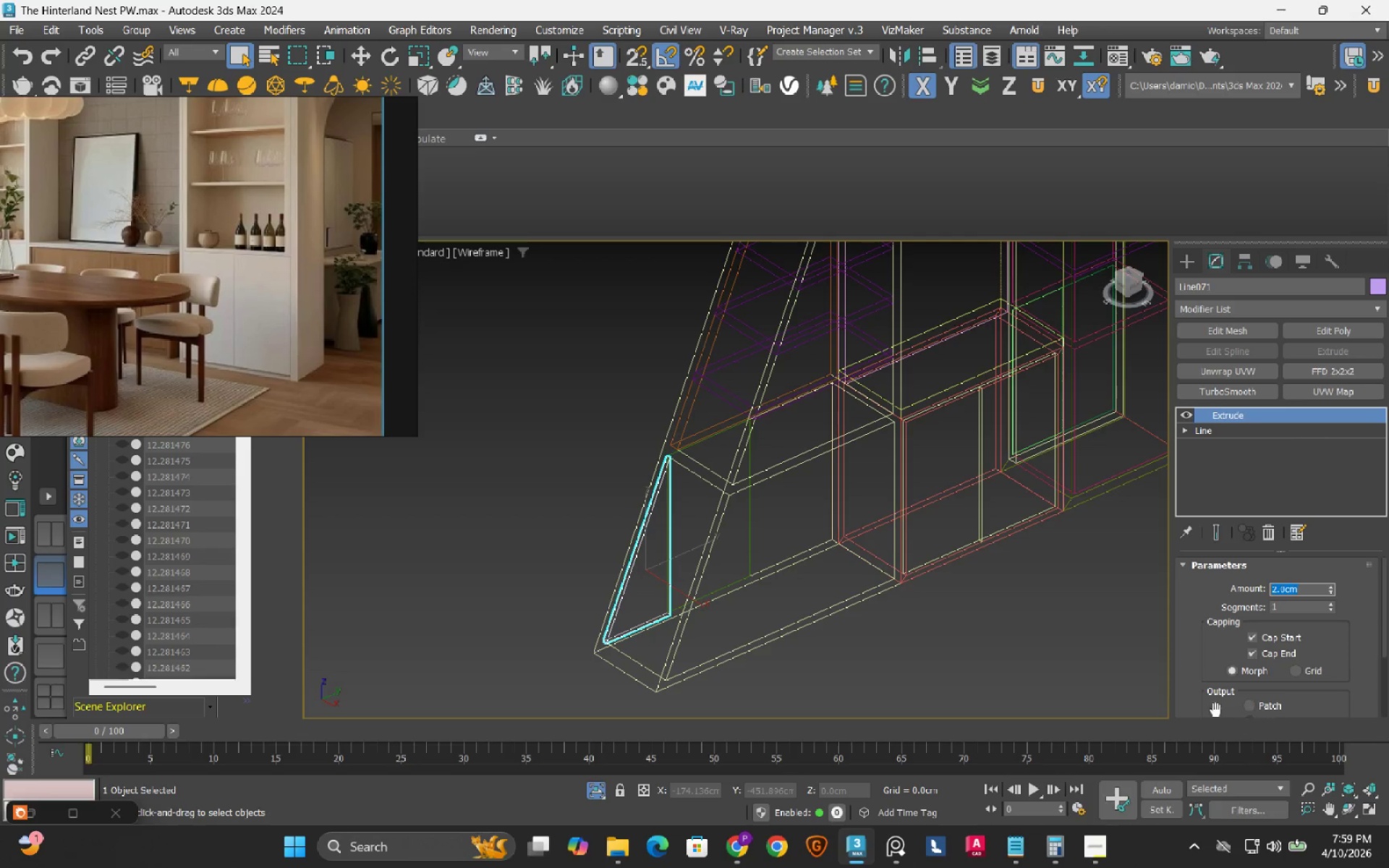 
scroll: coordinate [736, 583], scroll_direction: up, amount: 2.0
 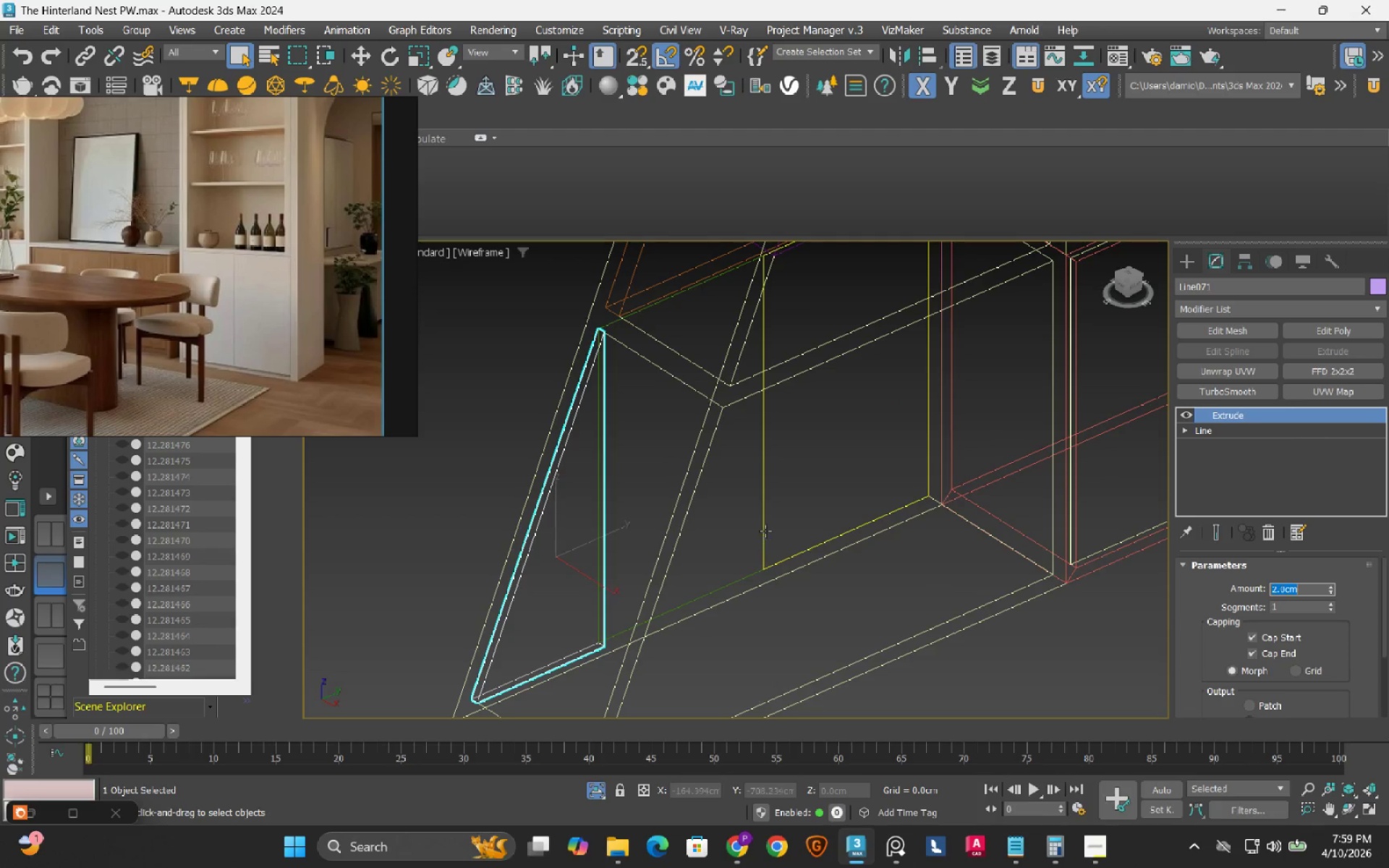 
left_click([766, 529])
 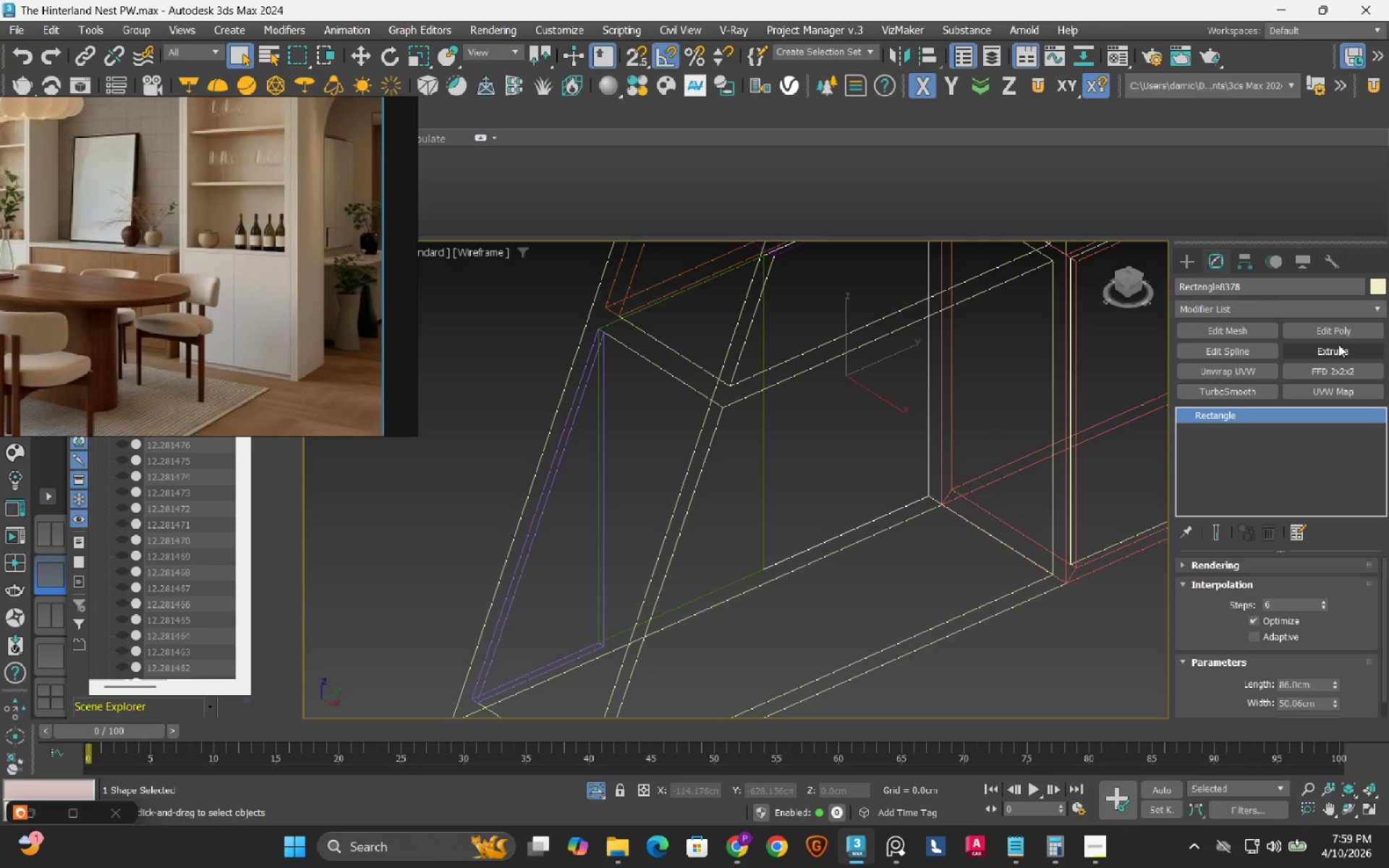 
left_click([1338, 344])
 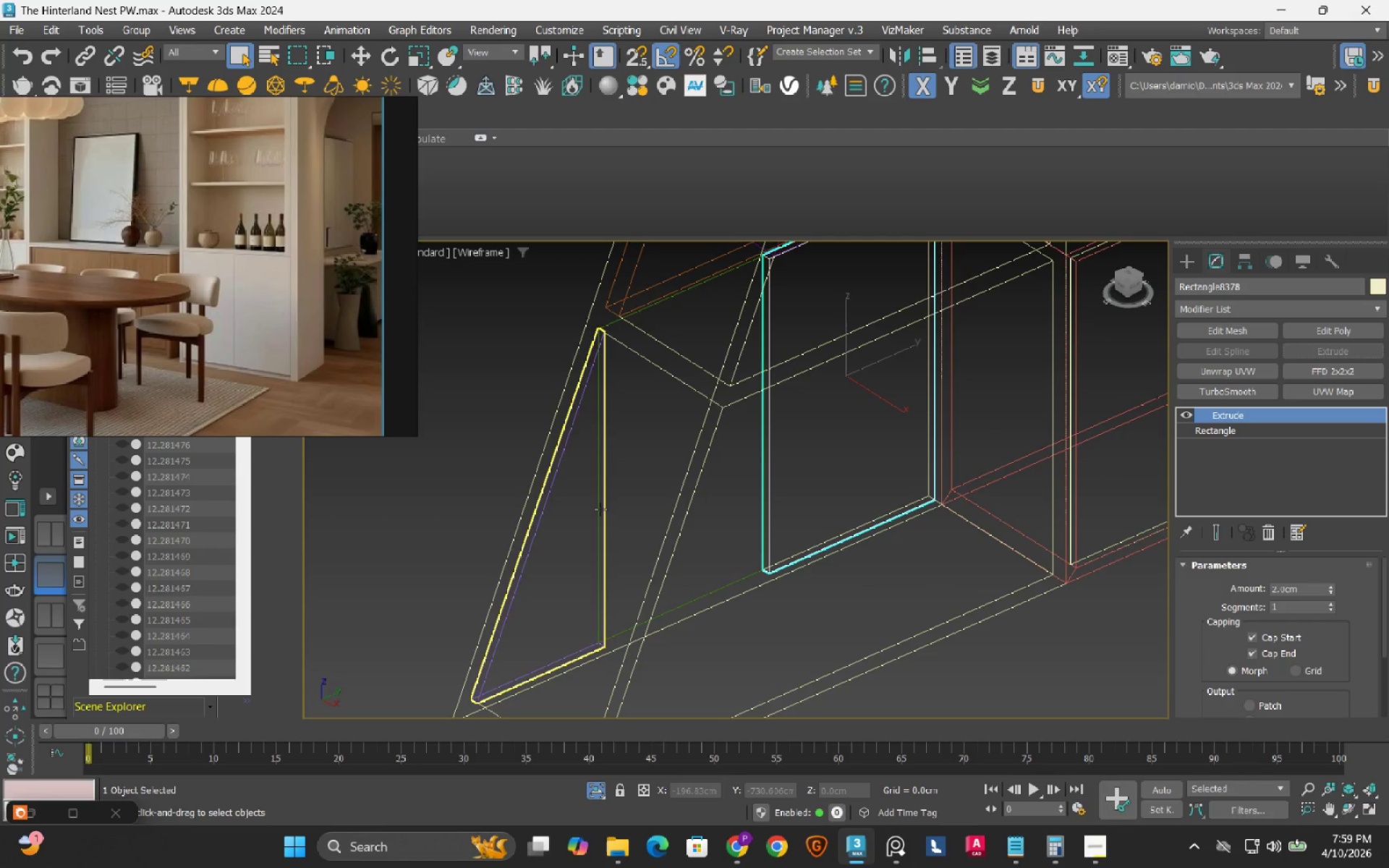 
key(F3)
 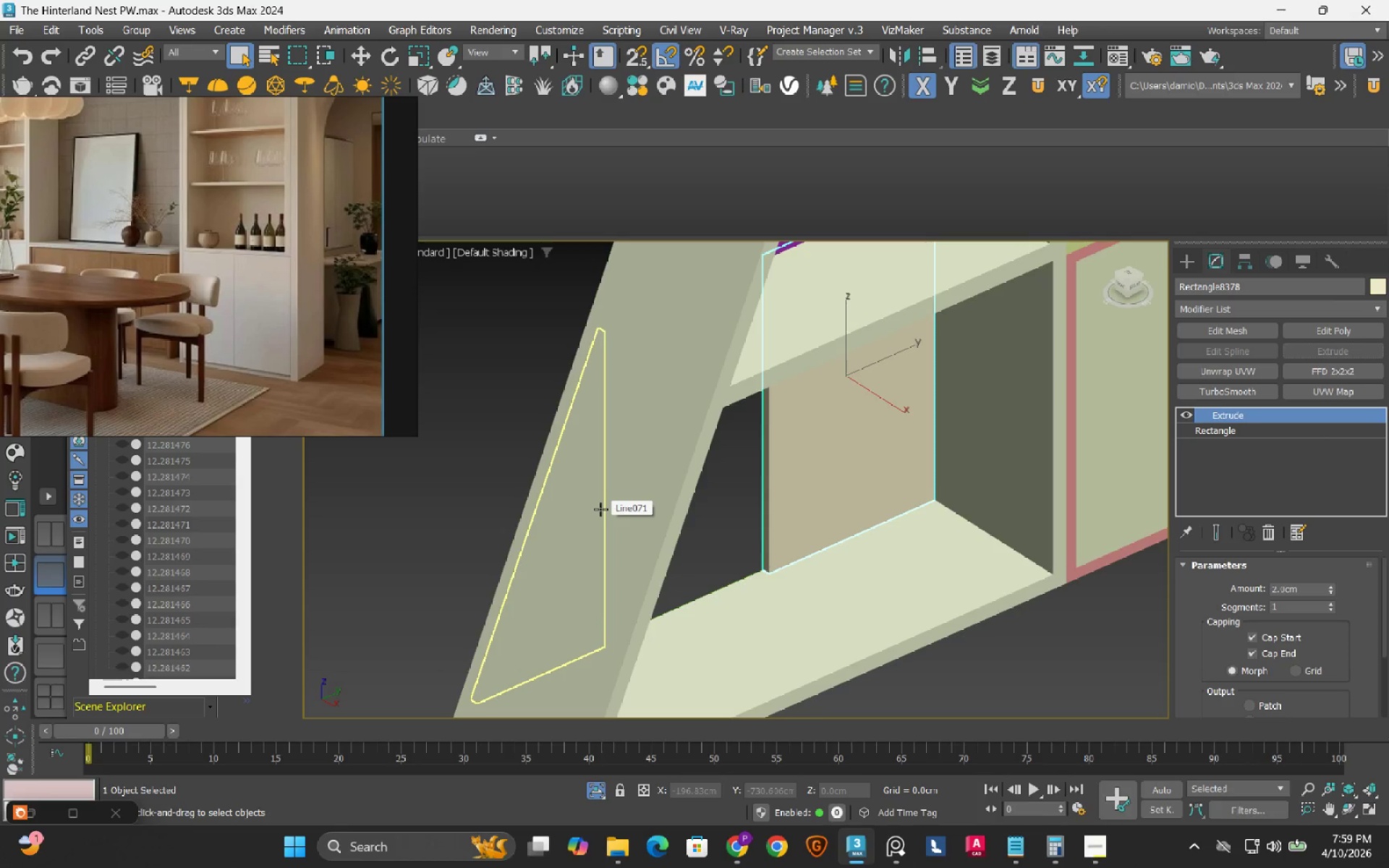 
key(F3)
 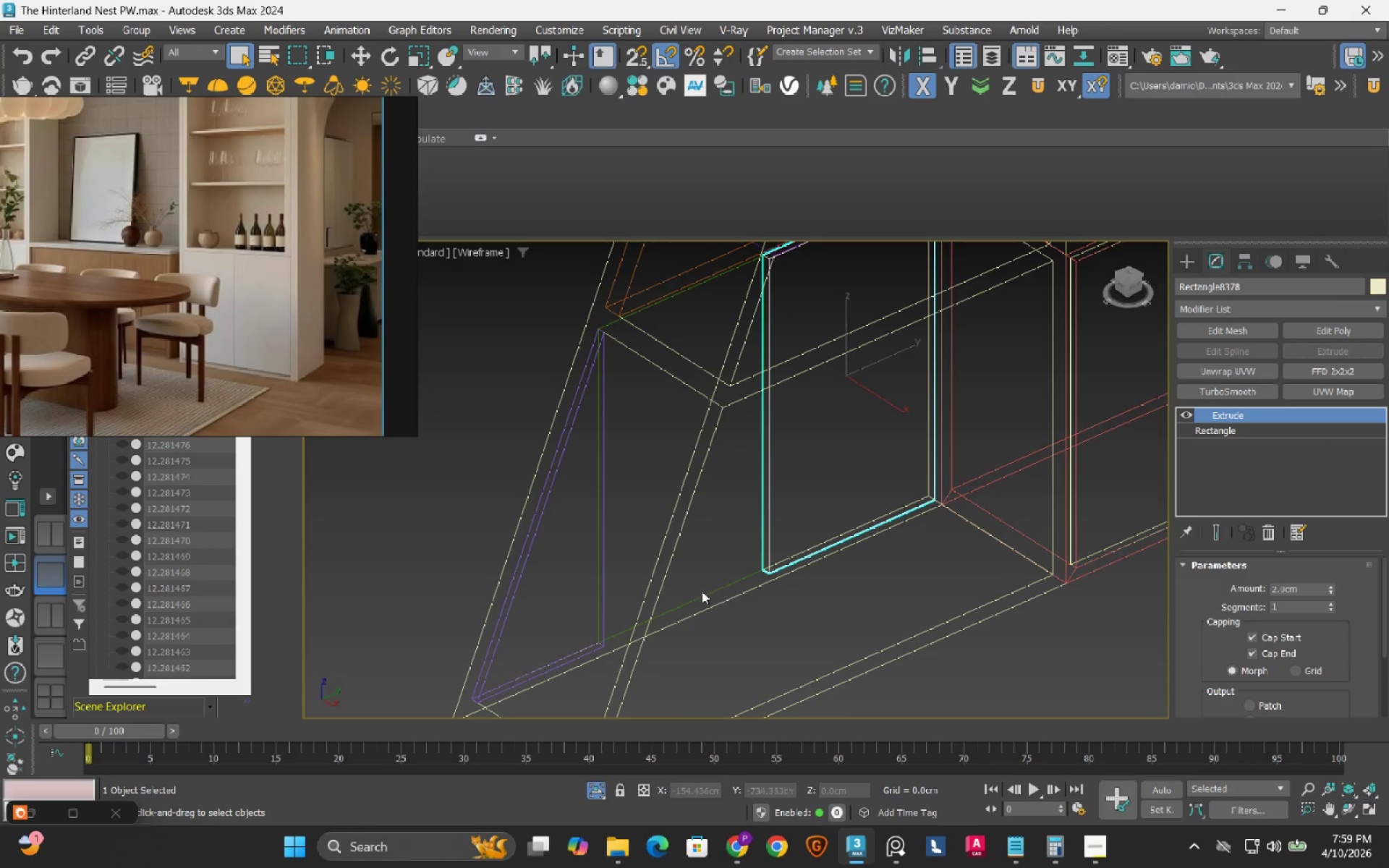 
hold_key(key=AltLeft, duration=0.73)
 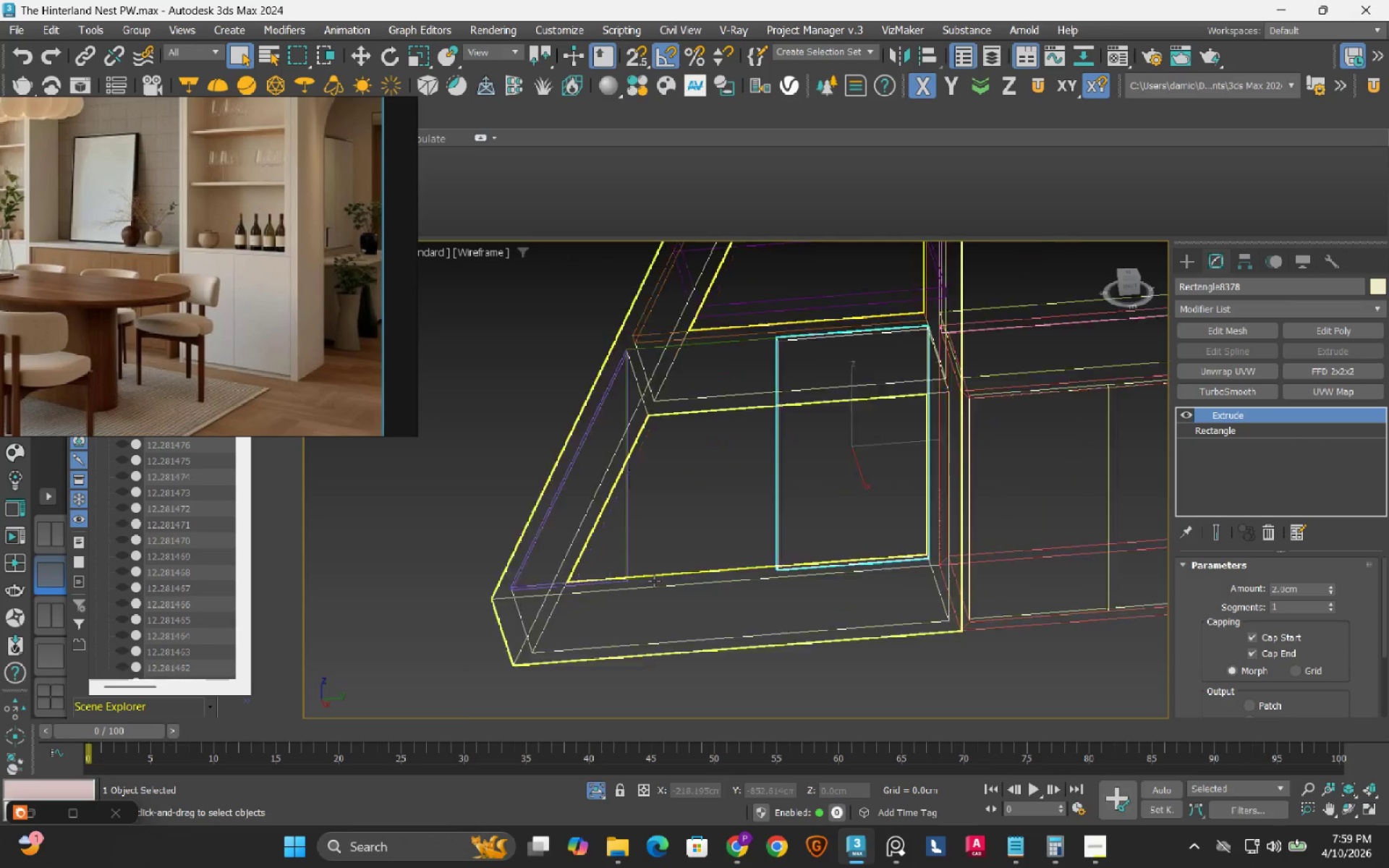 
scroll: coordinate [701, 589], scroll_direction: down, amount: 3.0
 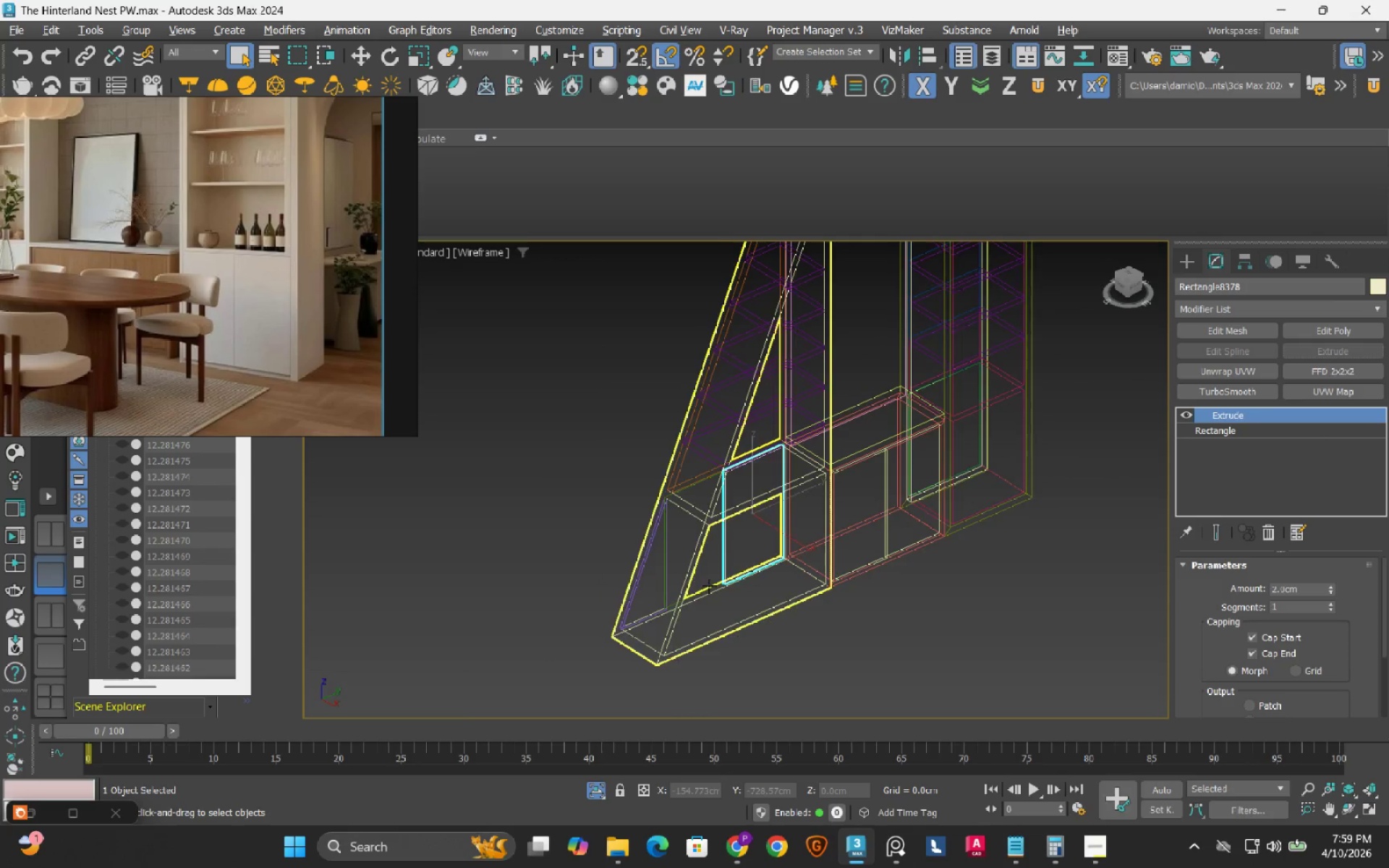 
scroll: coordinate [654, 581], scroll_direction: up, amount: 3.0
 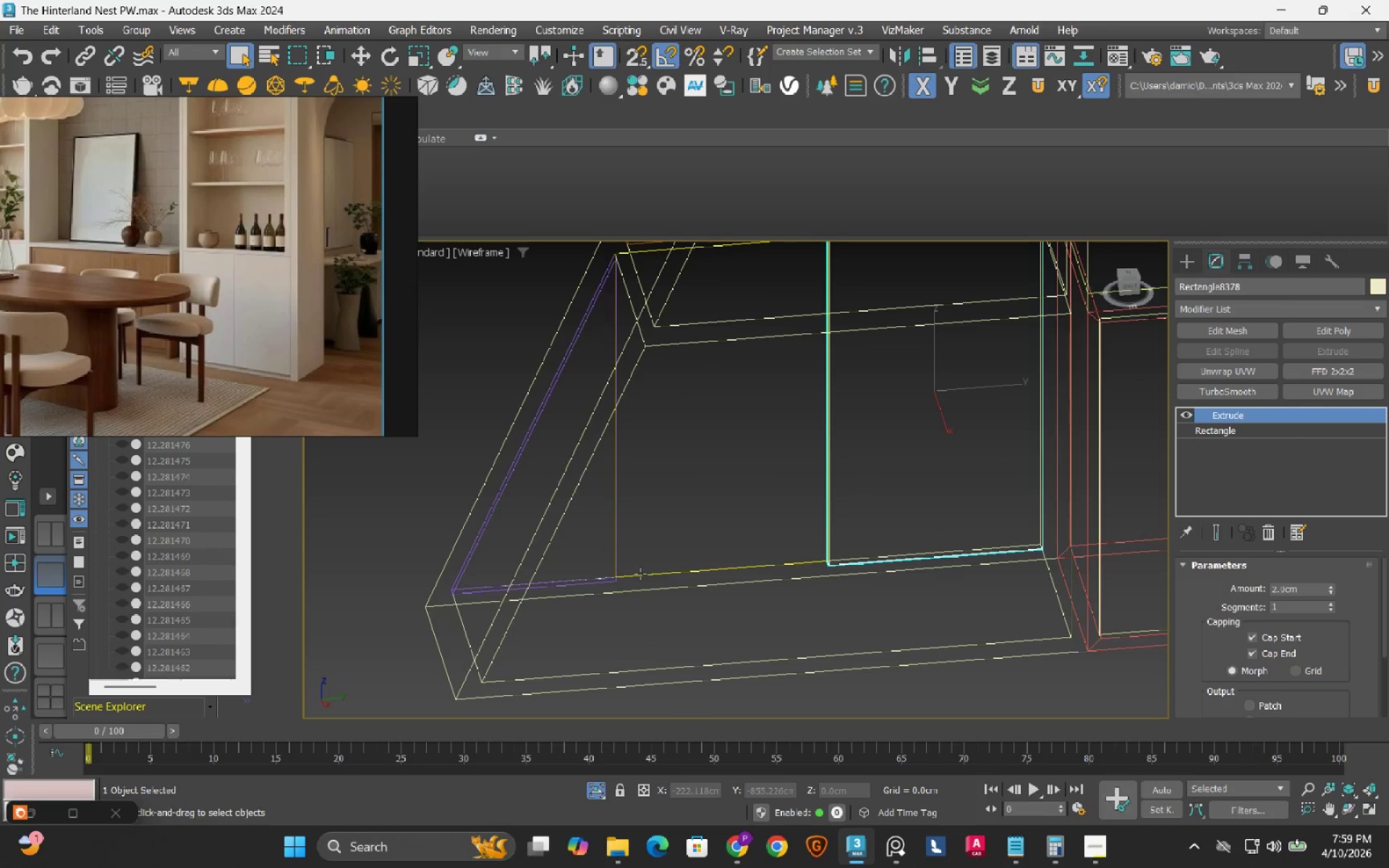 
left_click([640, 574])
 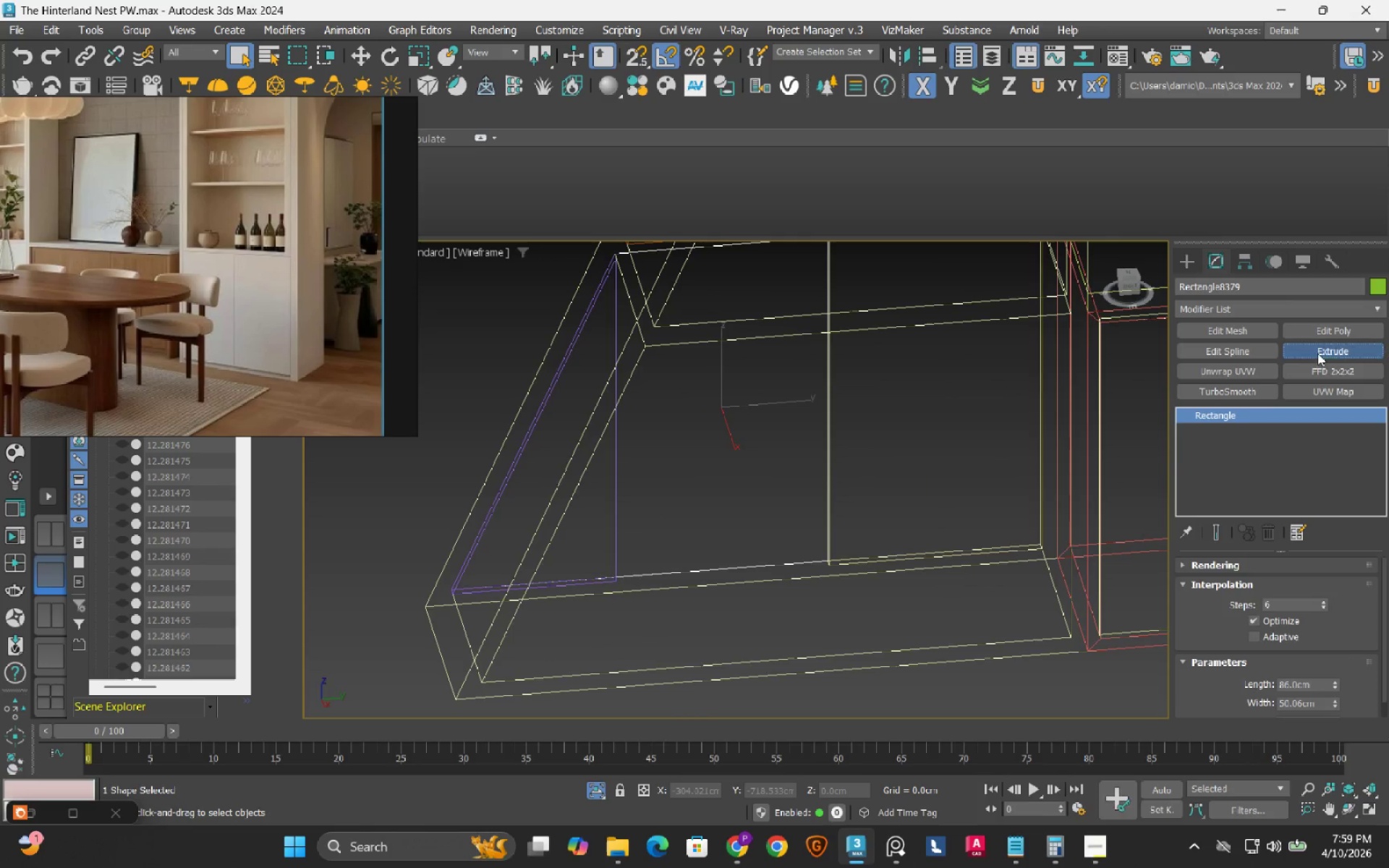 
scroll: coordinate [700, 528], scroll_direction: down, amount: 2.0
 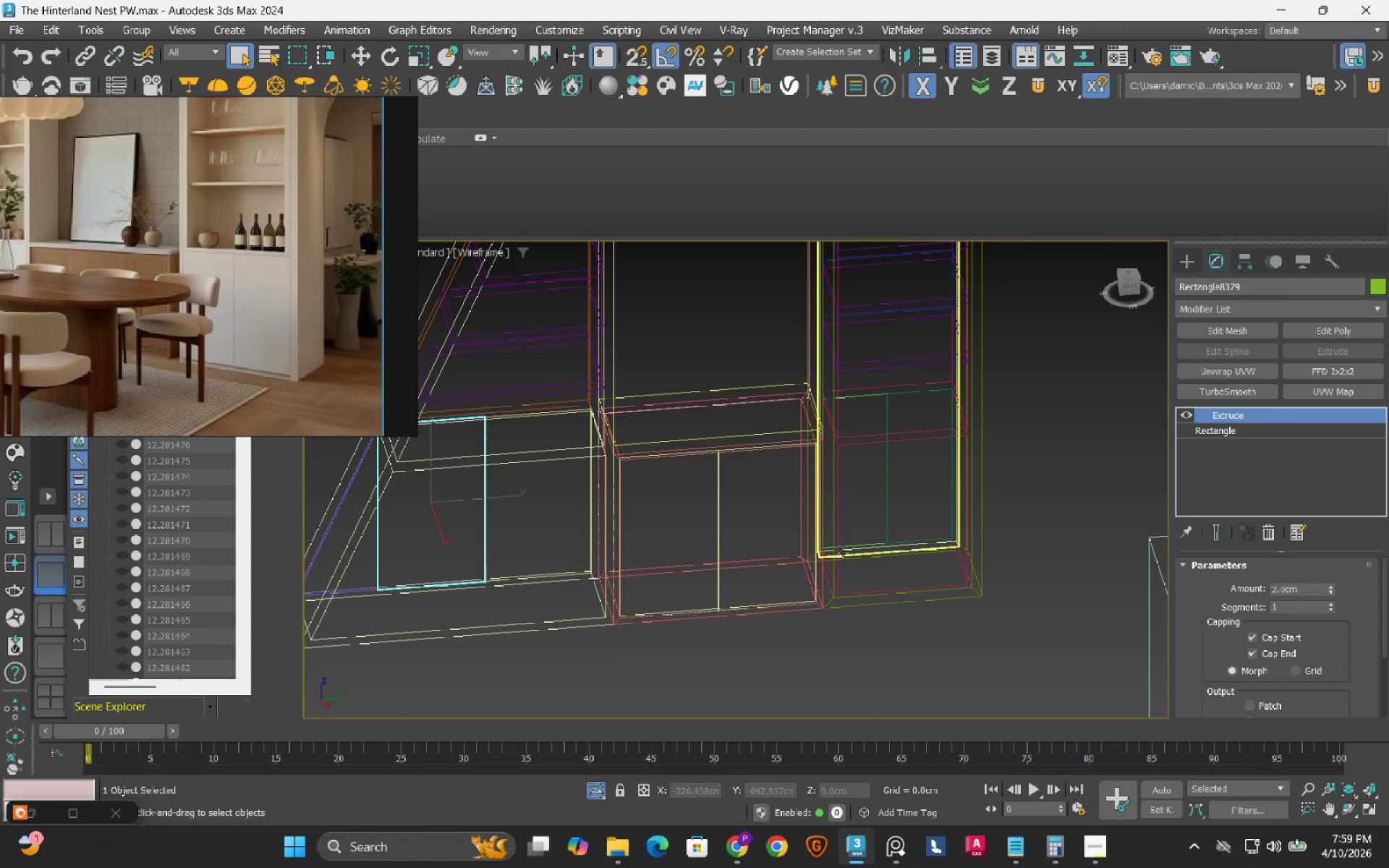 
scroll: coordinate [887, 550], scroll_direction: up, amount: 2.0
 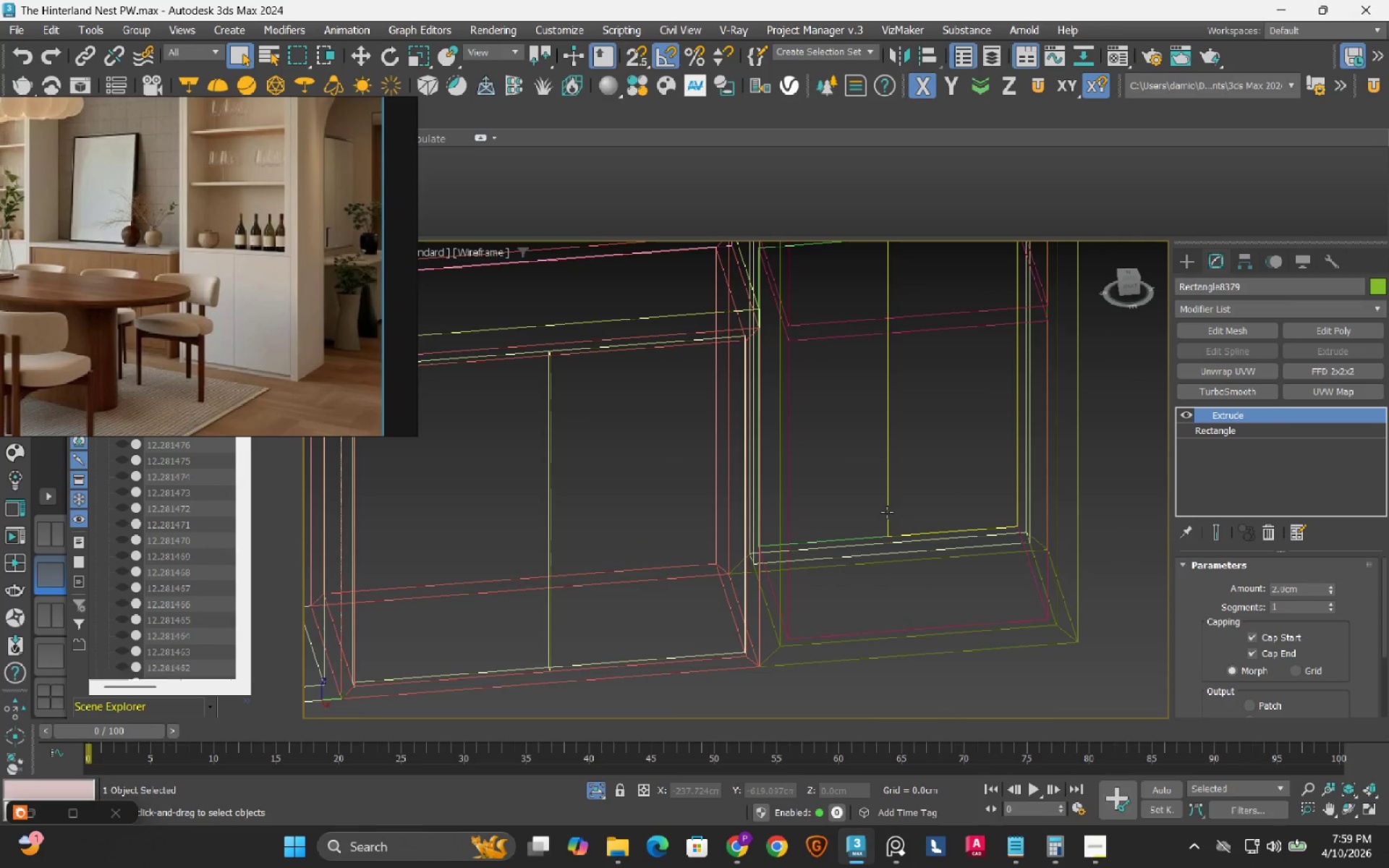 
left_click([887, 512])
 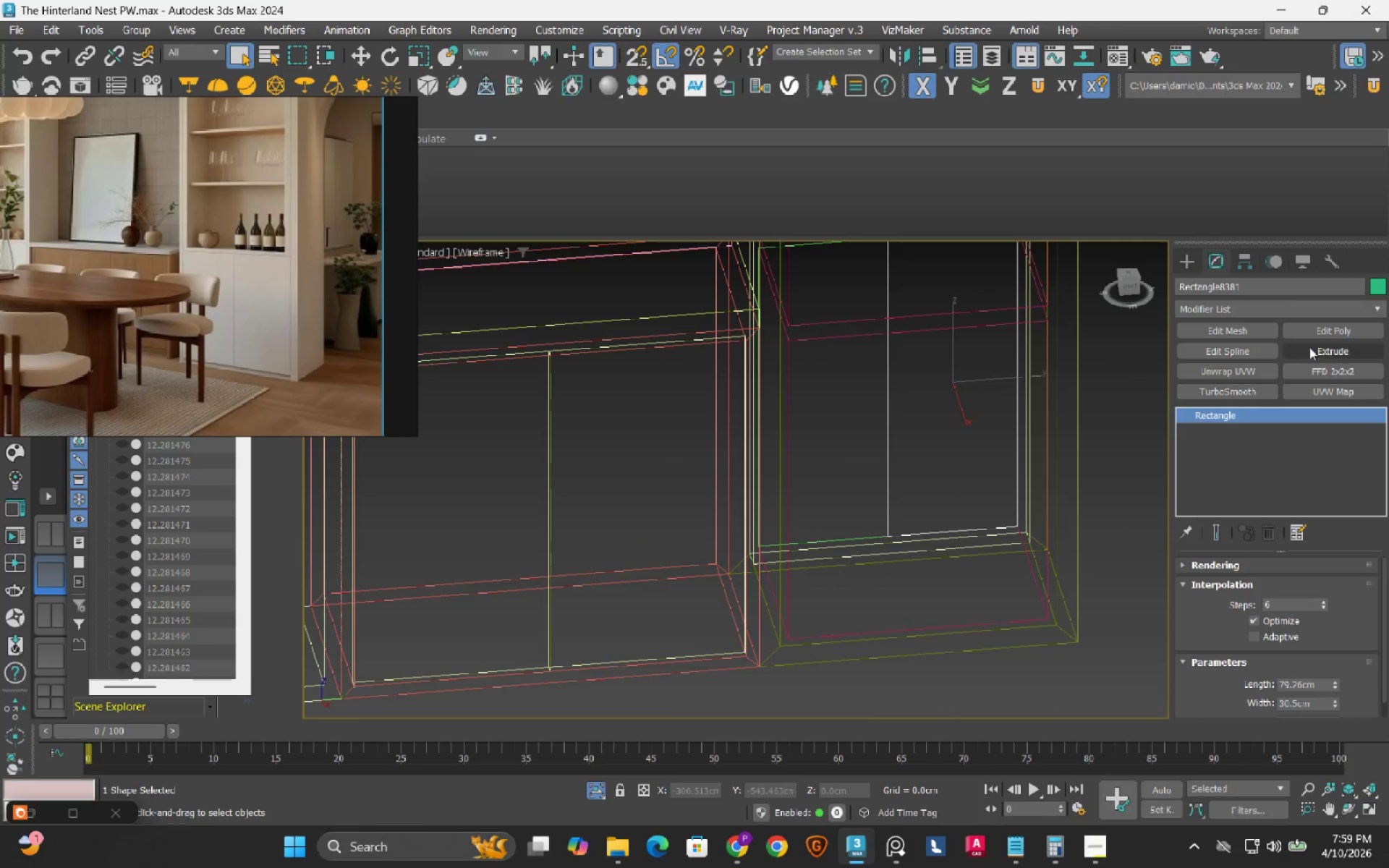 
left_click([1314, 349])
 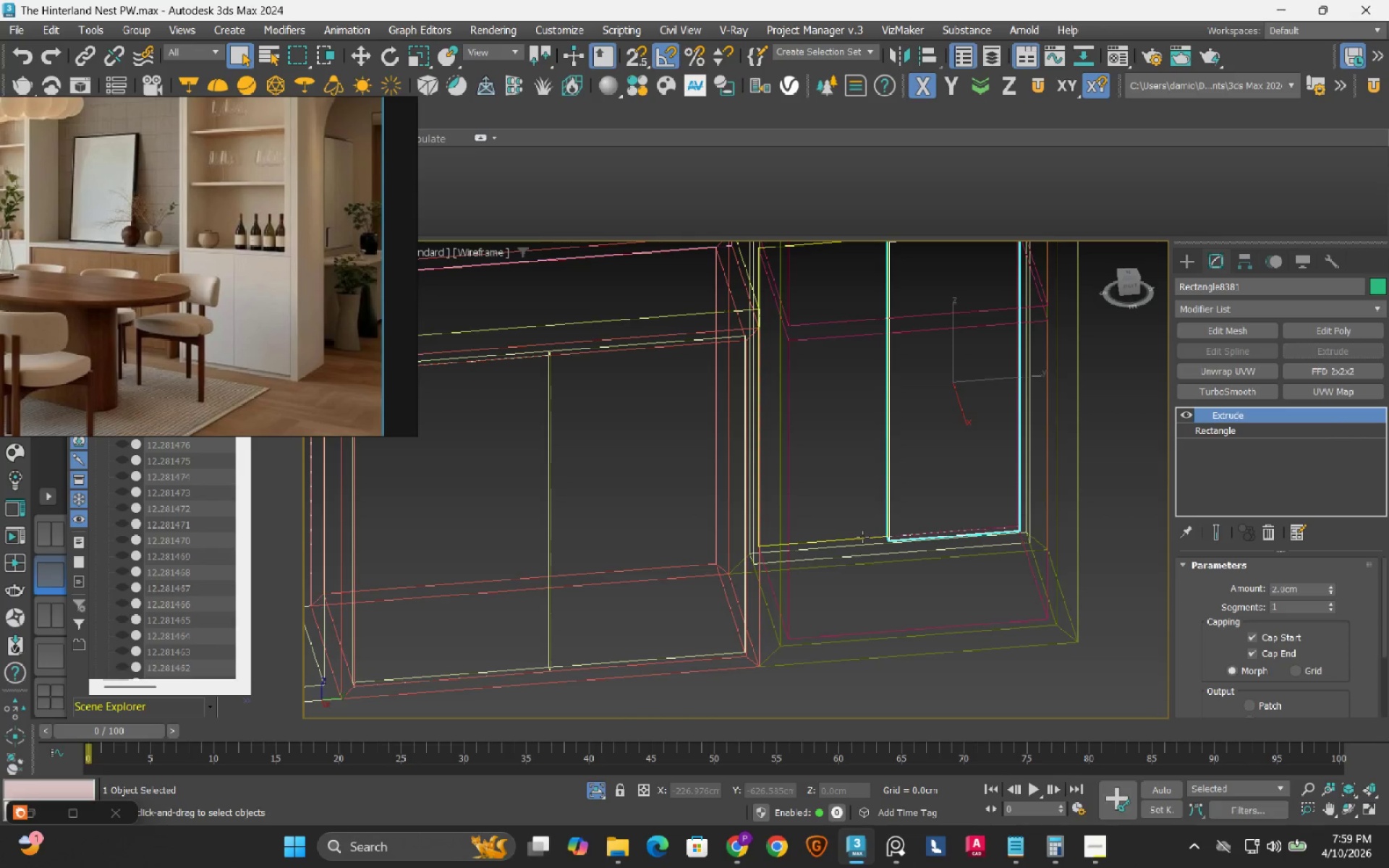 
left_click([862, 537])
 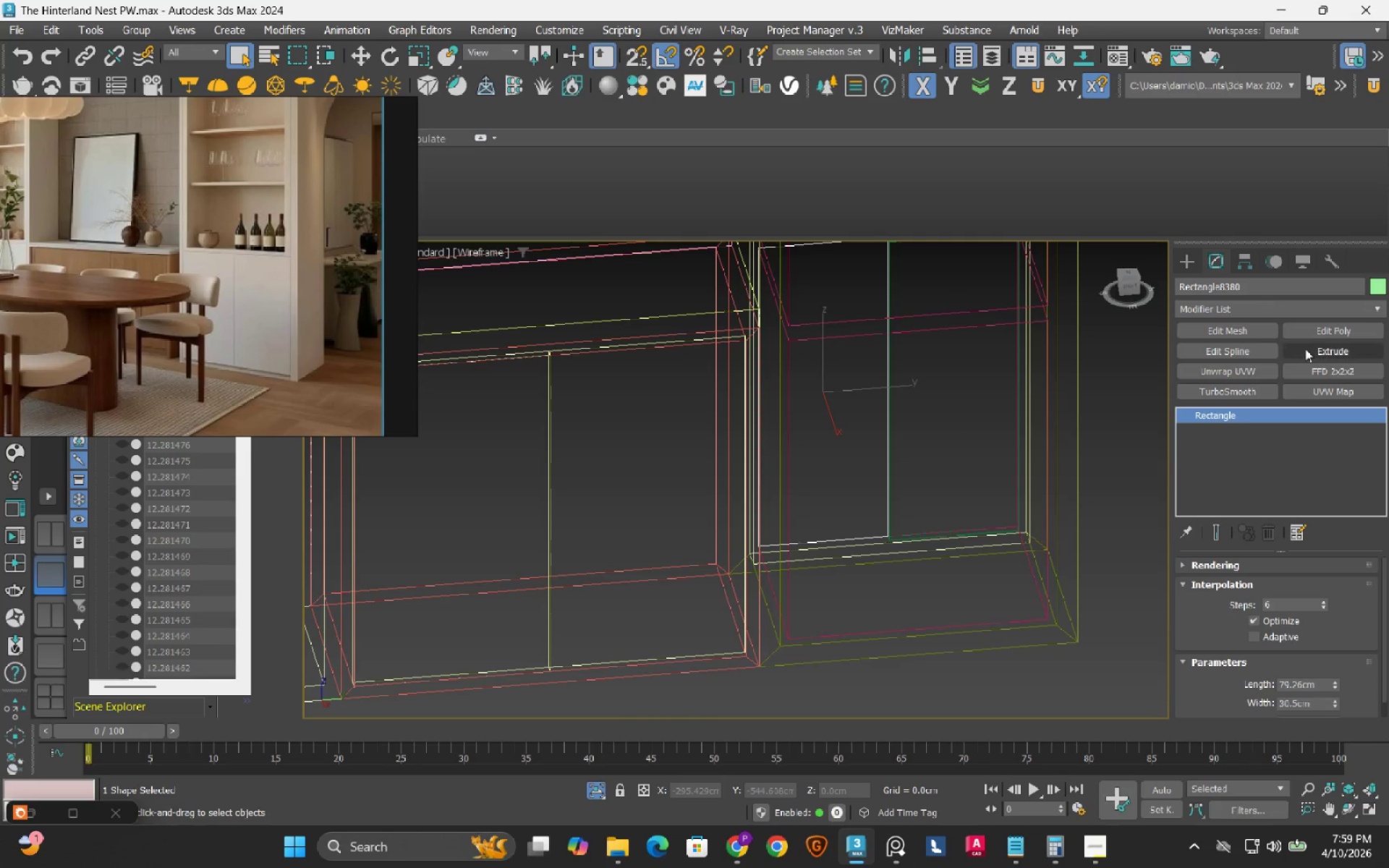 
left_click([1320, 349])
 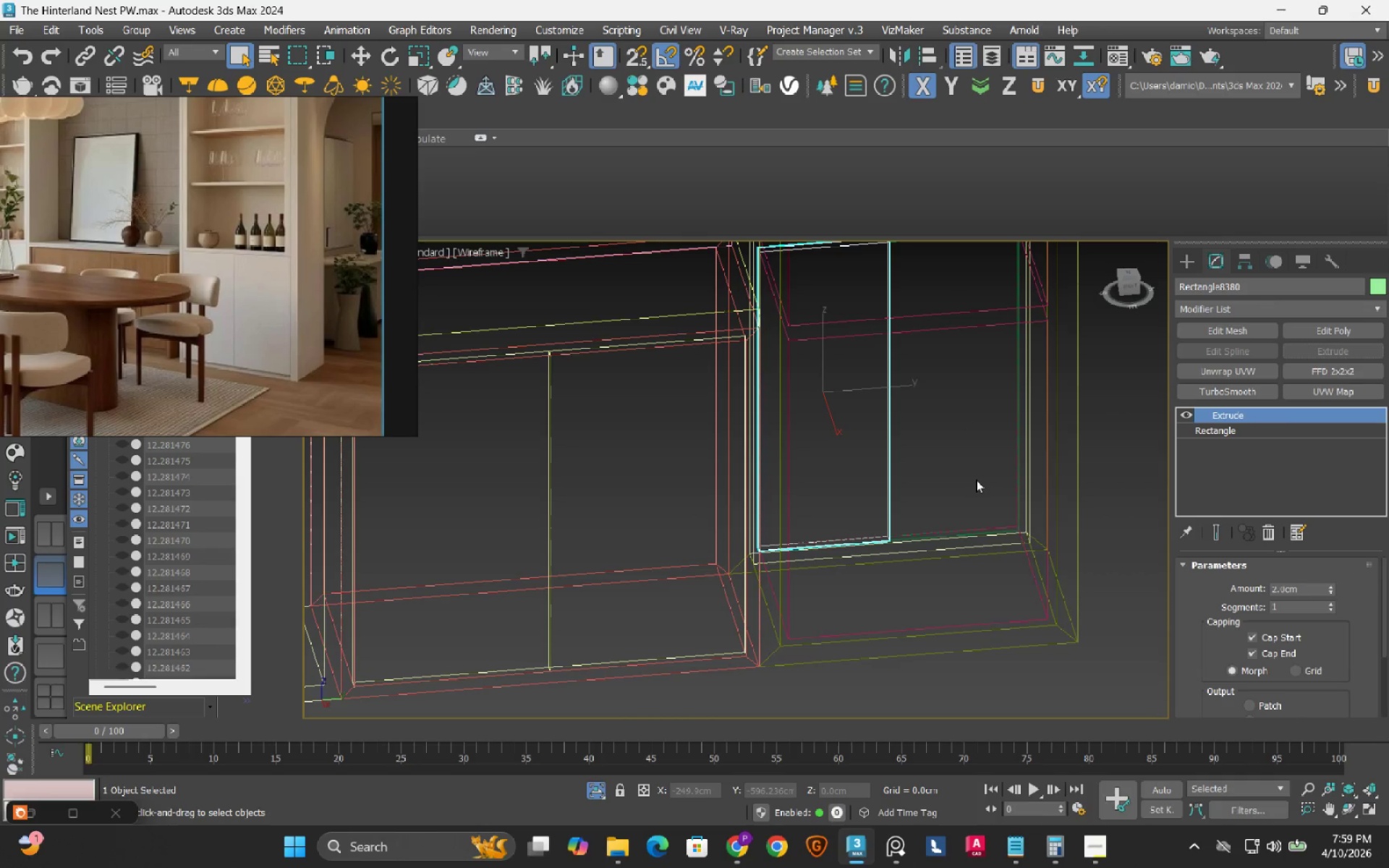 
scroll: coordinate [976, 480], scroll_direction: down, amount: 2.0
 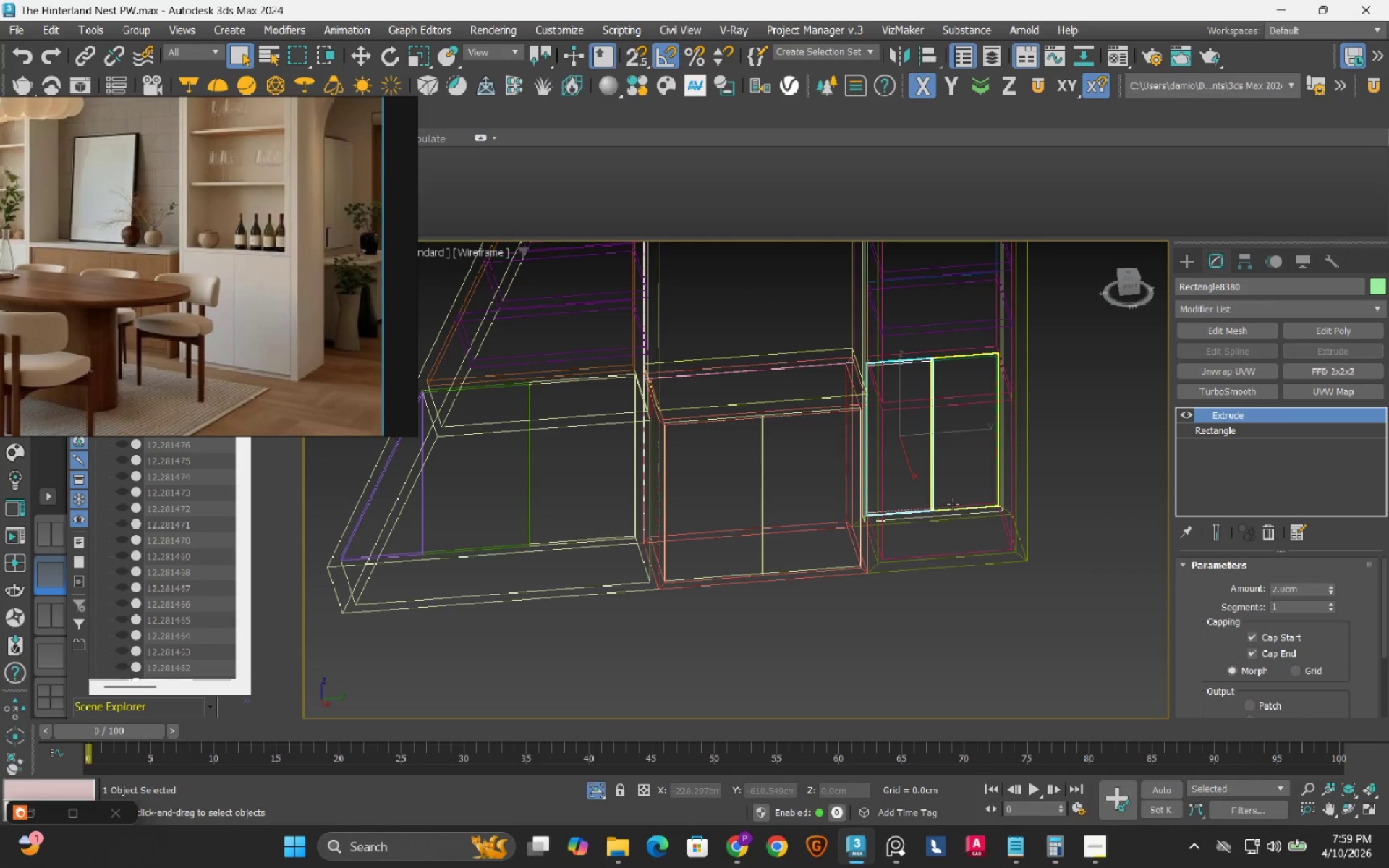 
scroll: coordinate [946, 516], scroll_direction: up, amount: 4.0
 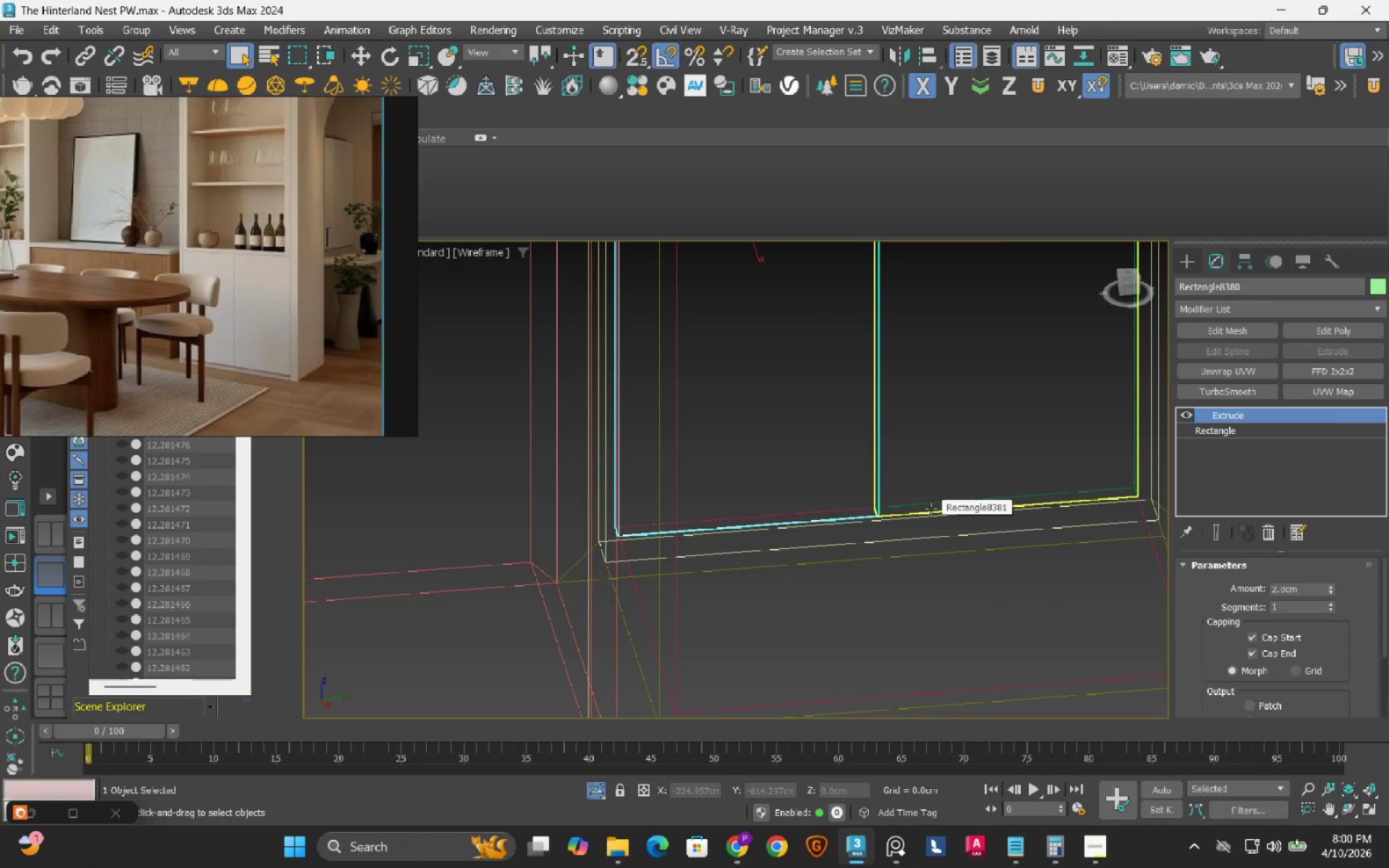 
key(F3)
 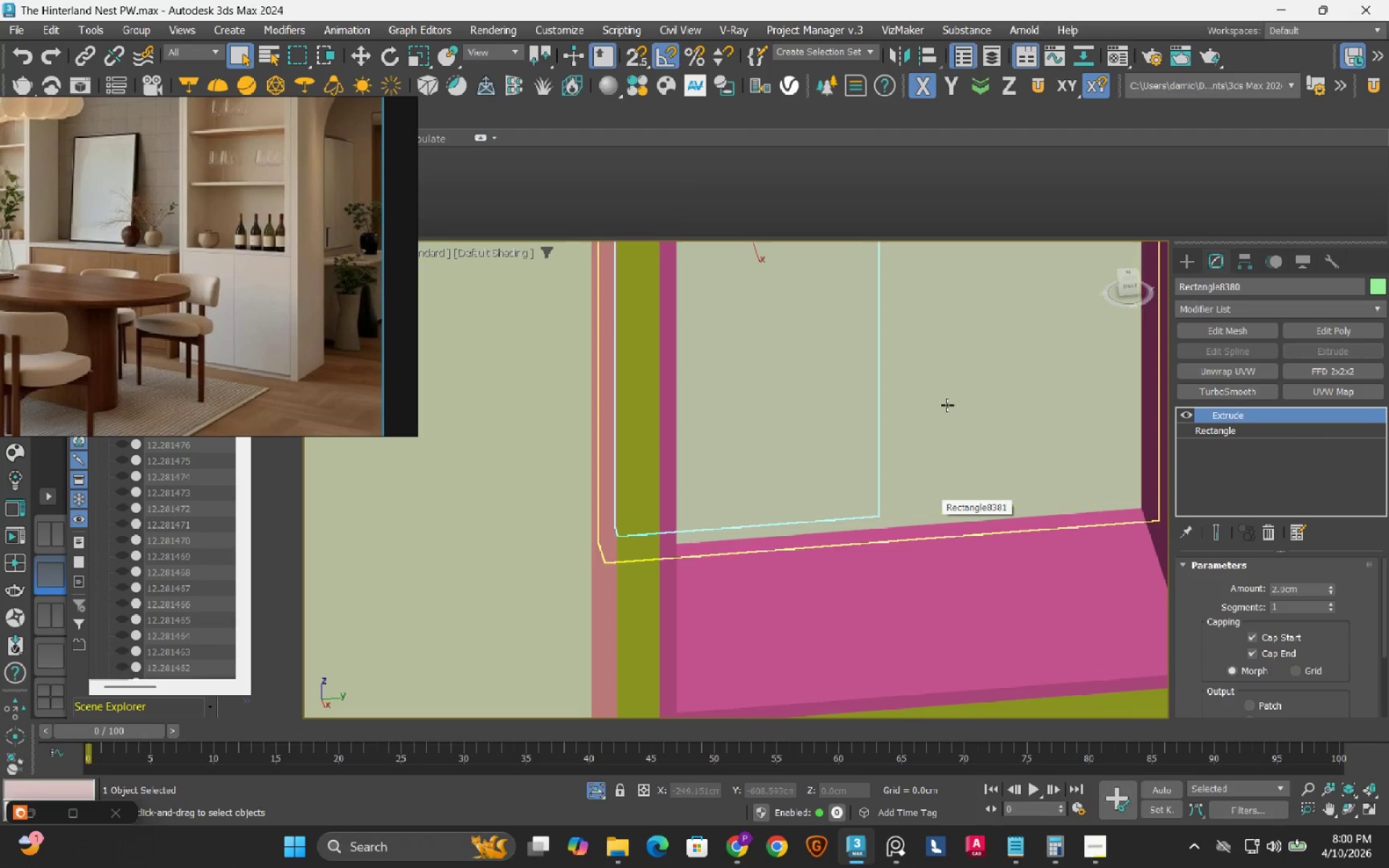 
left_click([947, 405])
 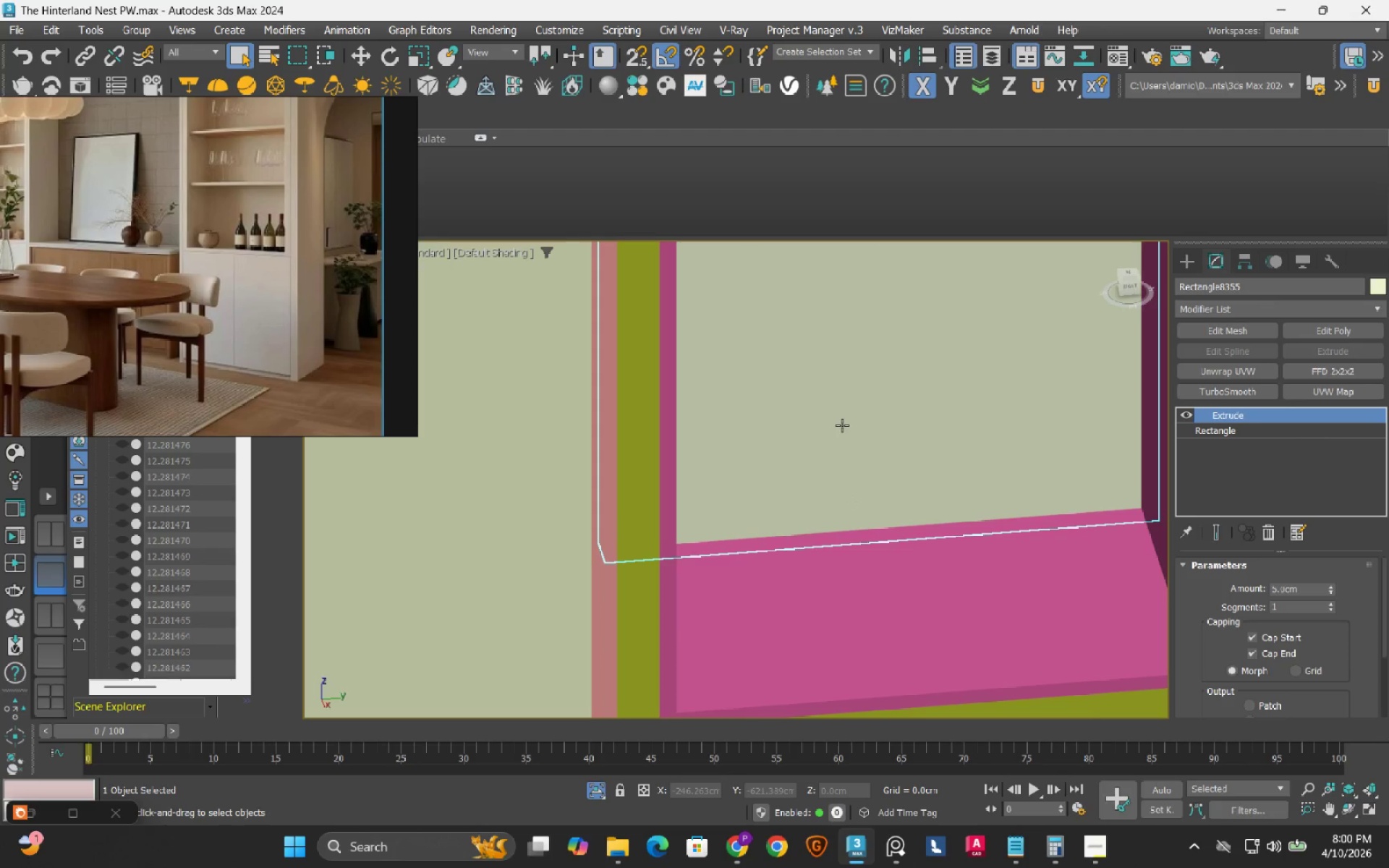 
key(F4)
 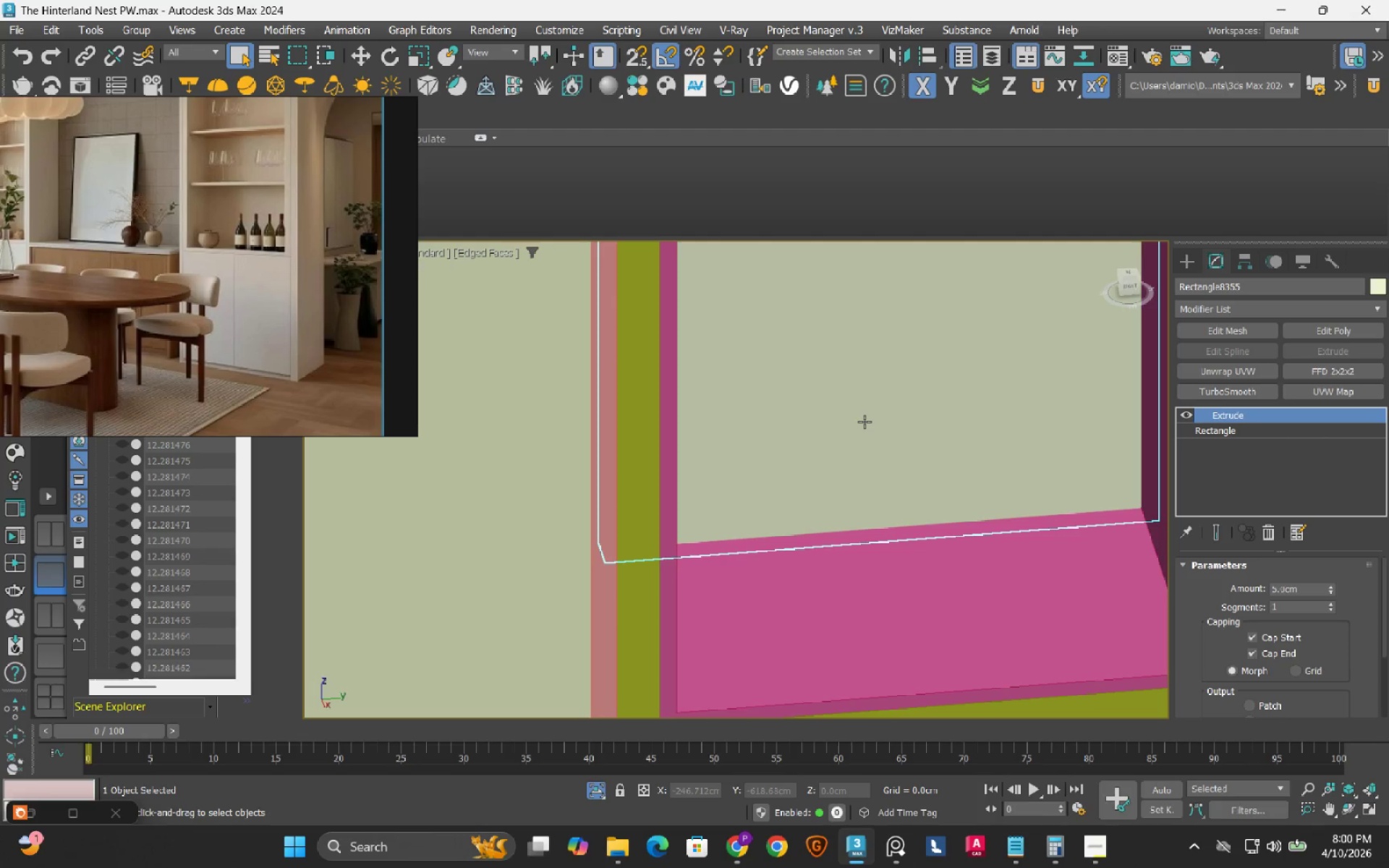 
key(F3)
 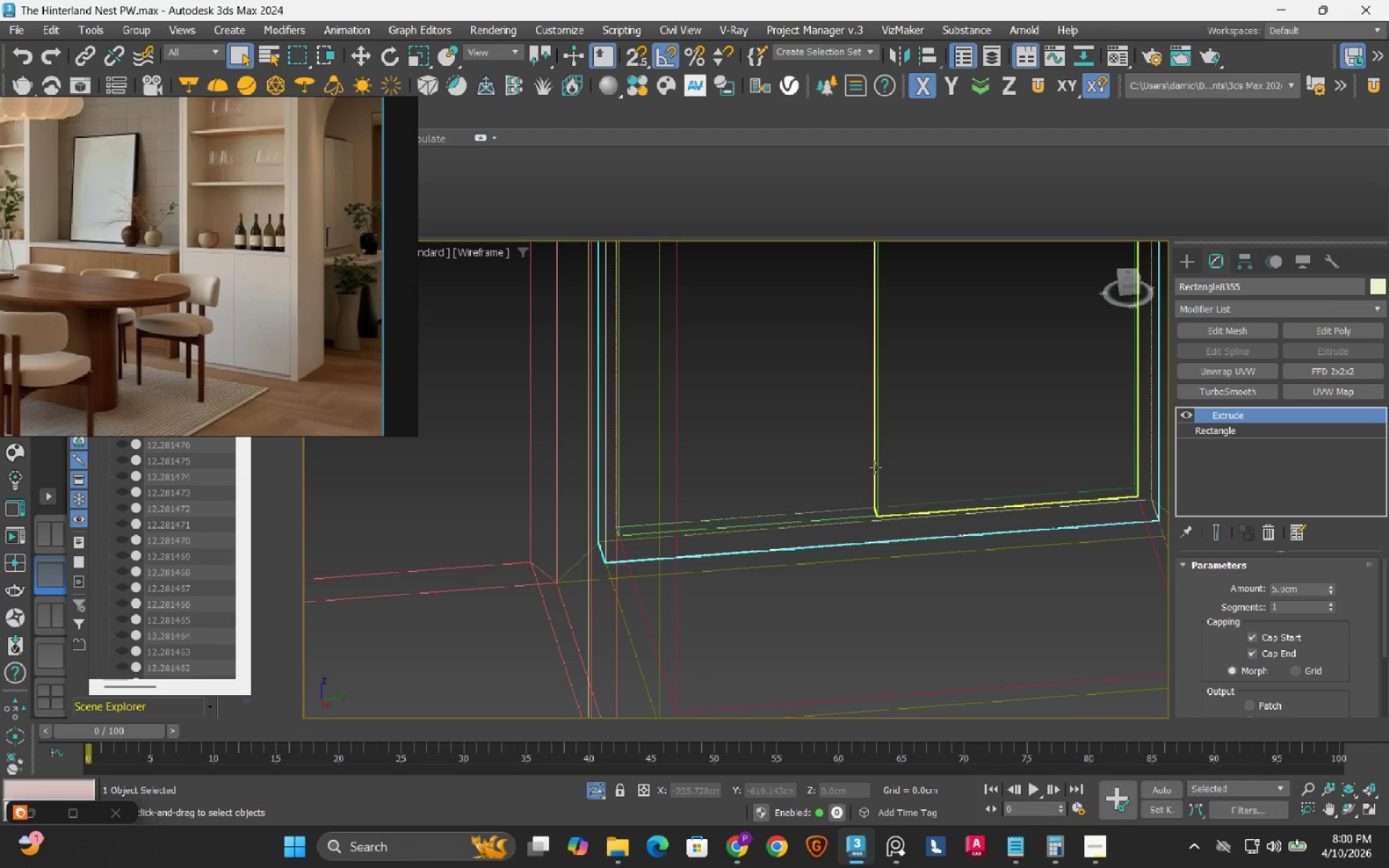 
left_click([875, 467])
 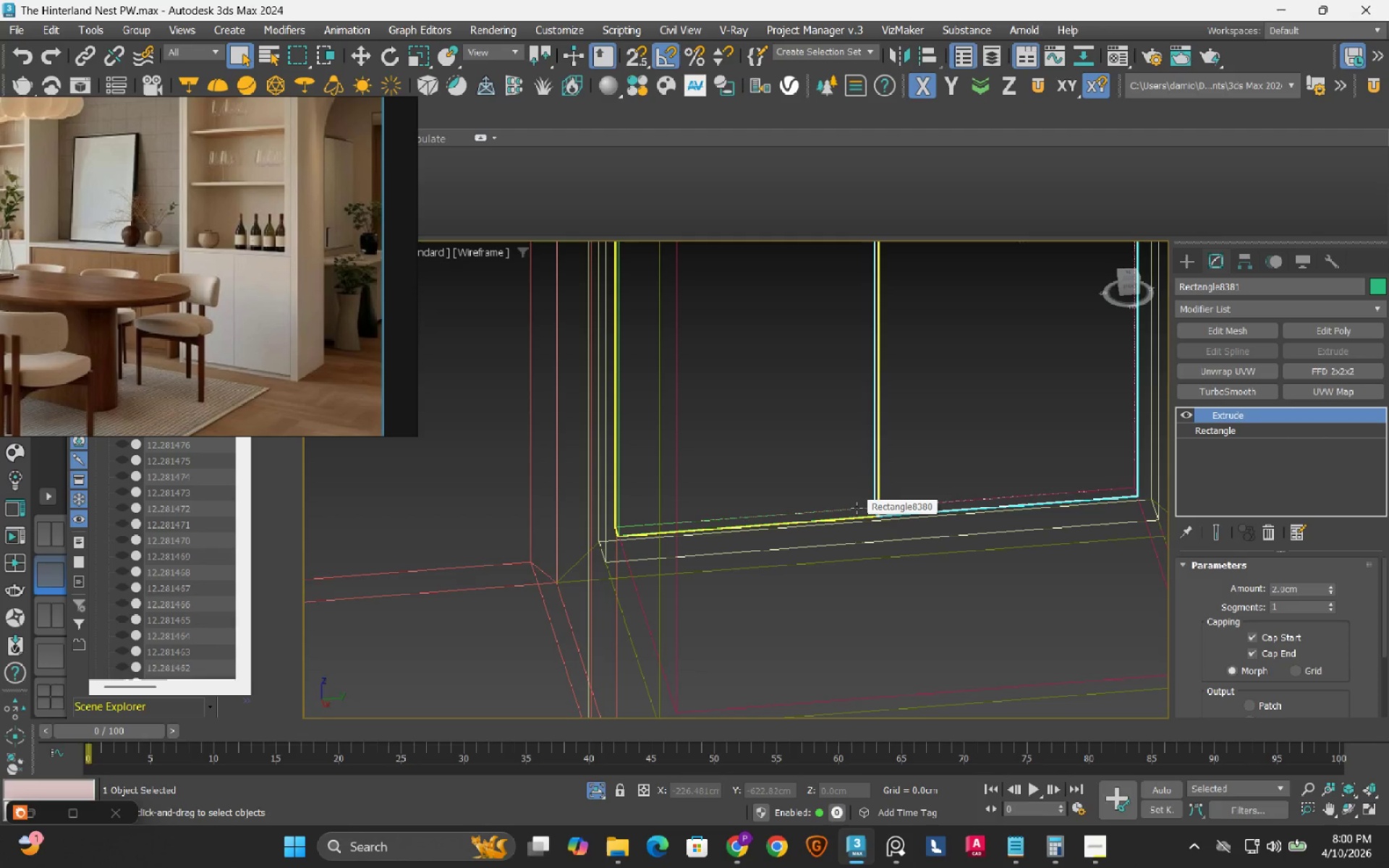 
hold_key(key=ControlLeft, duration=0.31)
left_click([857, 508])
 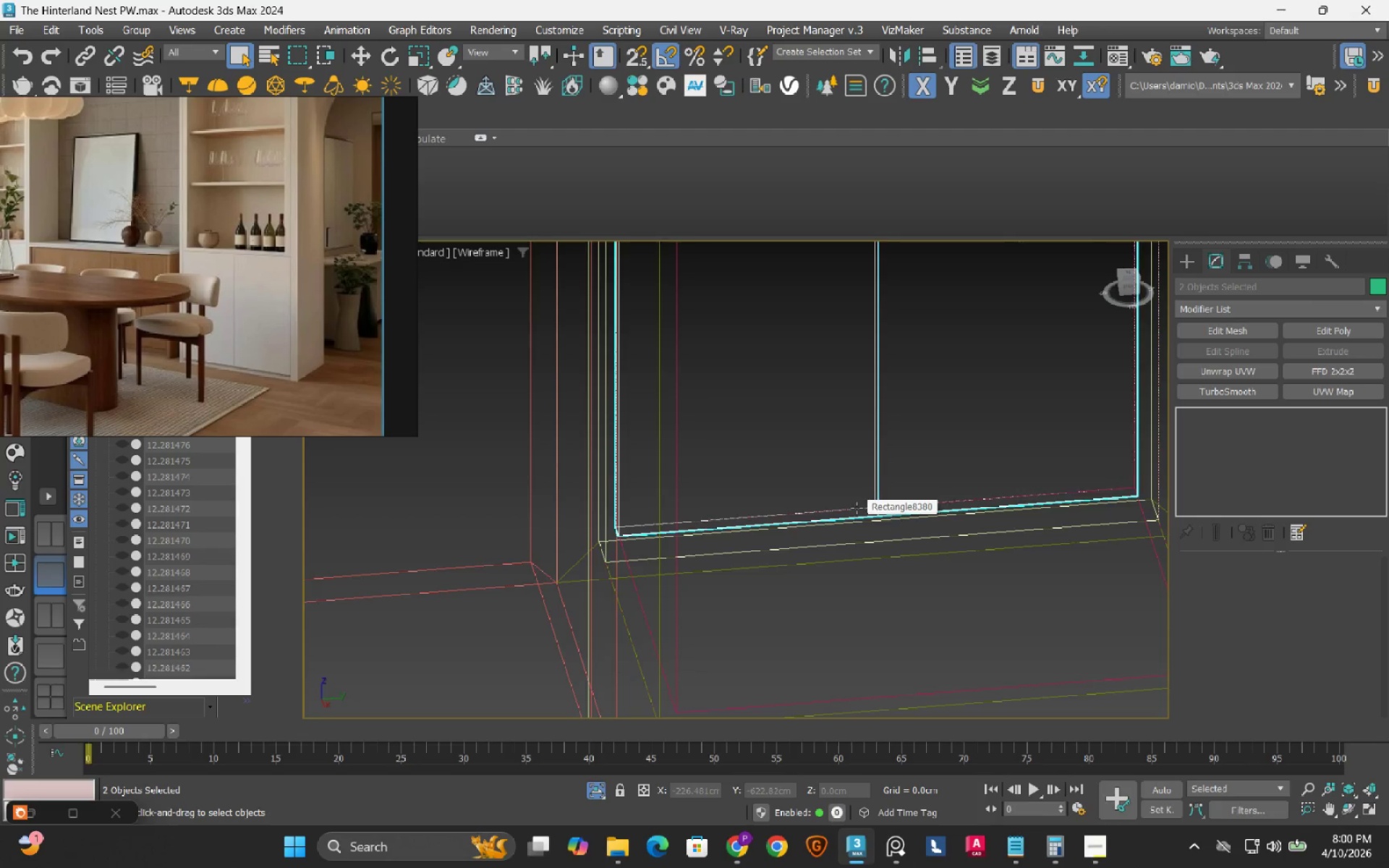 
scroll: coordinate [623, 529], scroll_direction: down, amount: 4.0
 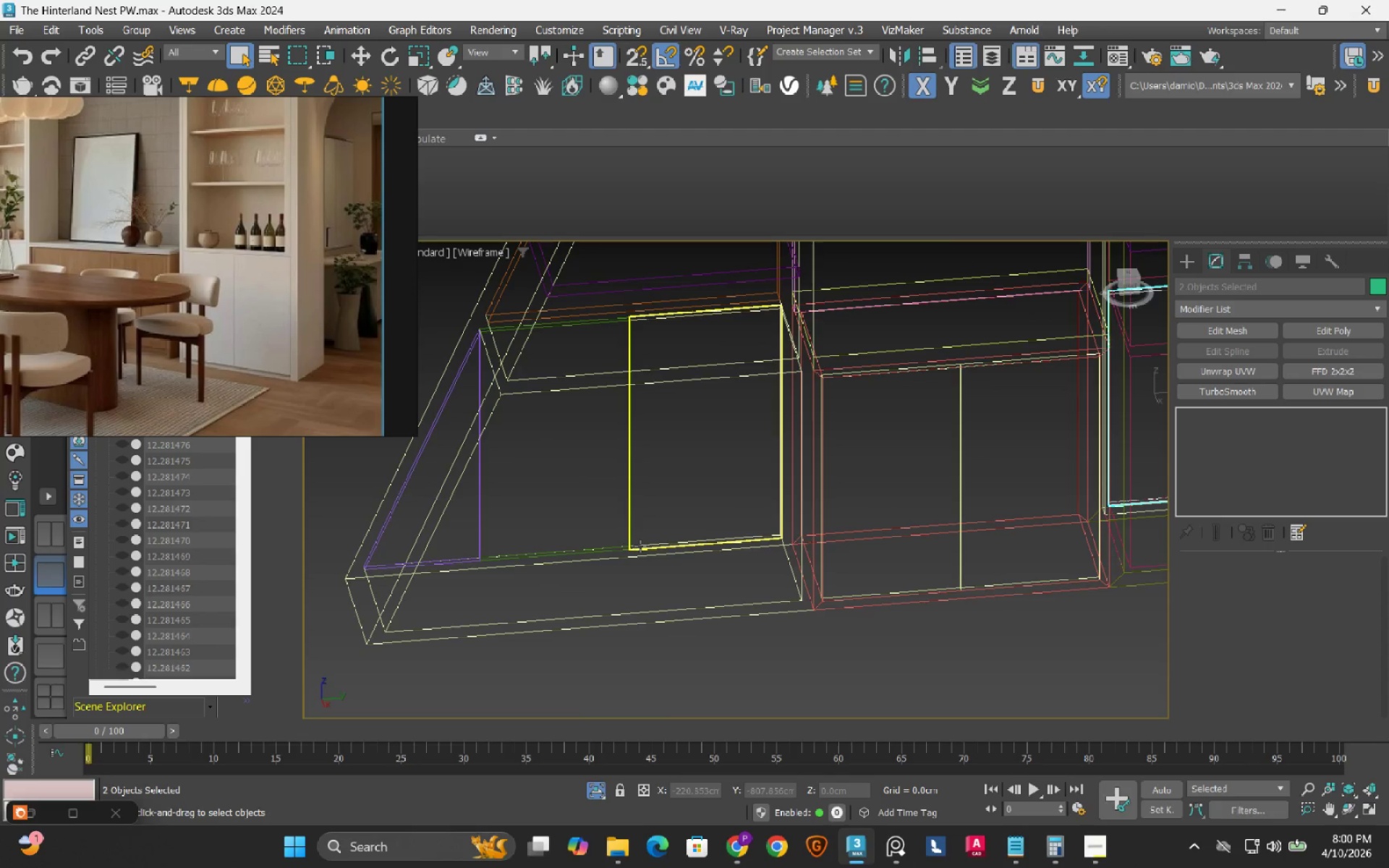 
hold_key(key=ControlLeft, duration=1.5)
left_click([640, 546])
 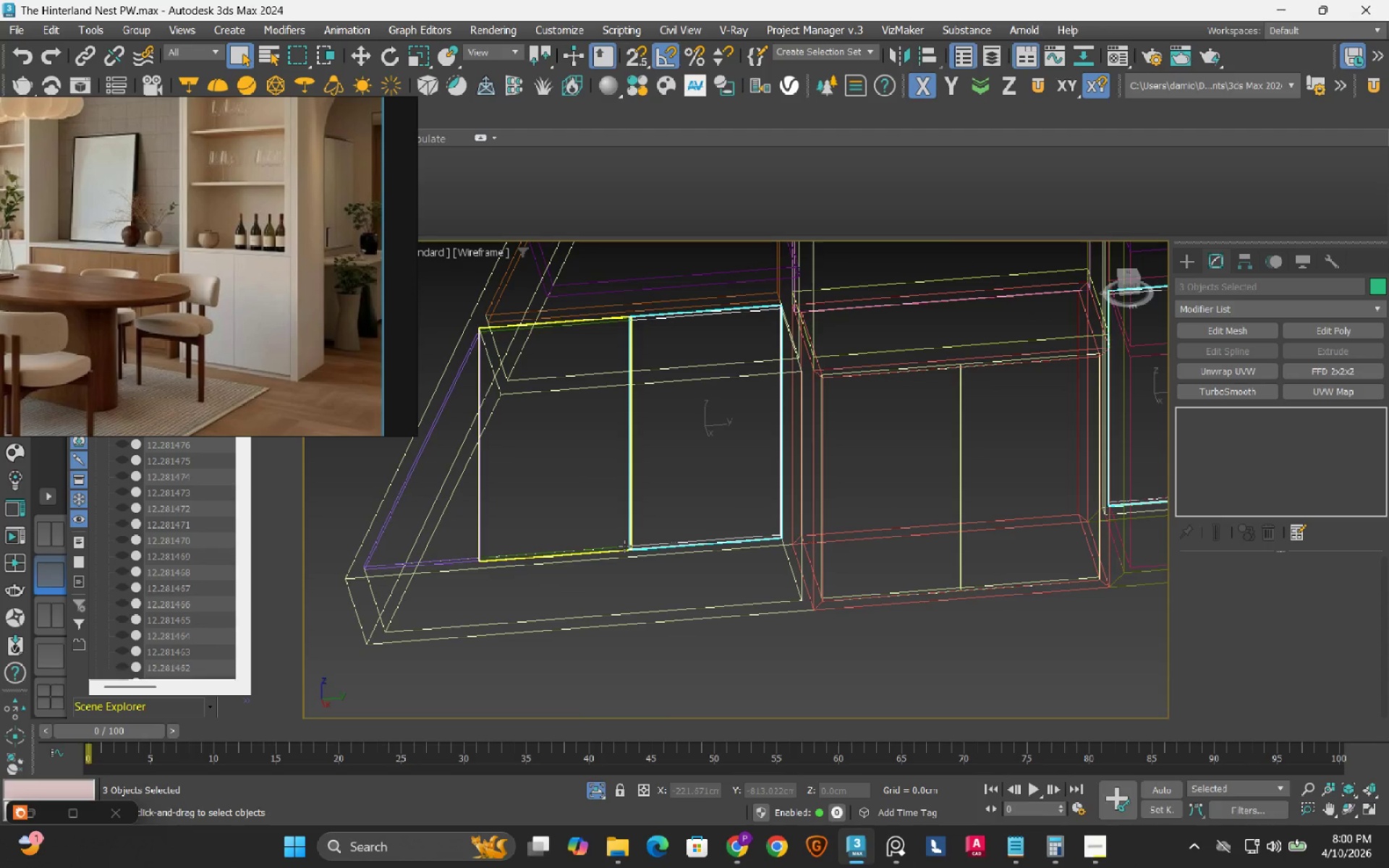 
left_click([624, 546])
 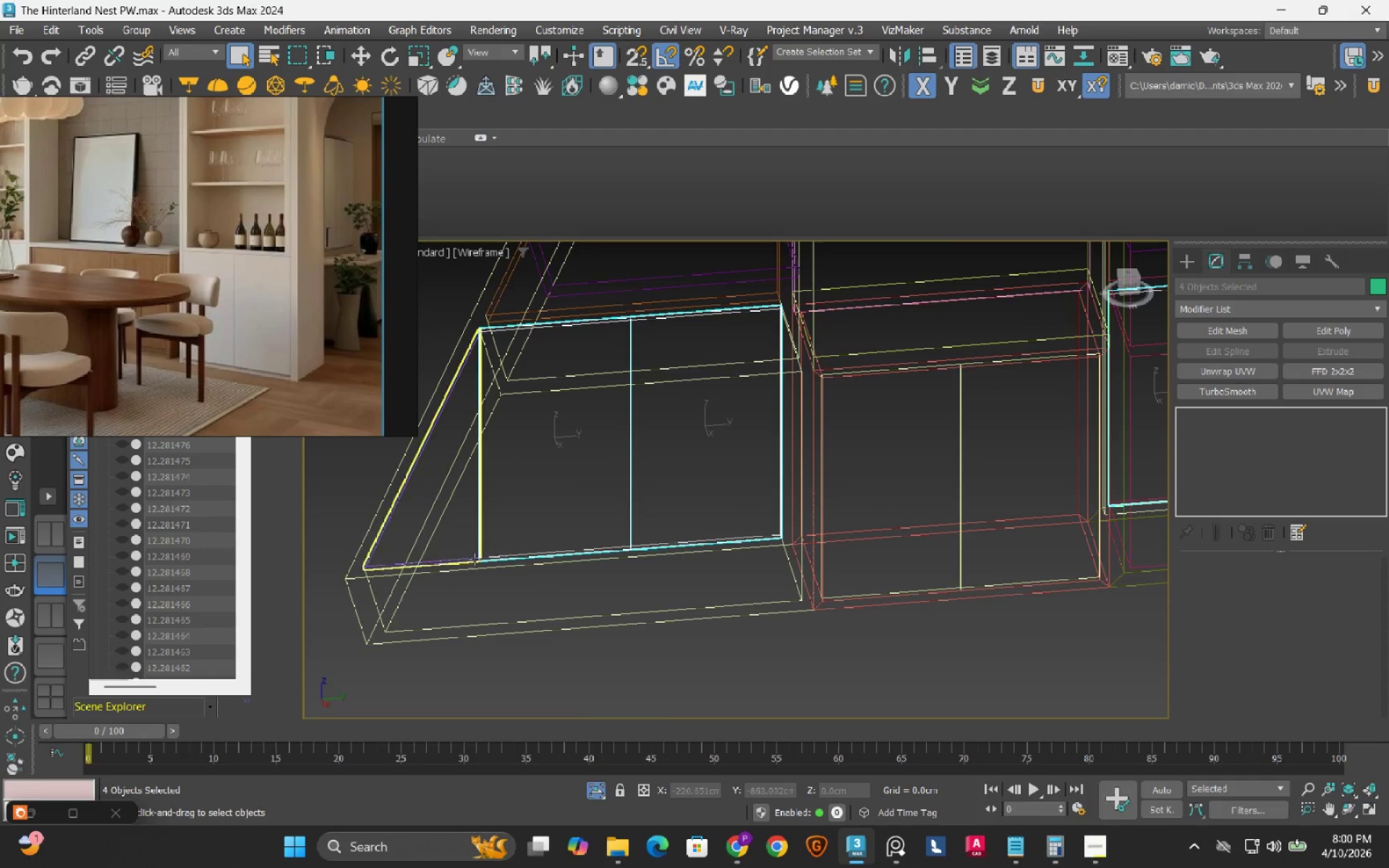 
hold_key(key=ControlLeft, duration=0.48)
left_click([475, 559])
 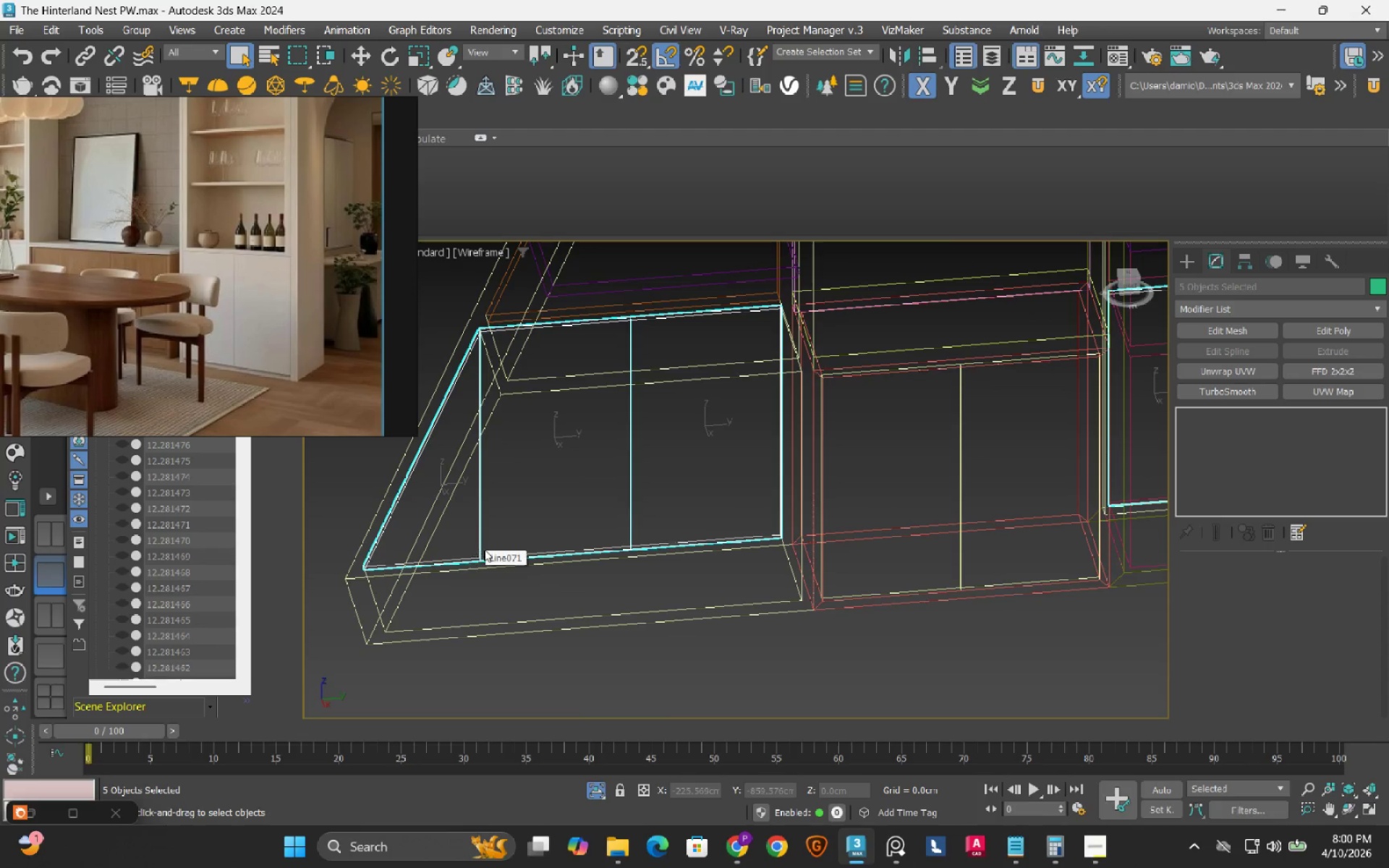 
hold_key(key=AltLeft, duration=0.47)
 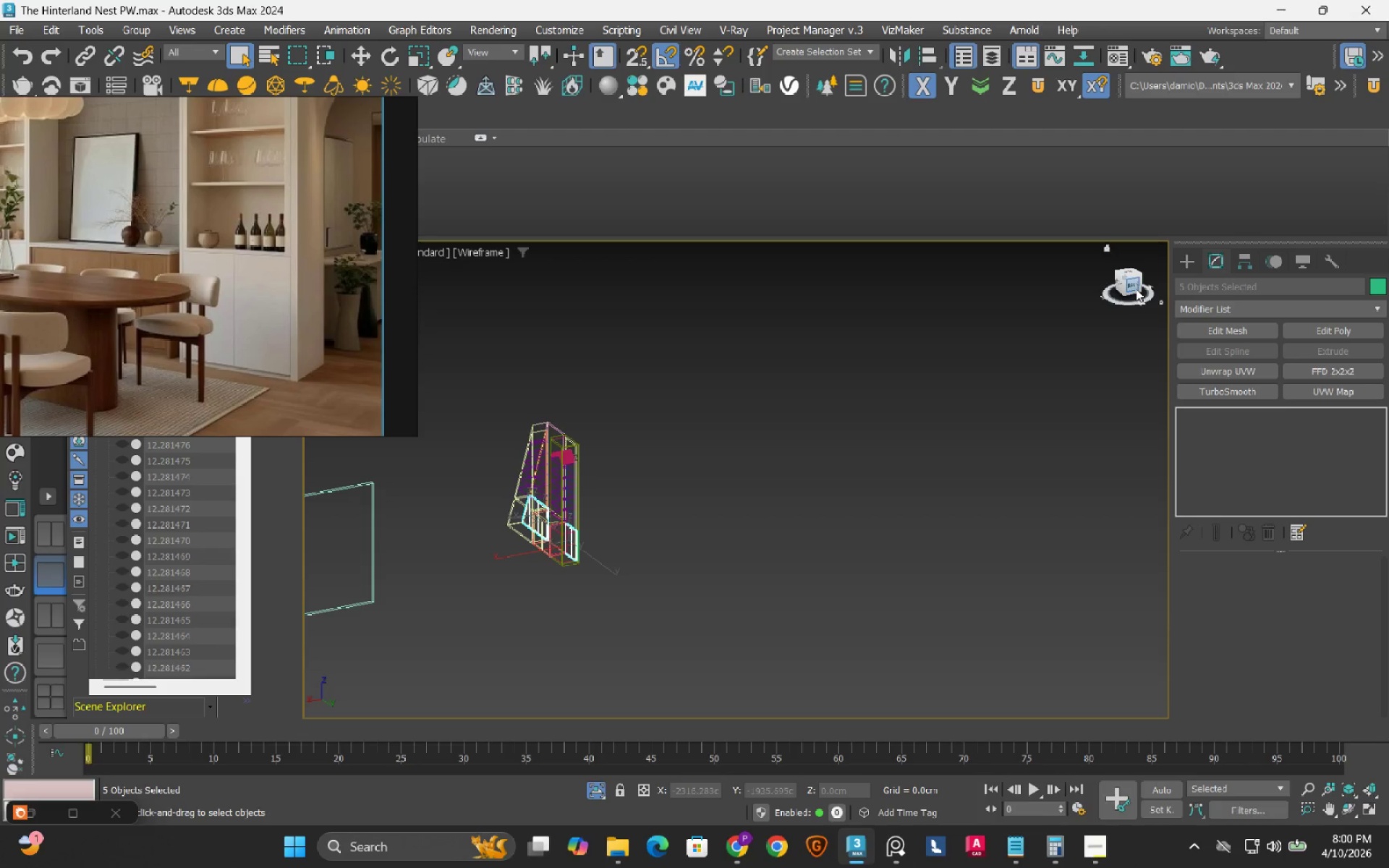 
scroll: coordinate [520, 538], scroll_direction: down, amount: 5.0
 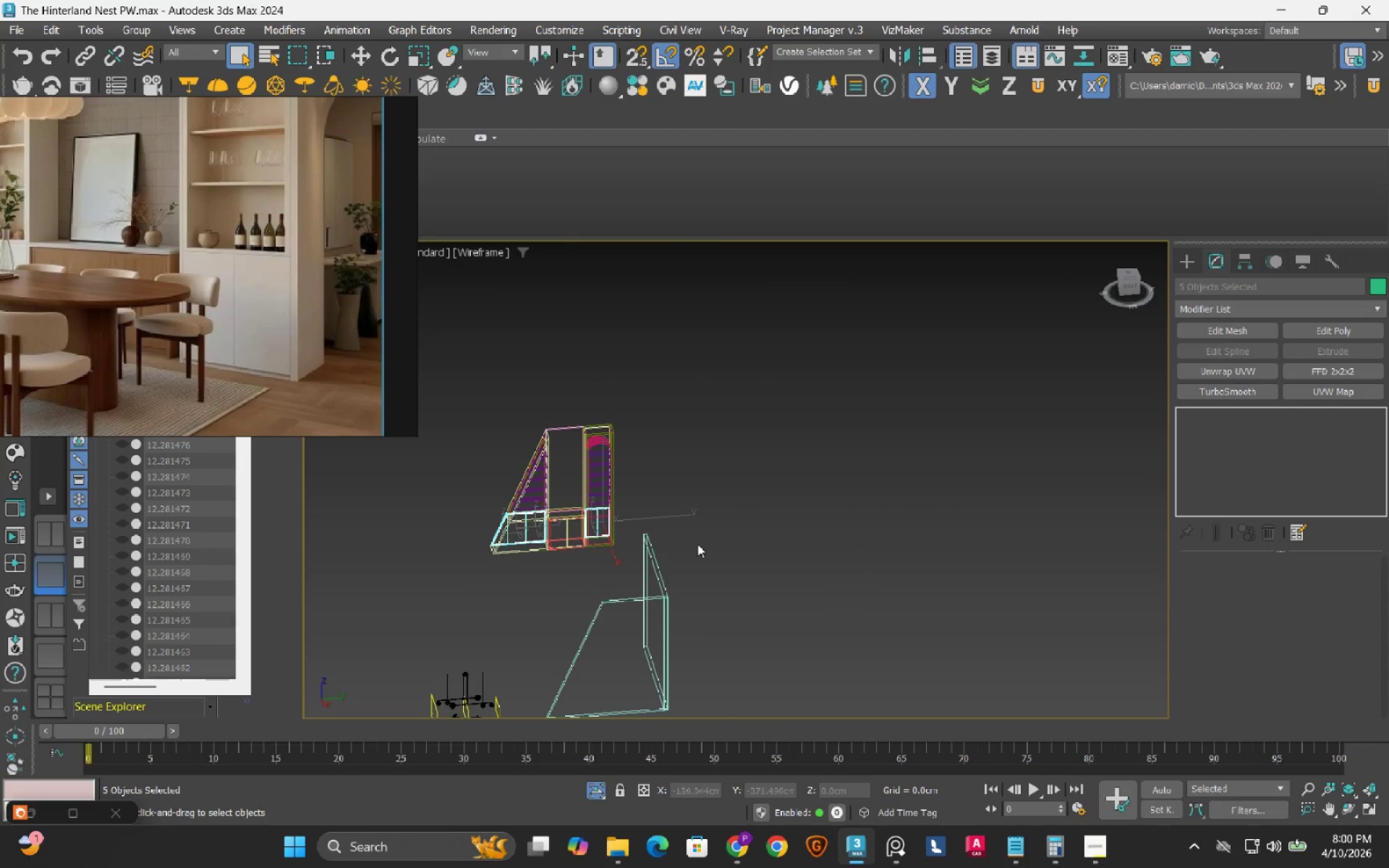 
left_click([1136, 289])
 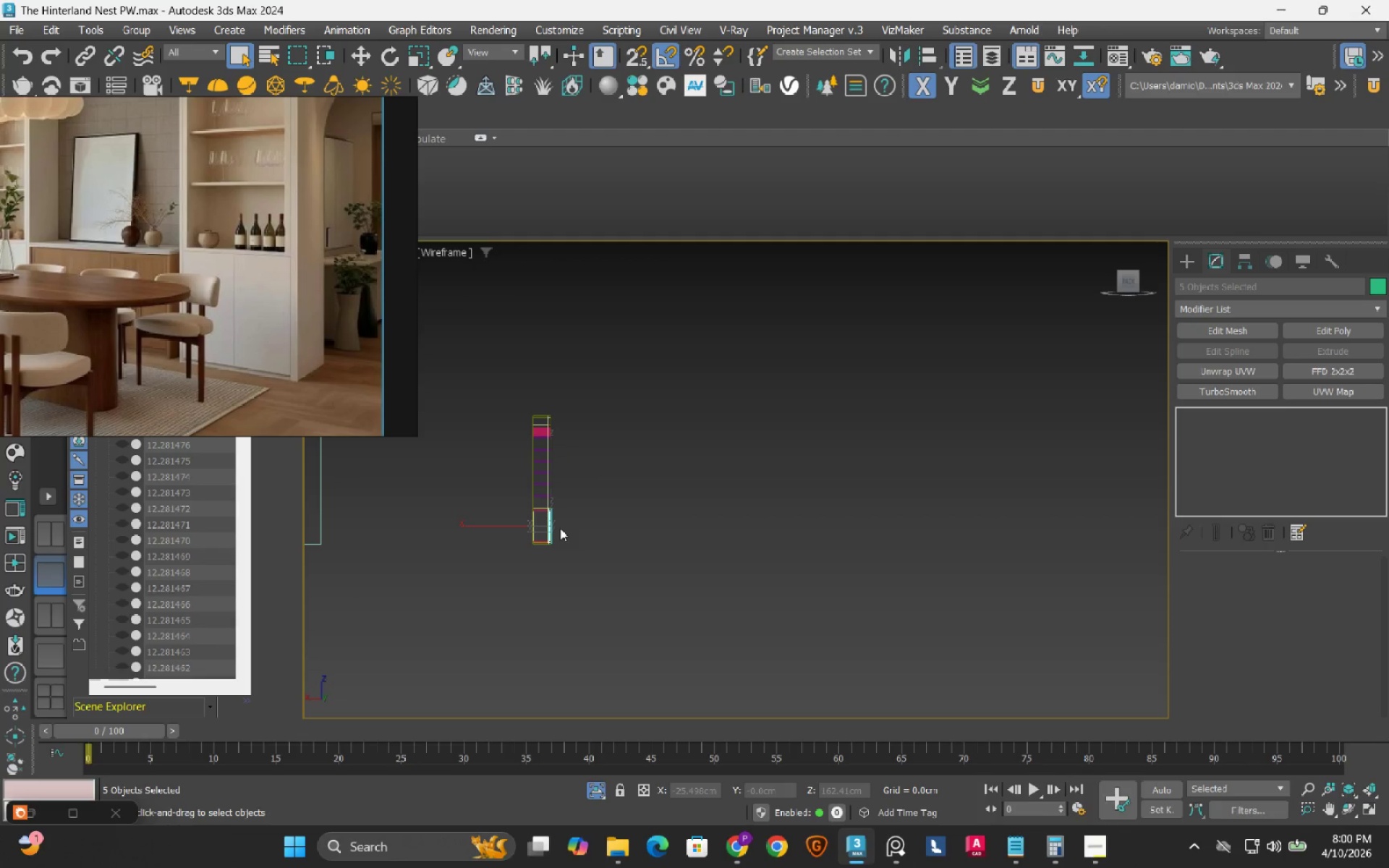 
scroll: coordinate [540, 519], scroll_direction: up, amount: 6.0
 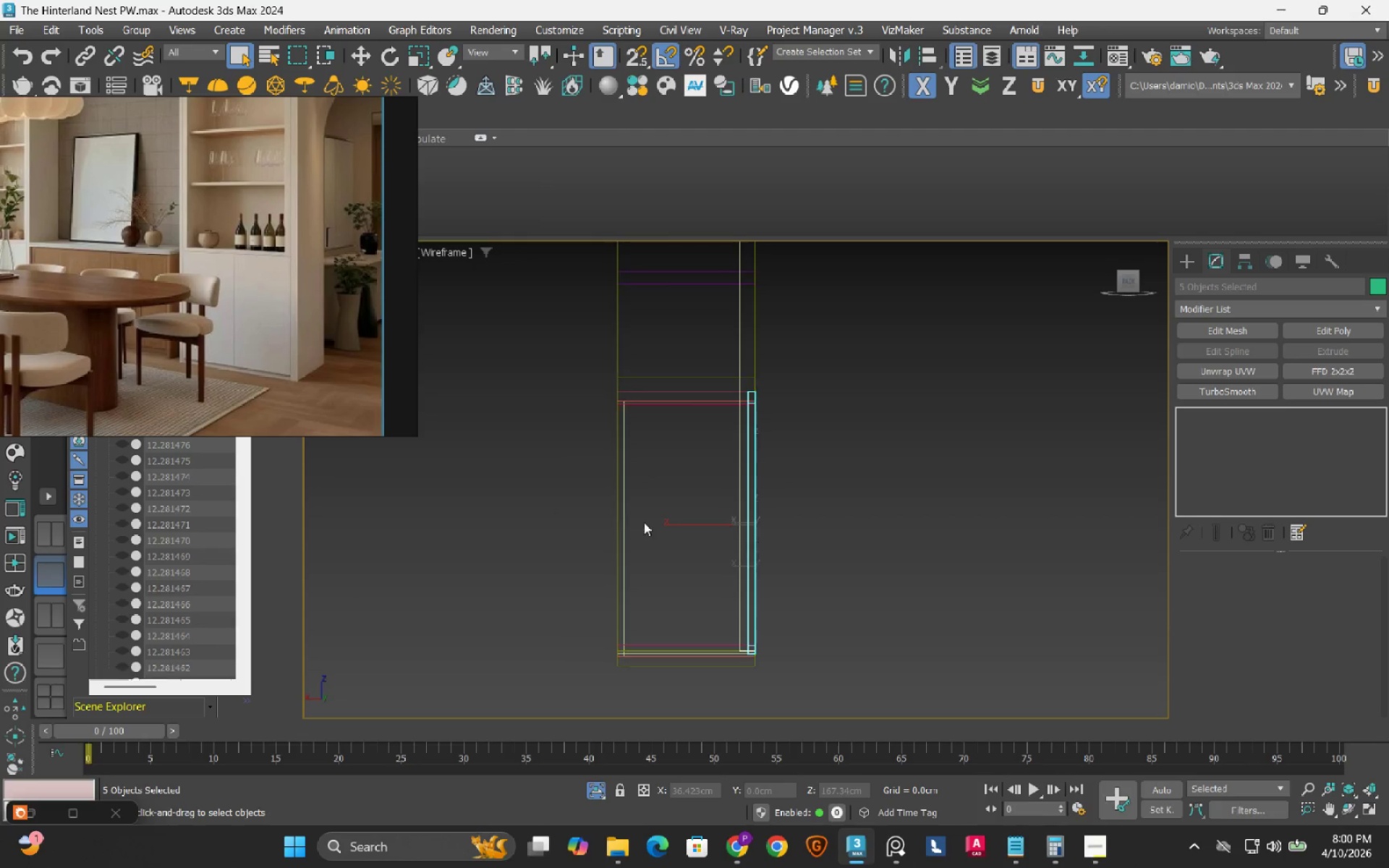 
key(W)
 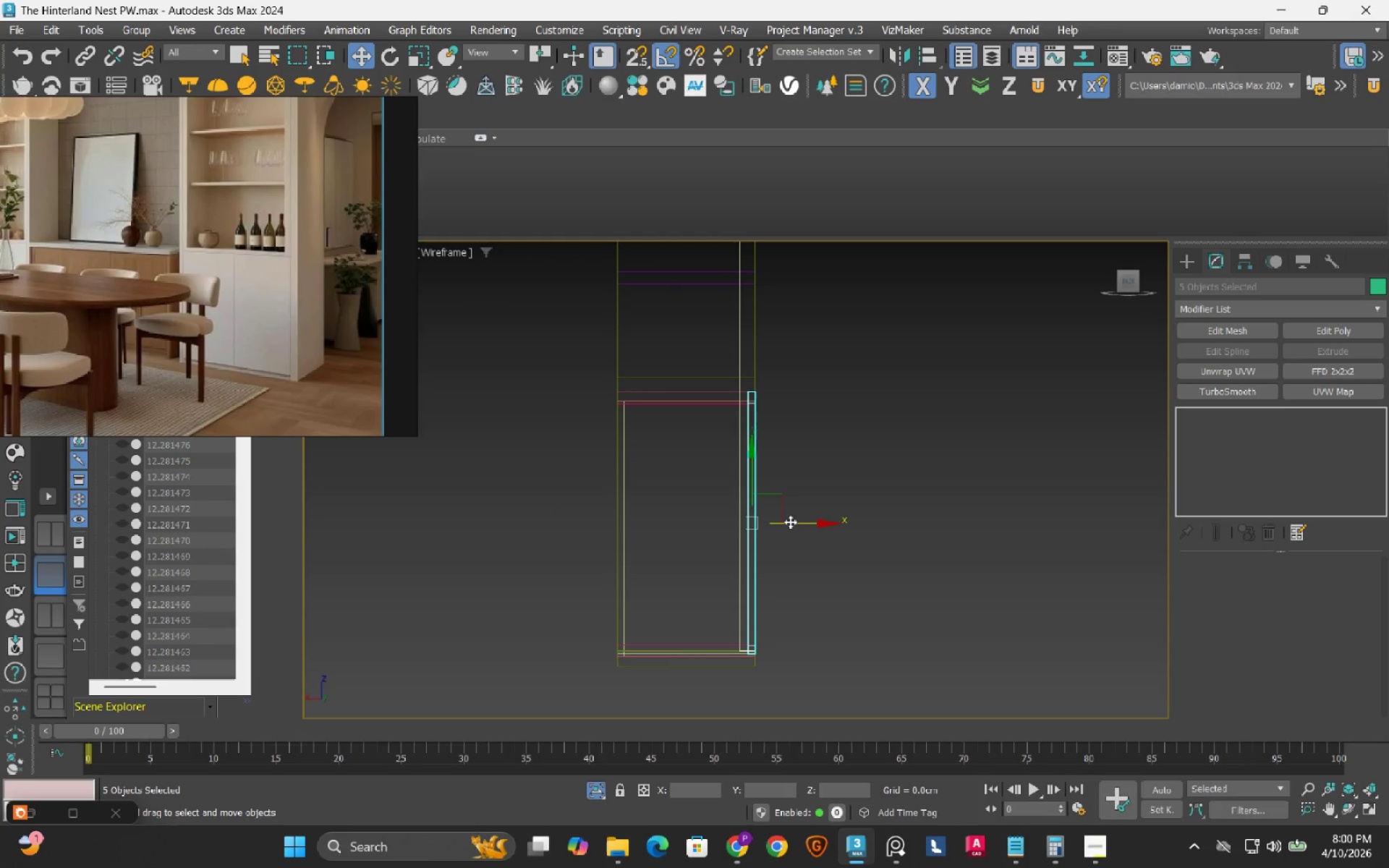 
left_click_drag(start_coordinate=[791, 522], to_coordinate=[696, 529])
 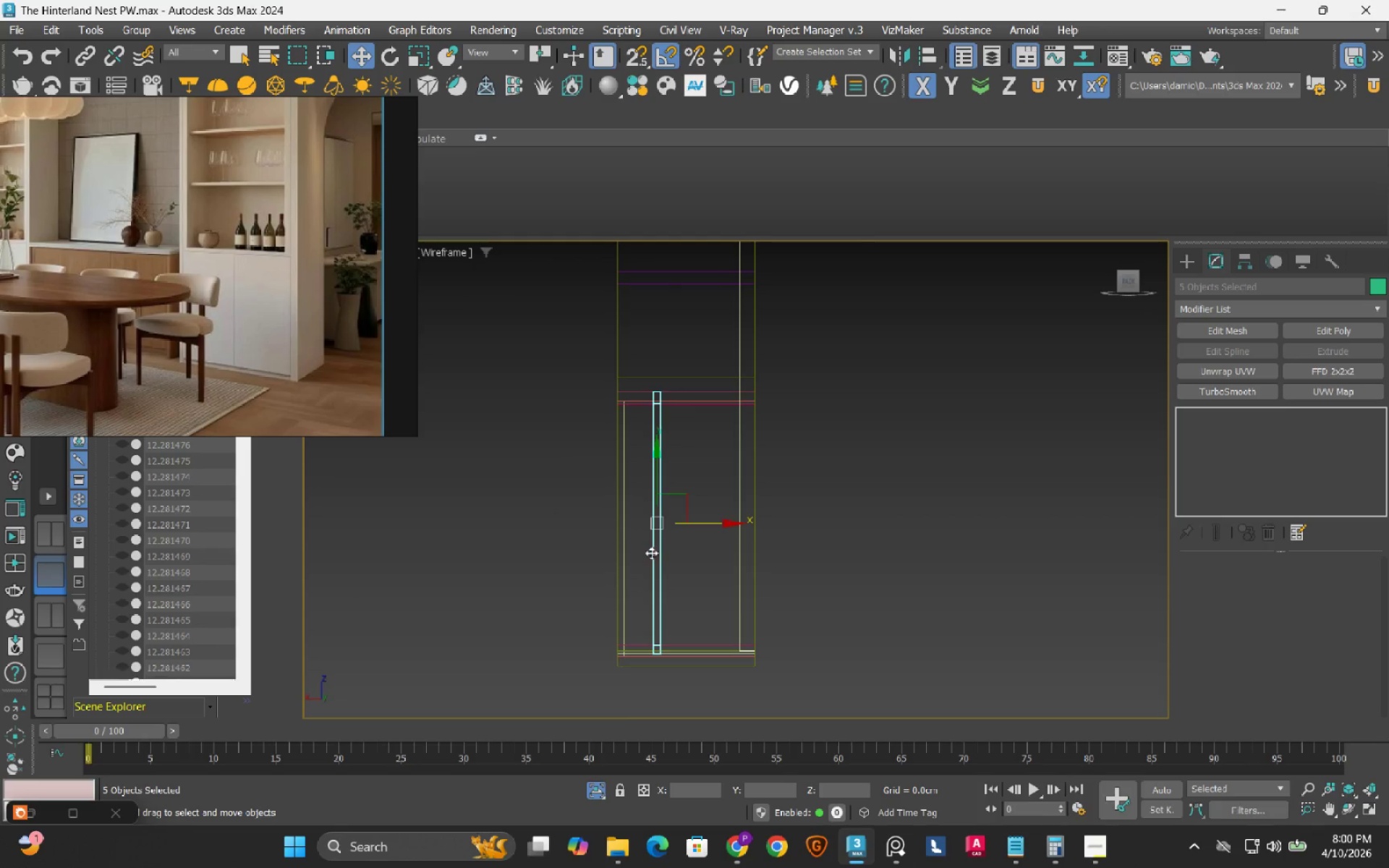 
key(S)
 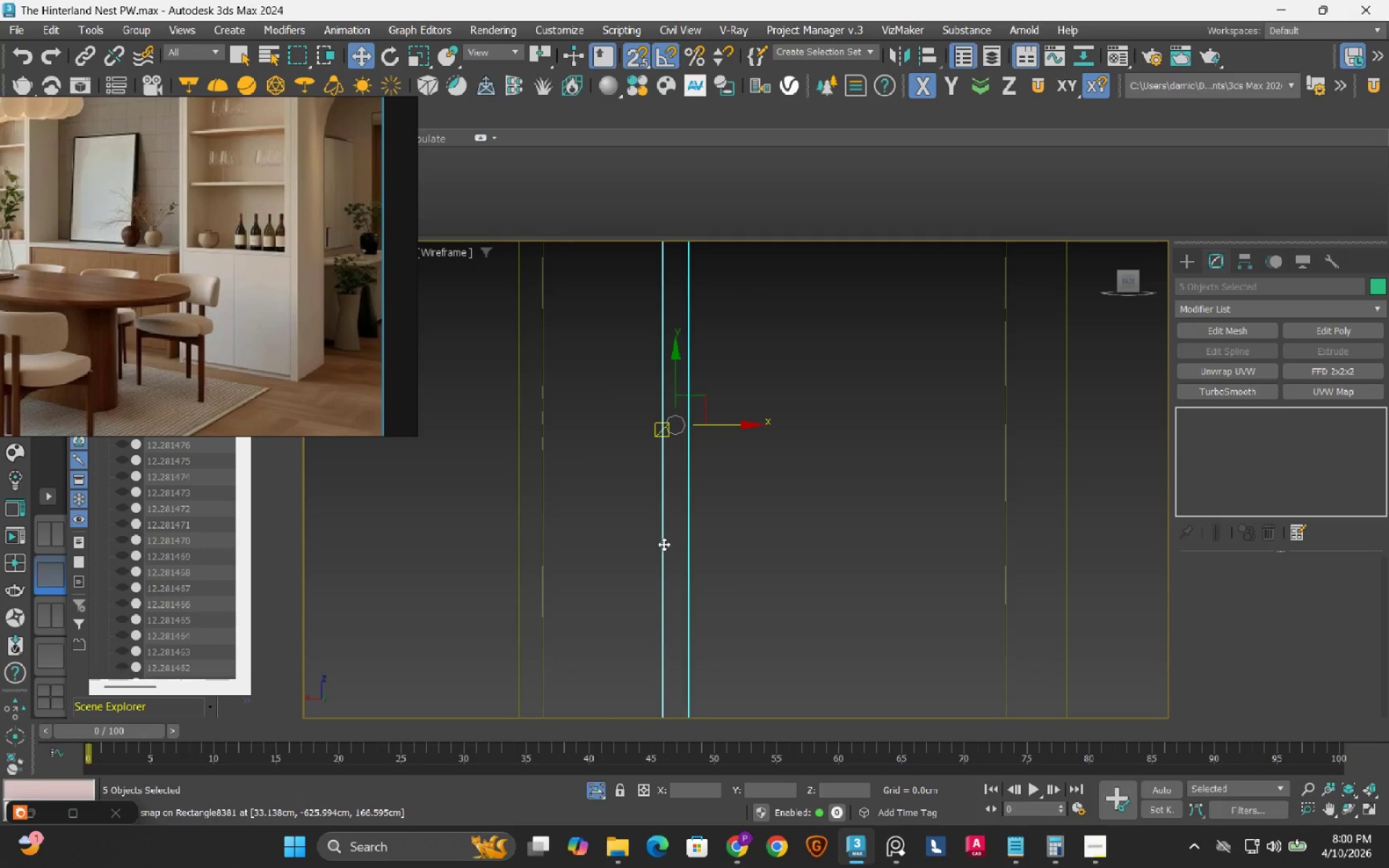 
scroll: coordinate [651, 563], scroll_direction: up, amount: 4.0
 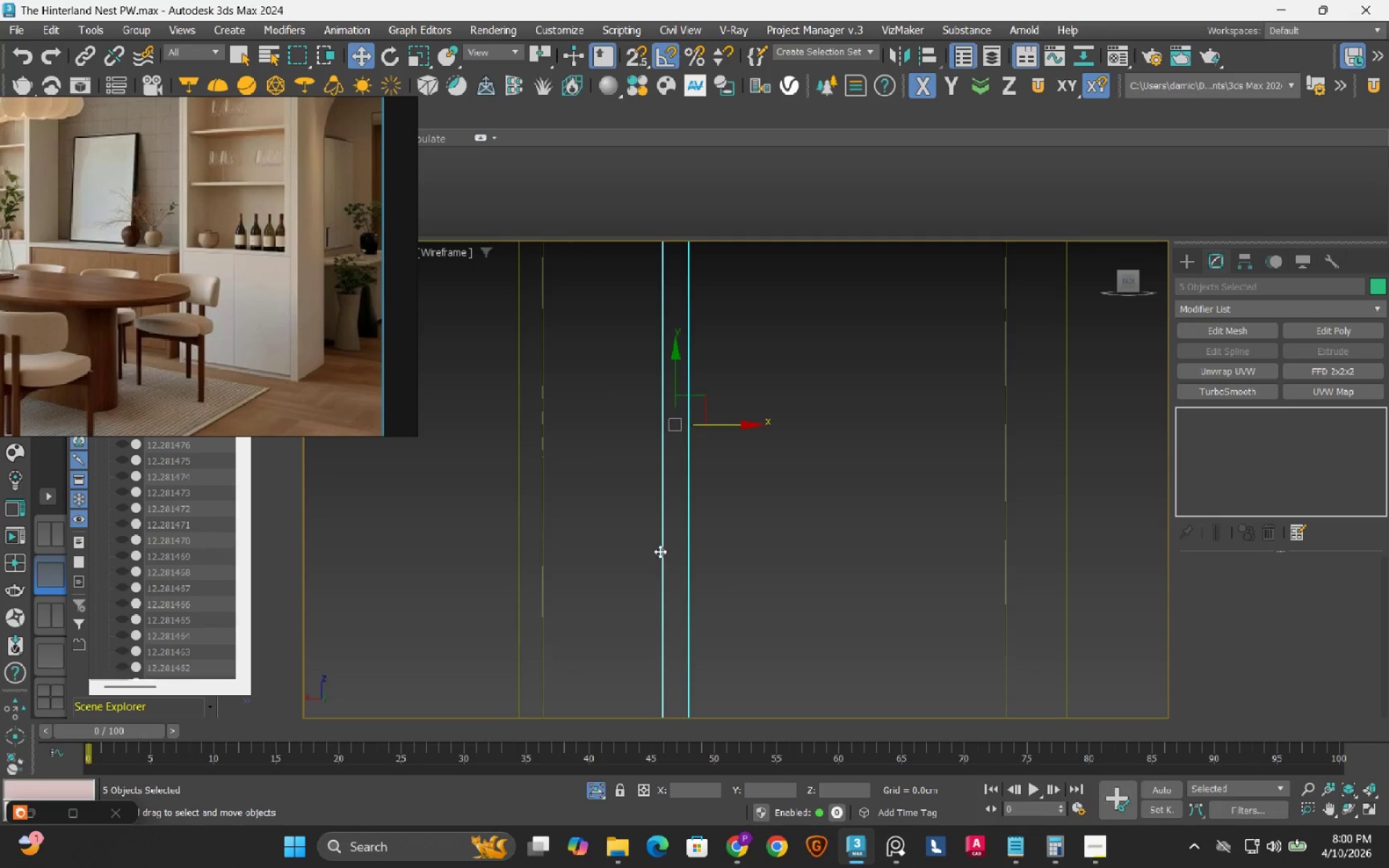 
left_click_drag(start_coordinate=[664, 545], to_coordinate=[520, 503])
 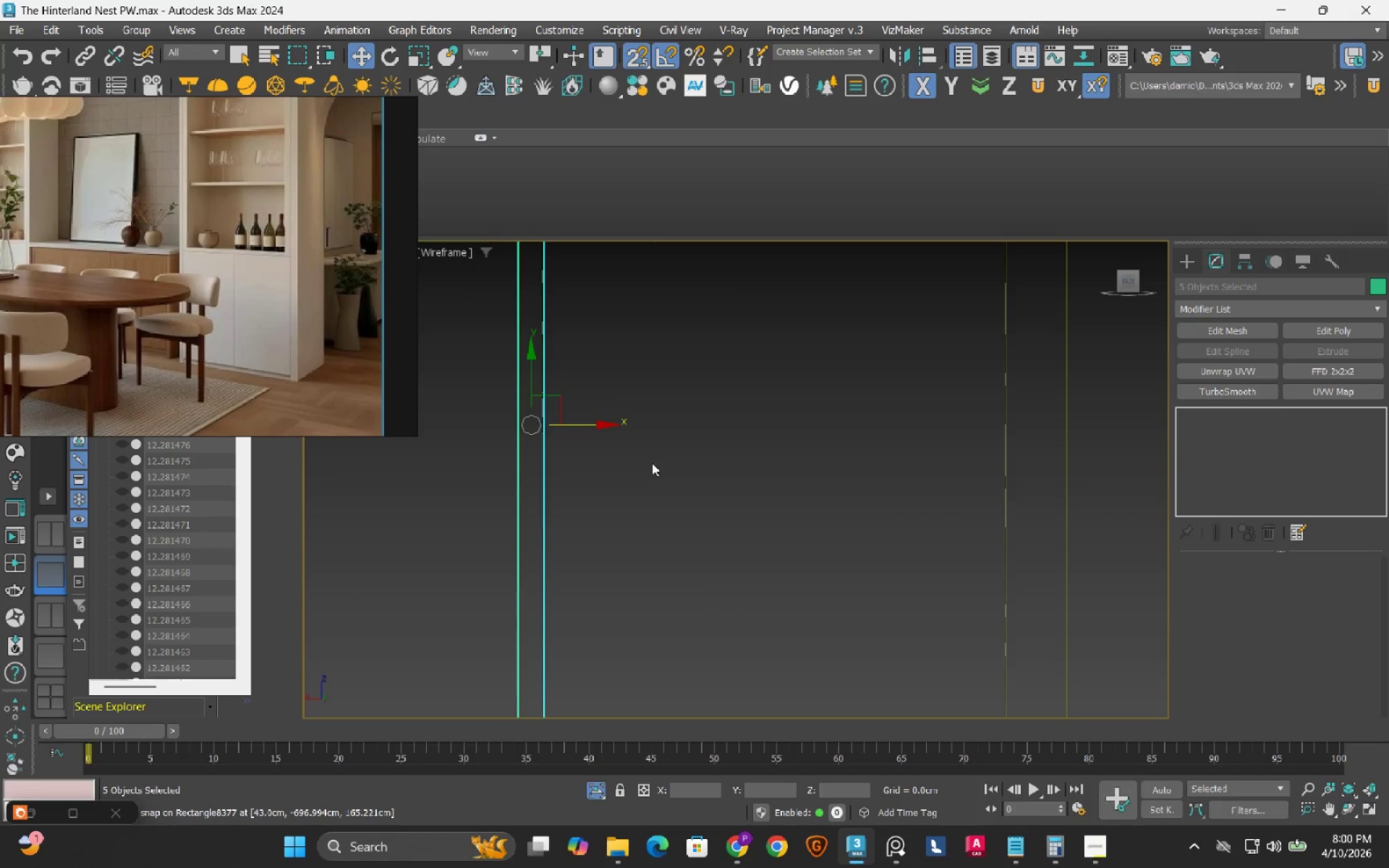 
key(S)
 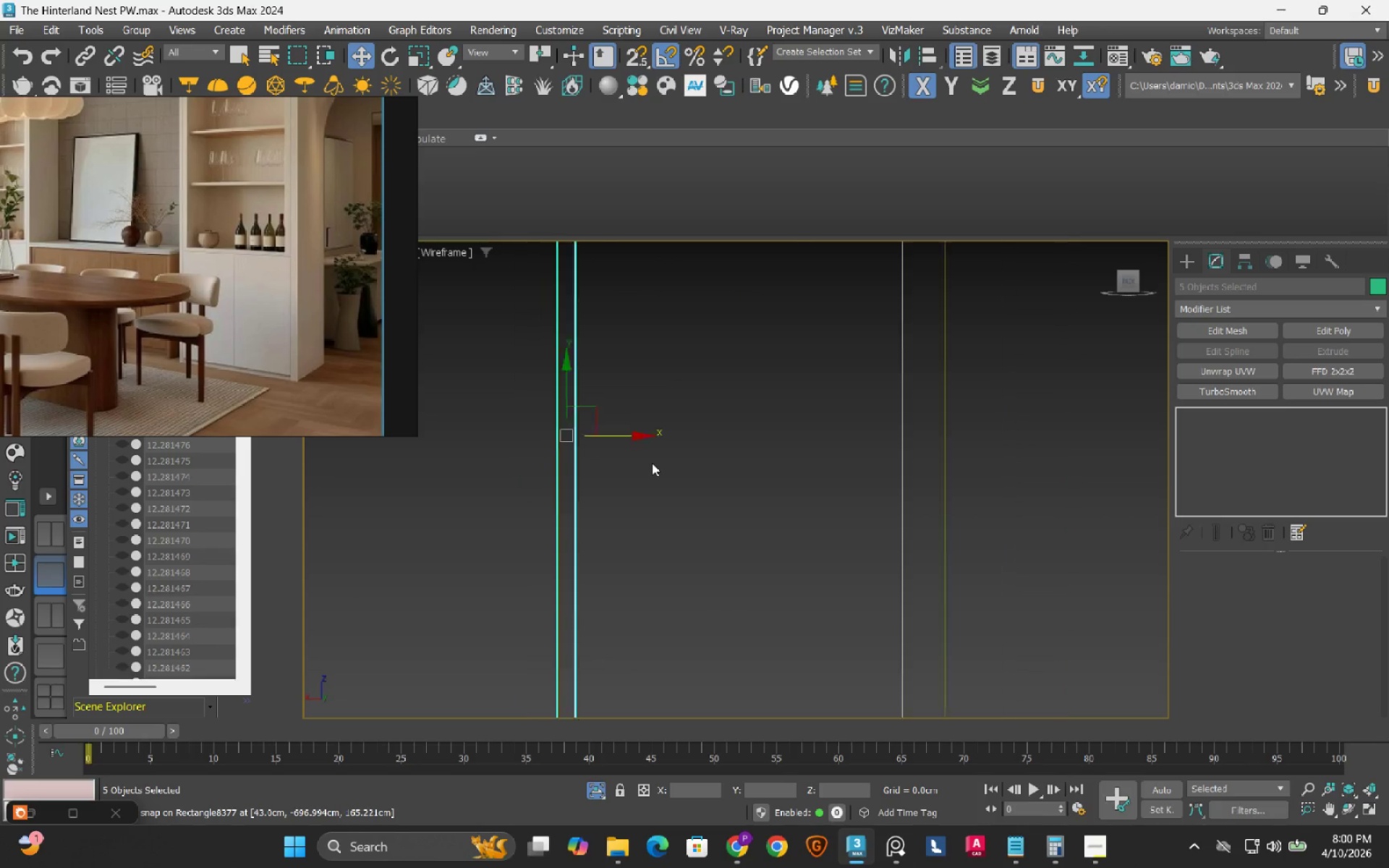 
hold_key(key=AltLeft, duration=0.67)
 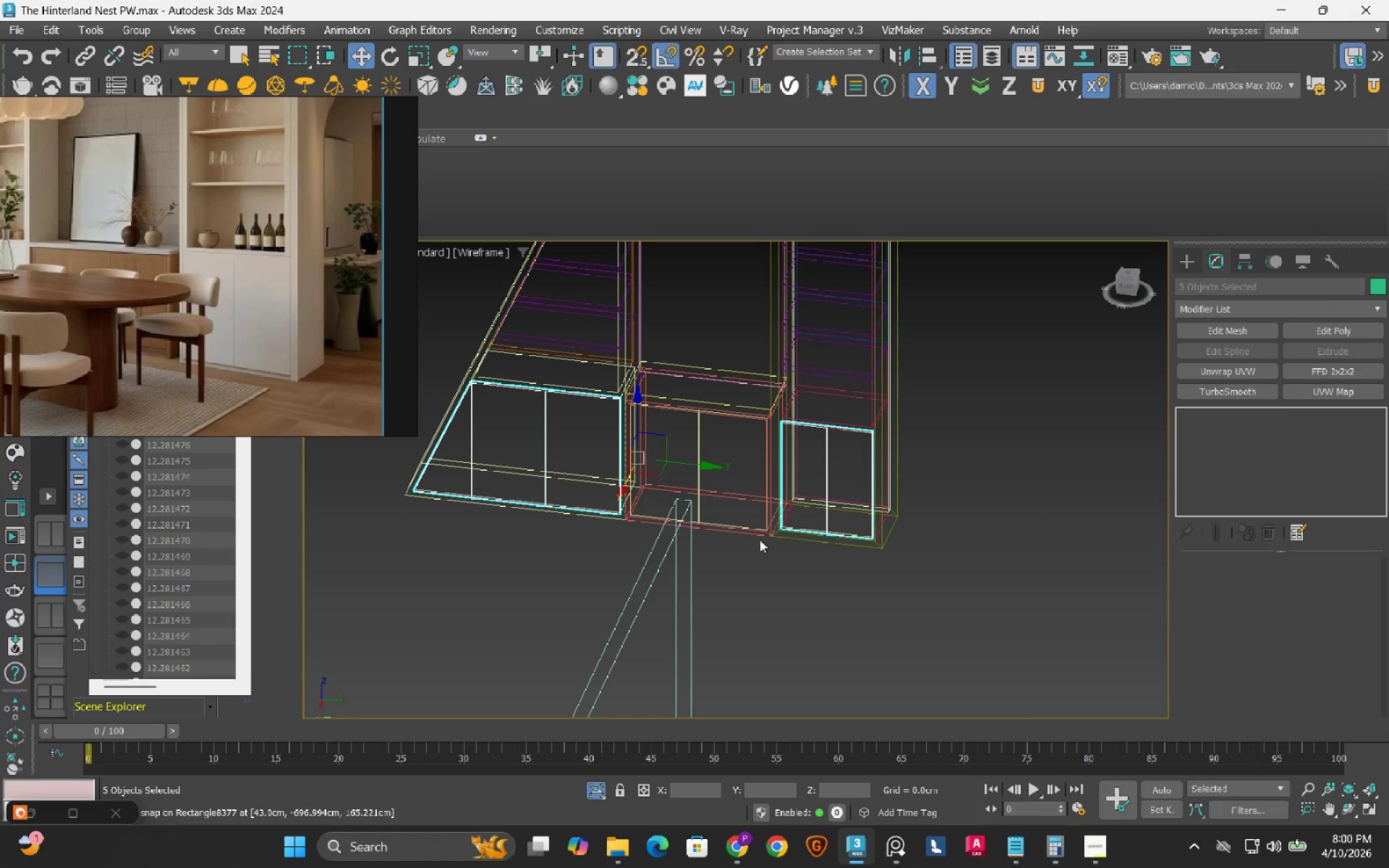 
scroll: coordinate [653, 463], scroll_direction: down, amount: 6.0
 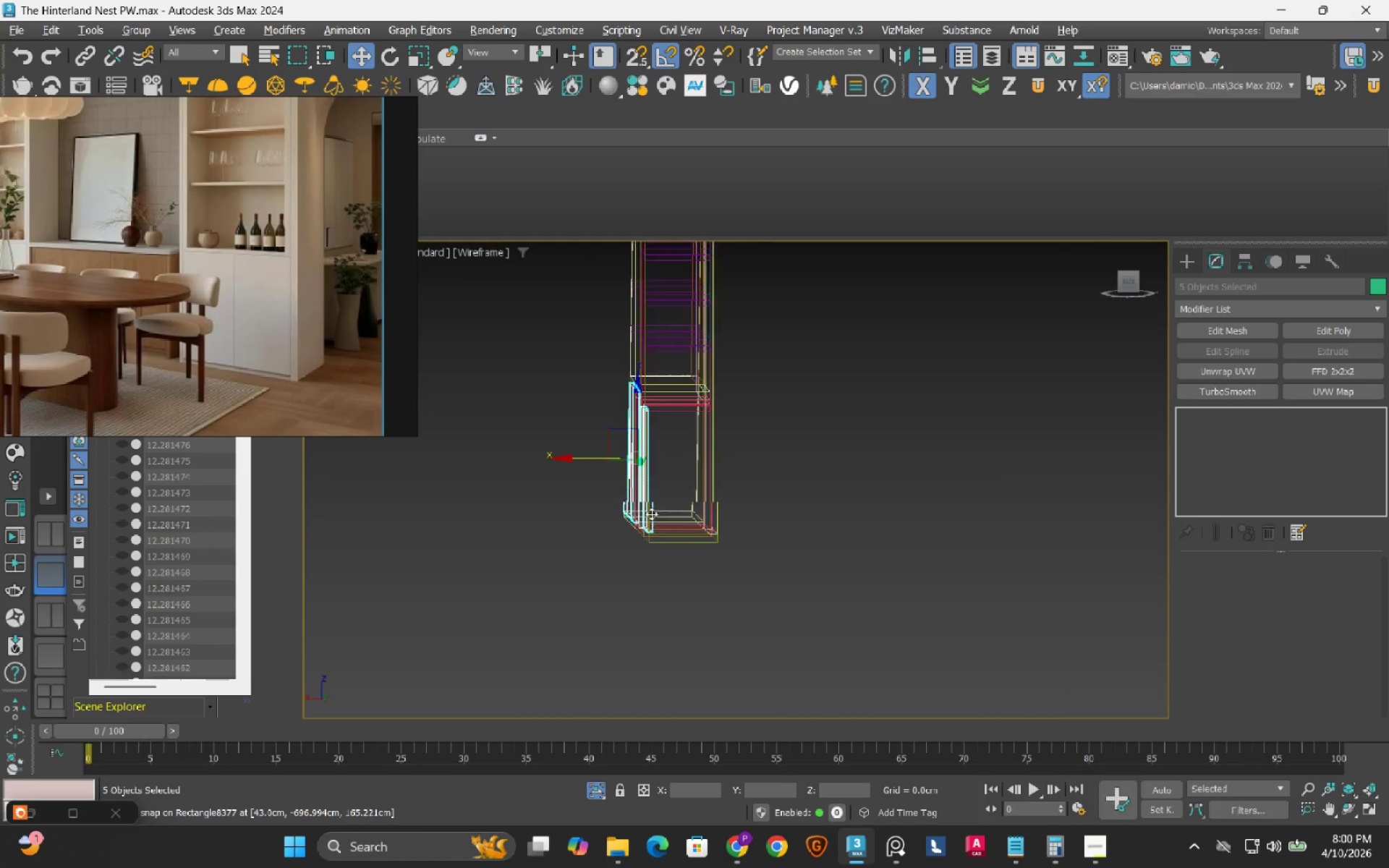 
key(F3)
 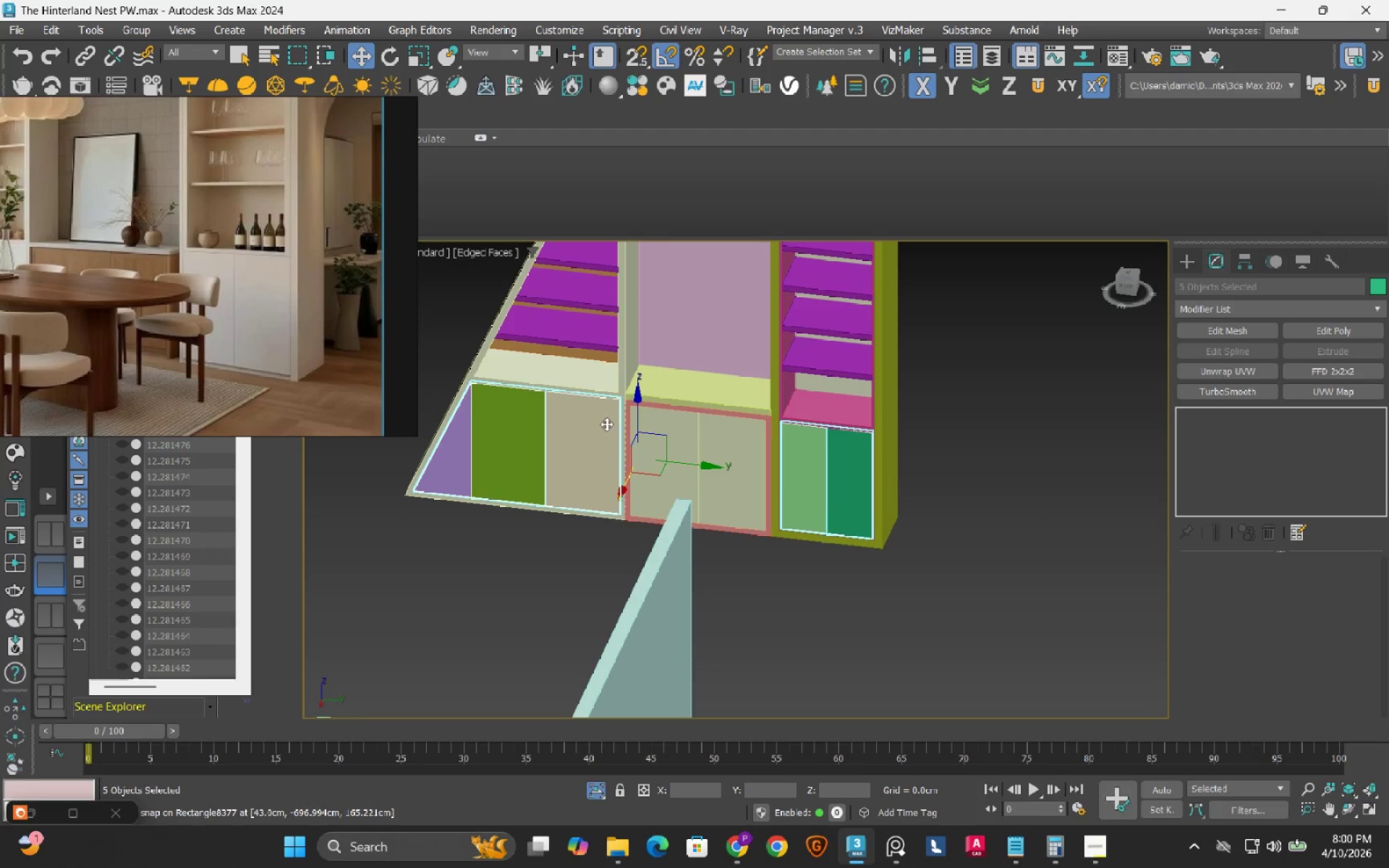 
scroll: coordinate [707, 367], scroll_direction: up, amount: 1.0
 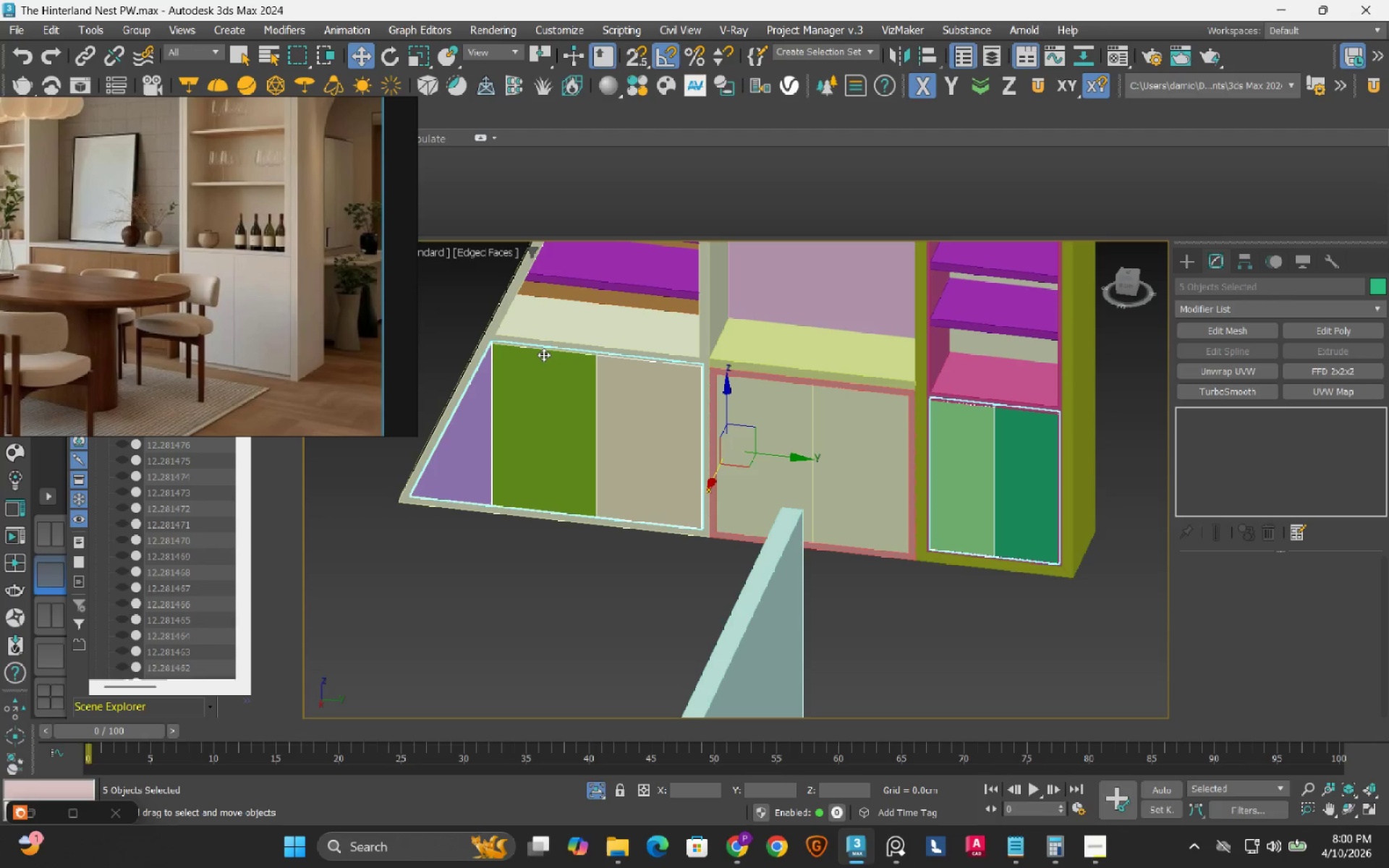 
wait(19.32)
 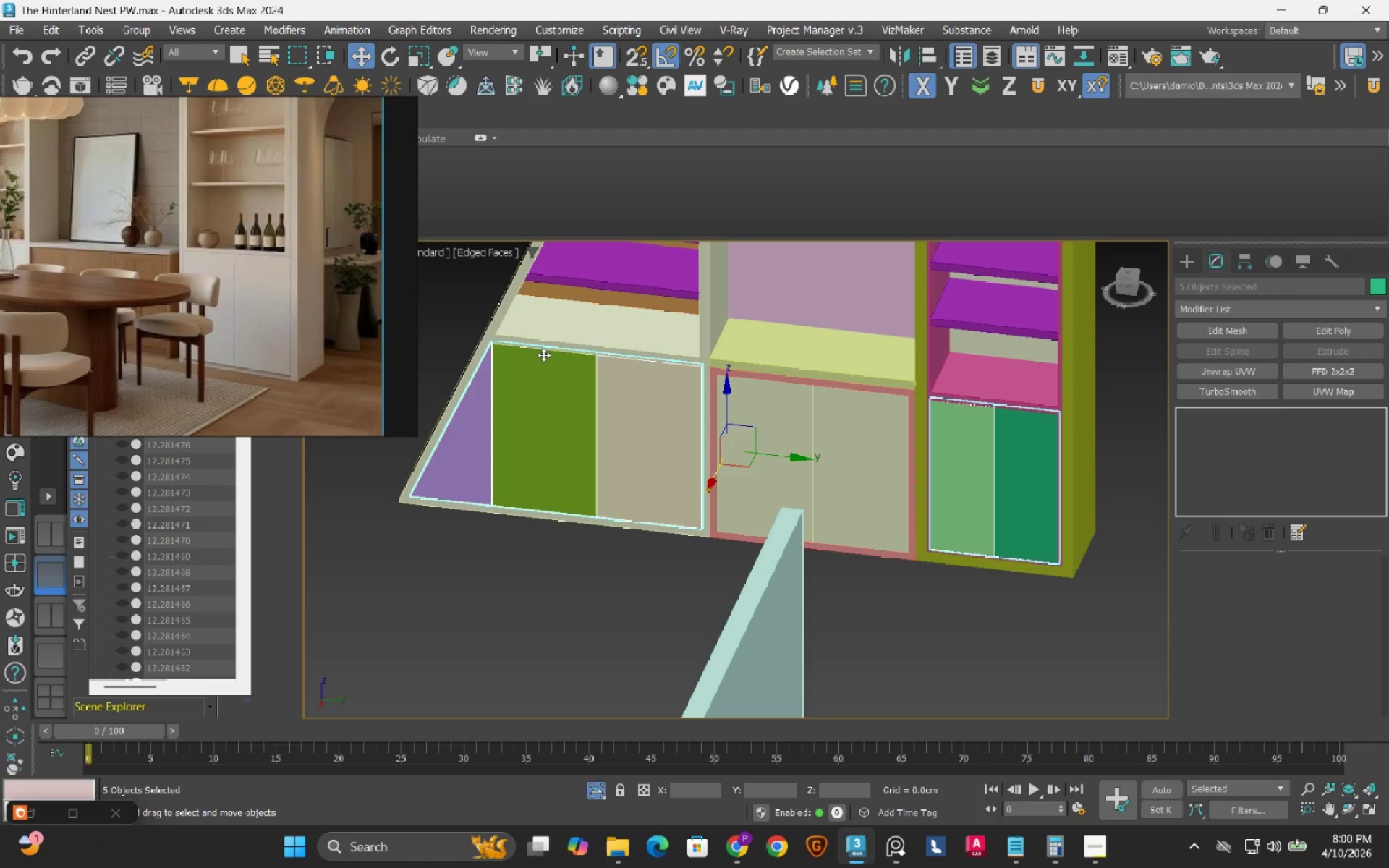 
scroll: coordinate [985, 375], scroll_direction: up, amount: 5.0
 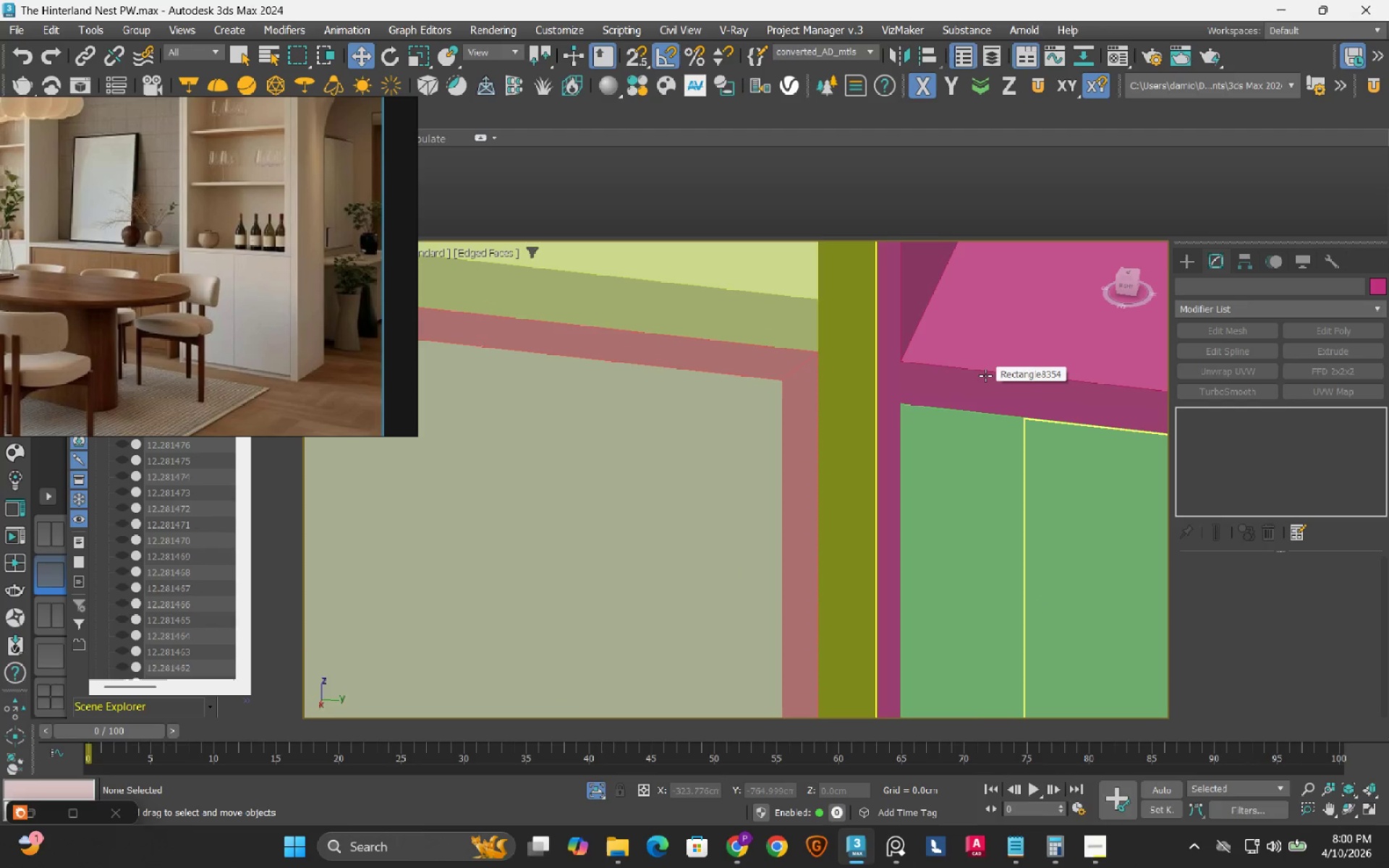 
scroll: coordinate [985, 375], scroll_direction: down, amount: 5.0
 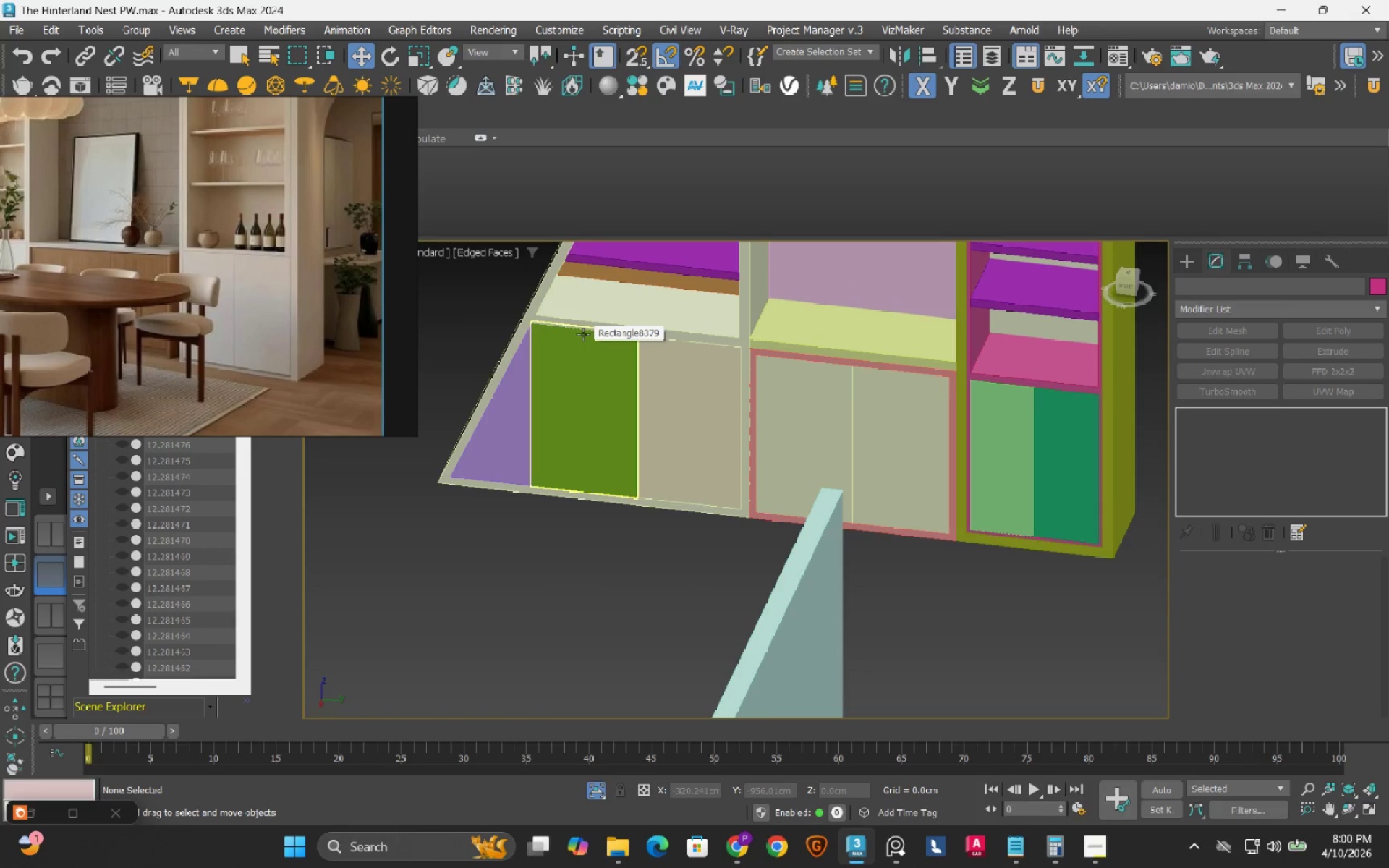 
hold_key(key=AltLeft, duration=0.75)
 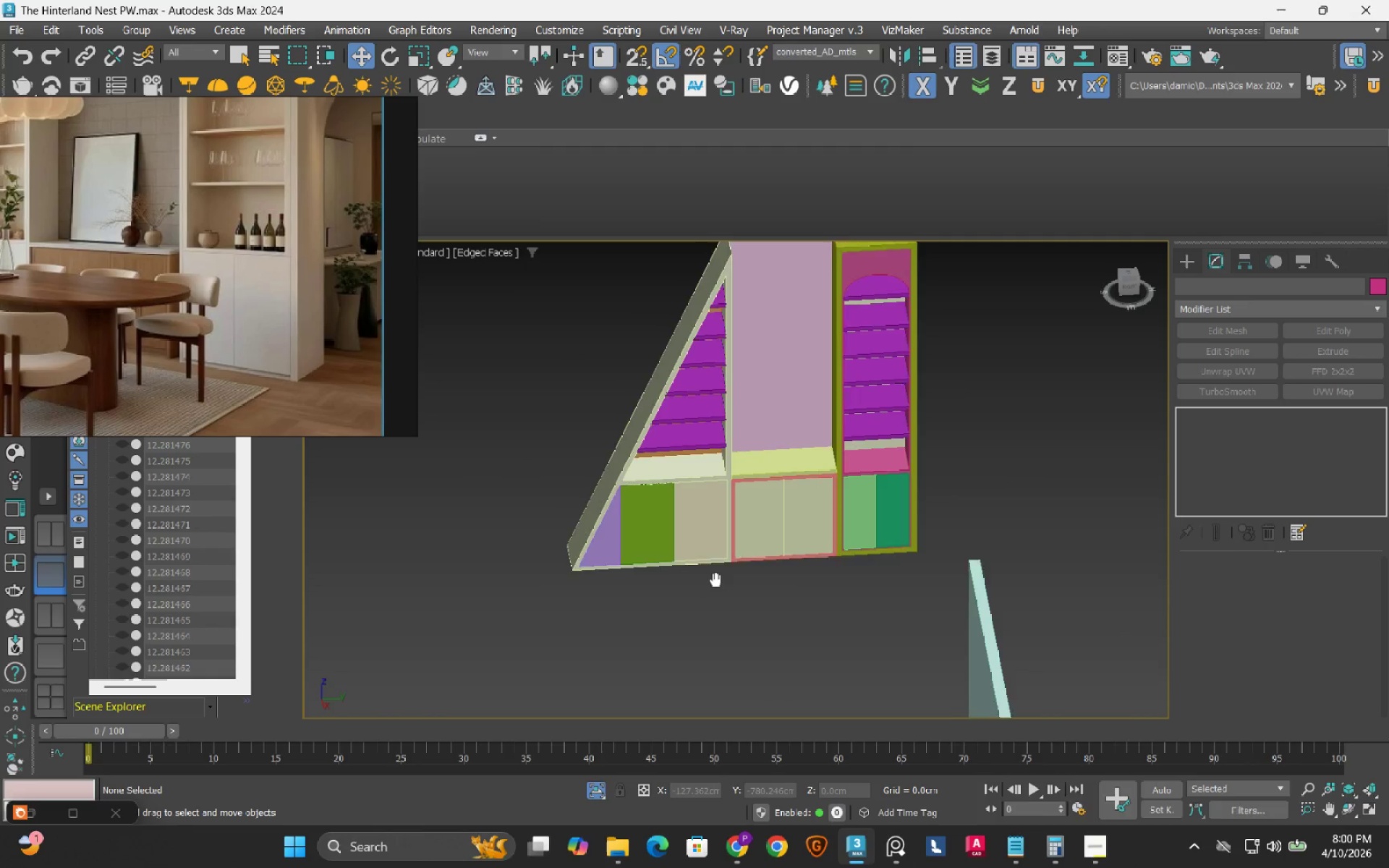 
scroll: coordinate [629, 582], scroll_direction: down, amount: 2.0
 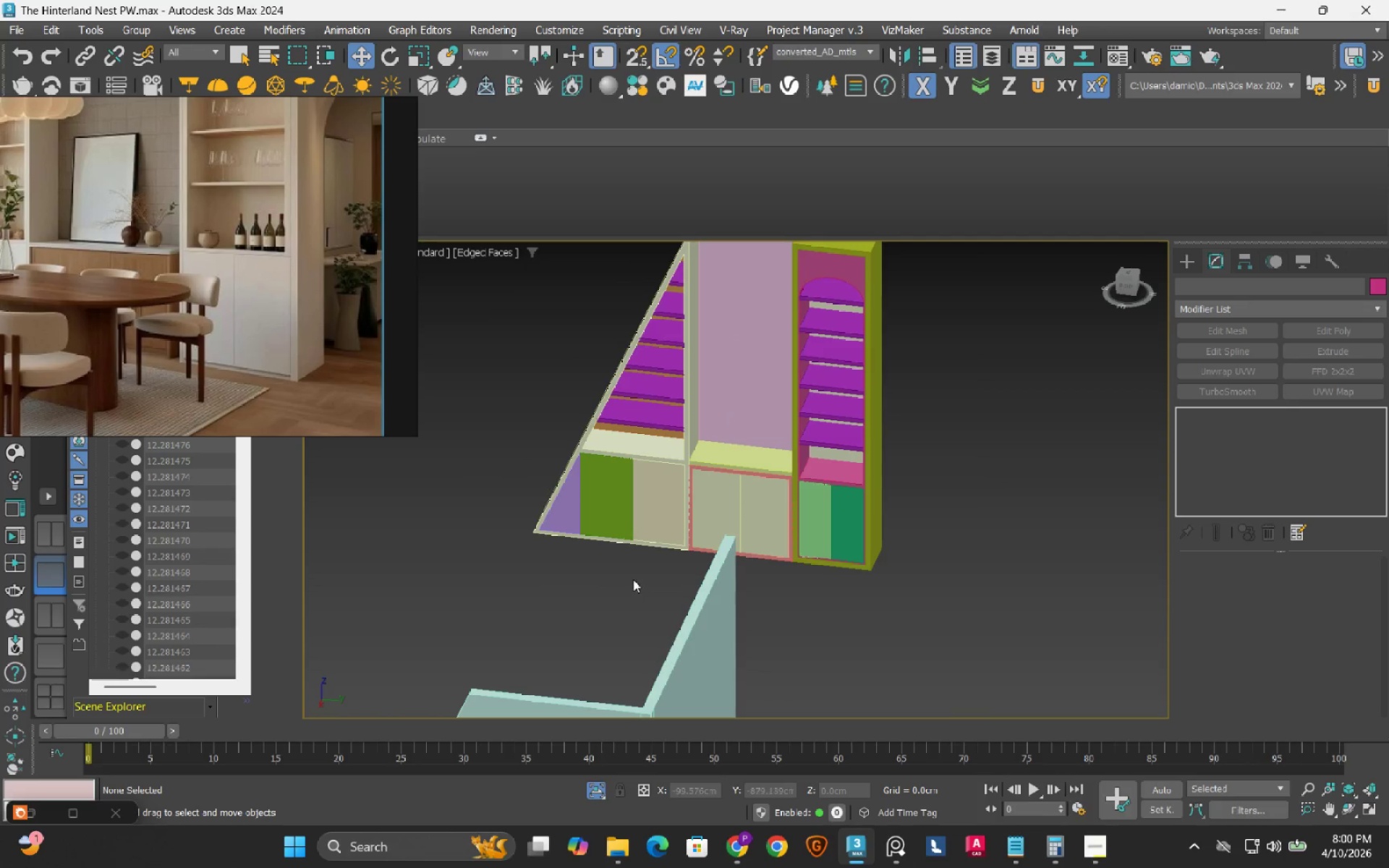 
hold_key(key=AltLeft, duration=0.56)
 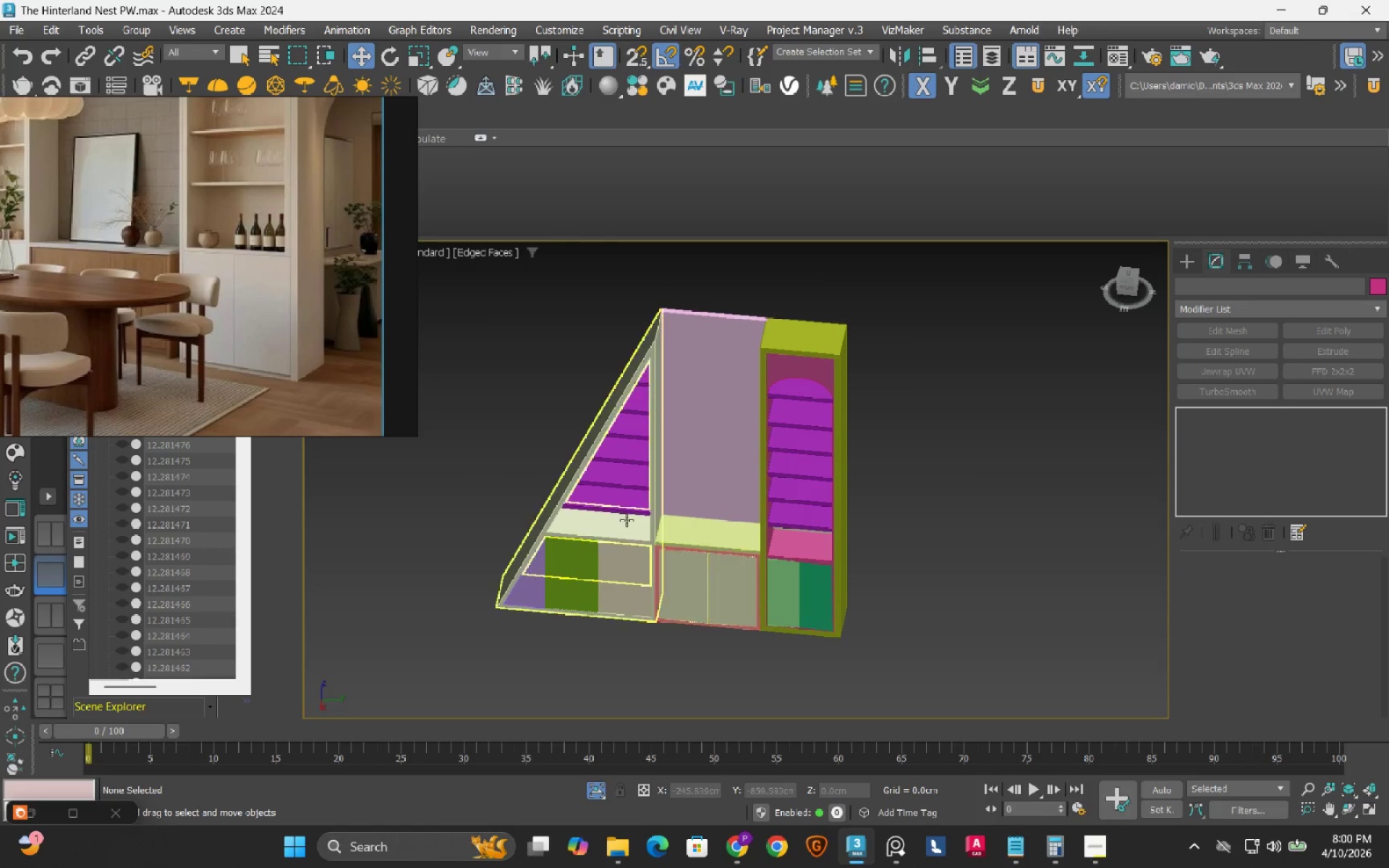 
hold_key(key=AltLeft, duration=0.62)
 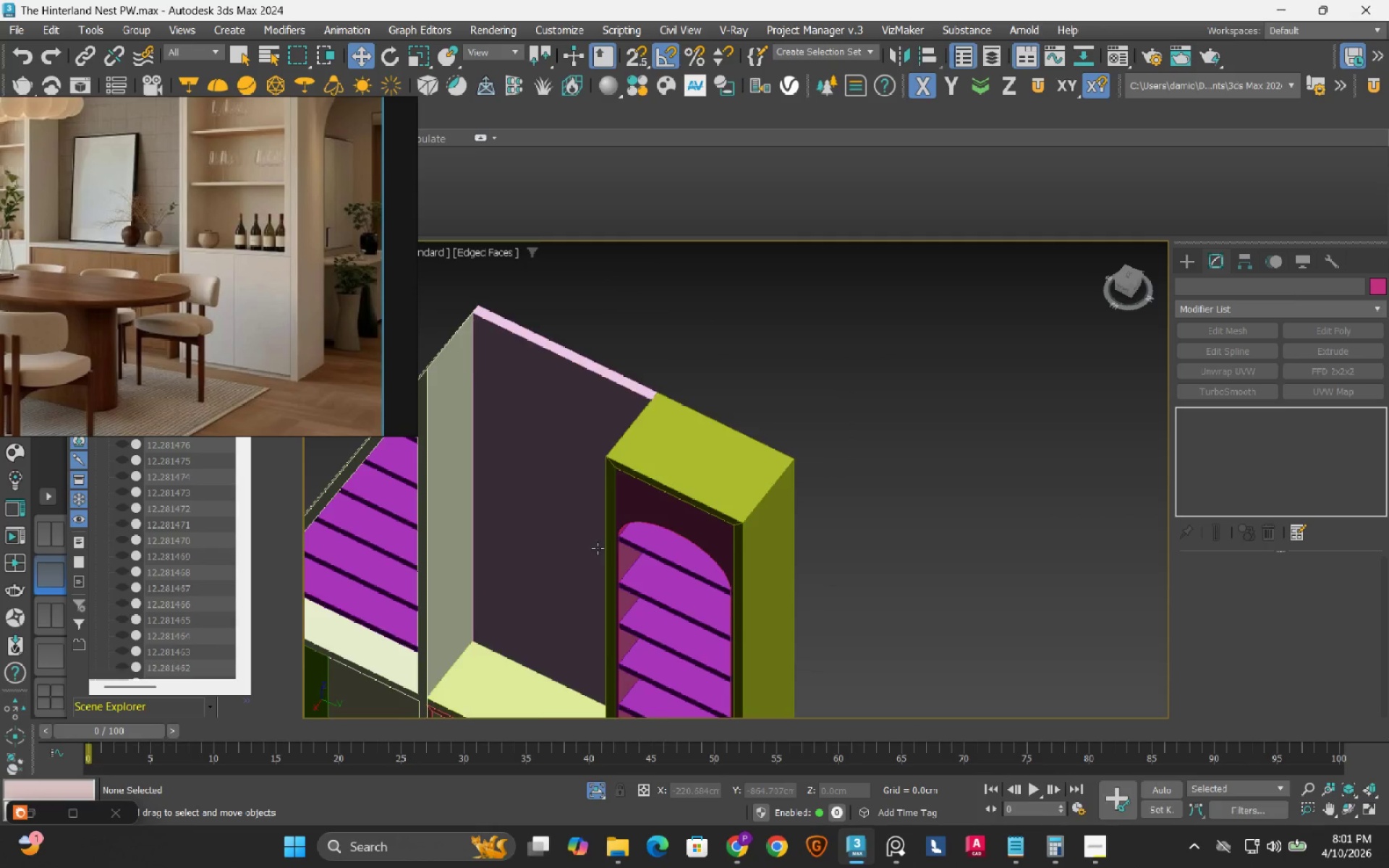 
scroll: coordinate [626, 520], scroll_direction: up, amount: 2.0
 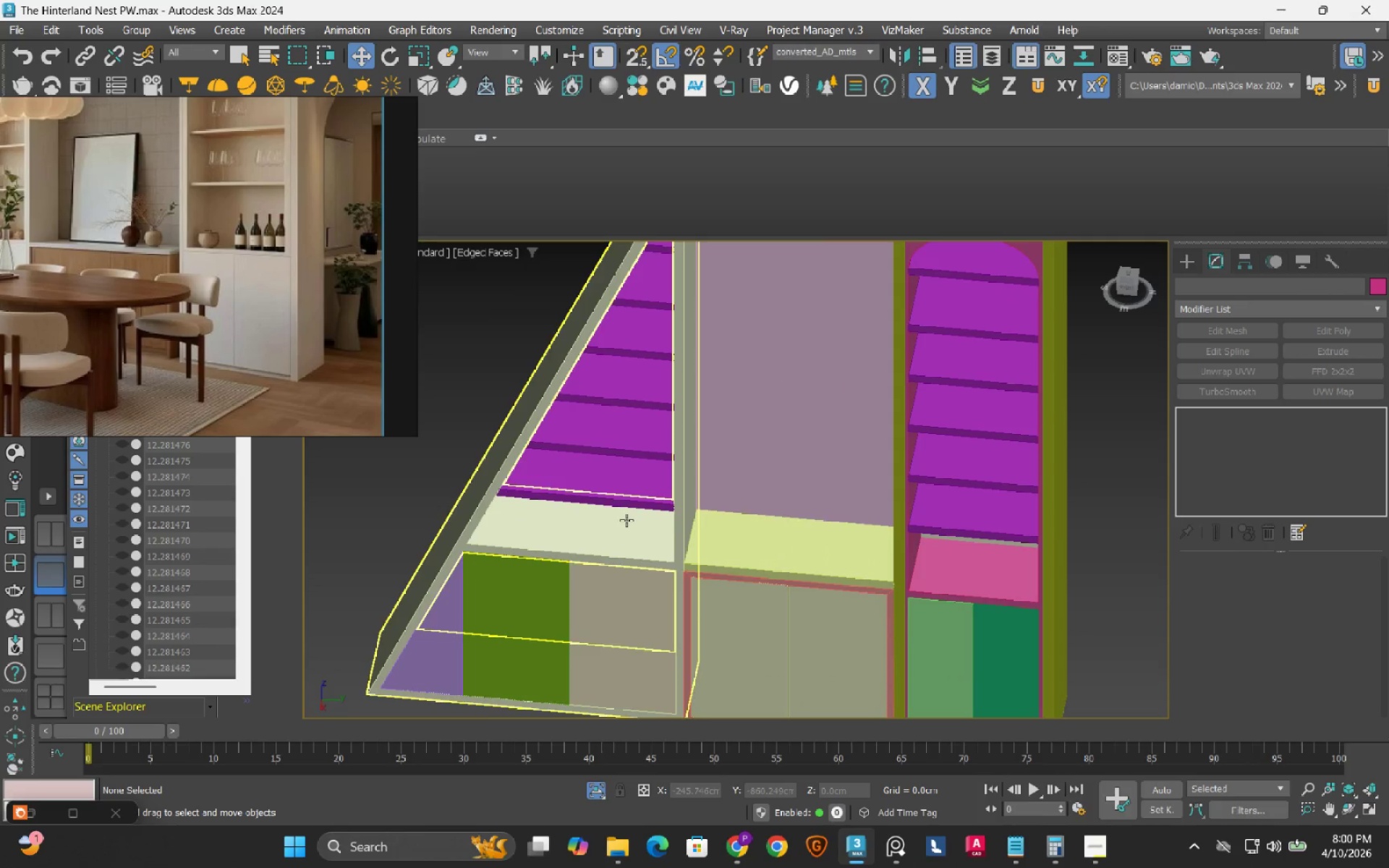 
hold_key(key=AltLeft, duration=0.77)
 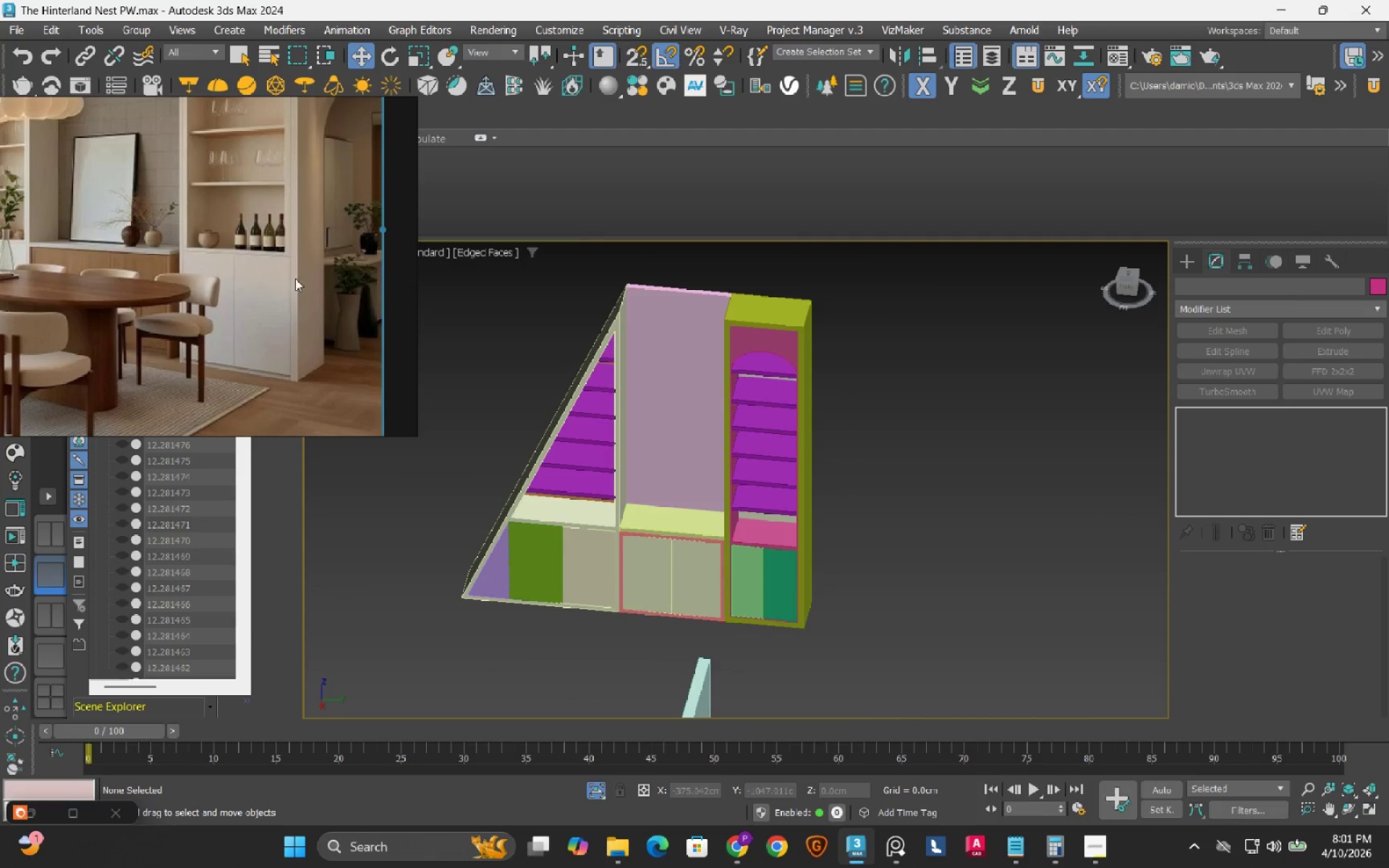 
scroll: coordinate [297, 277], scroll_direction: down, amount: 5.0
 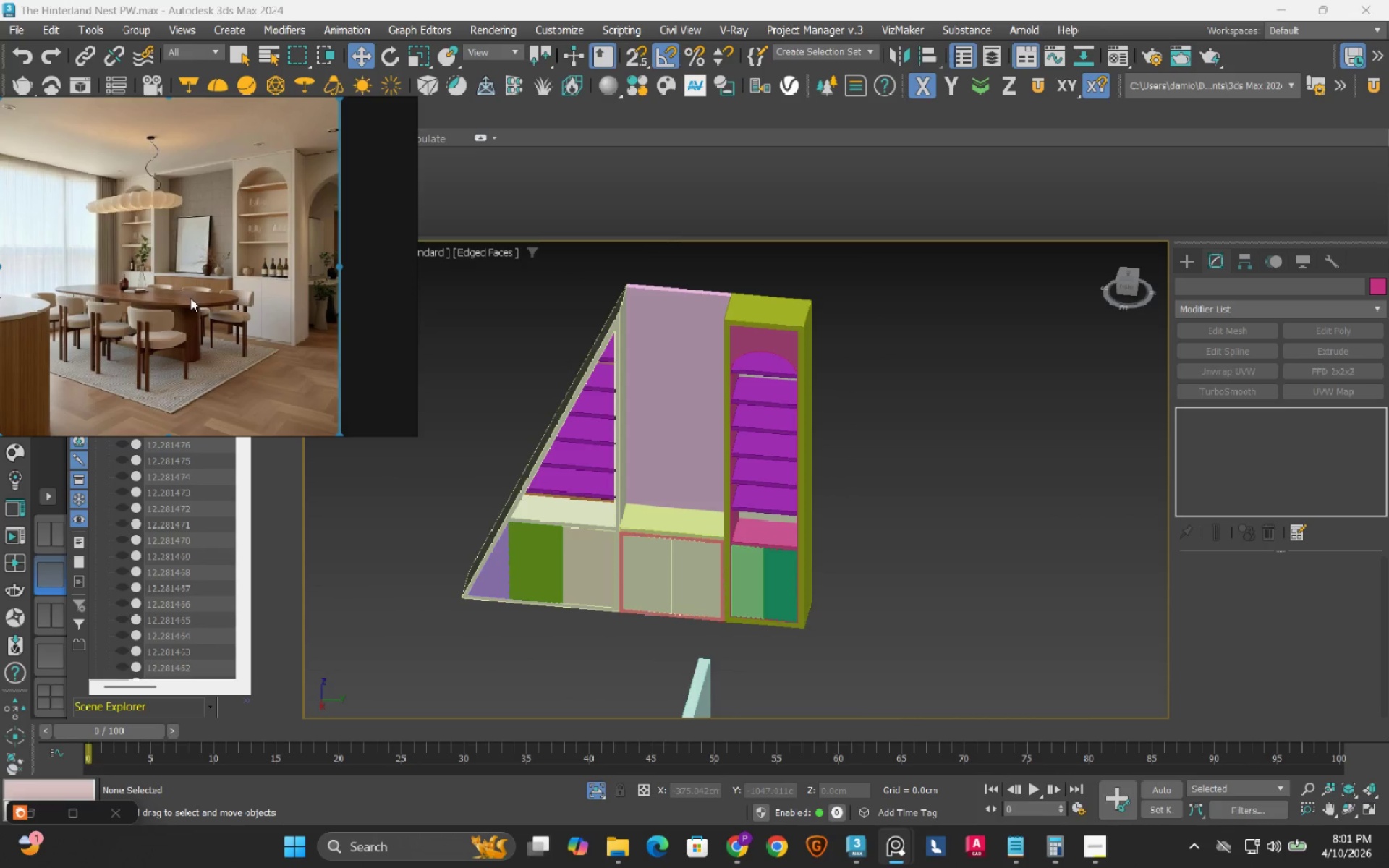 
scroll: coordinate [654, 615], scroll_direction: up, amount: 6.0
 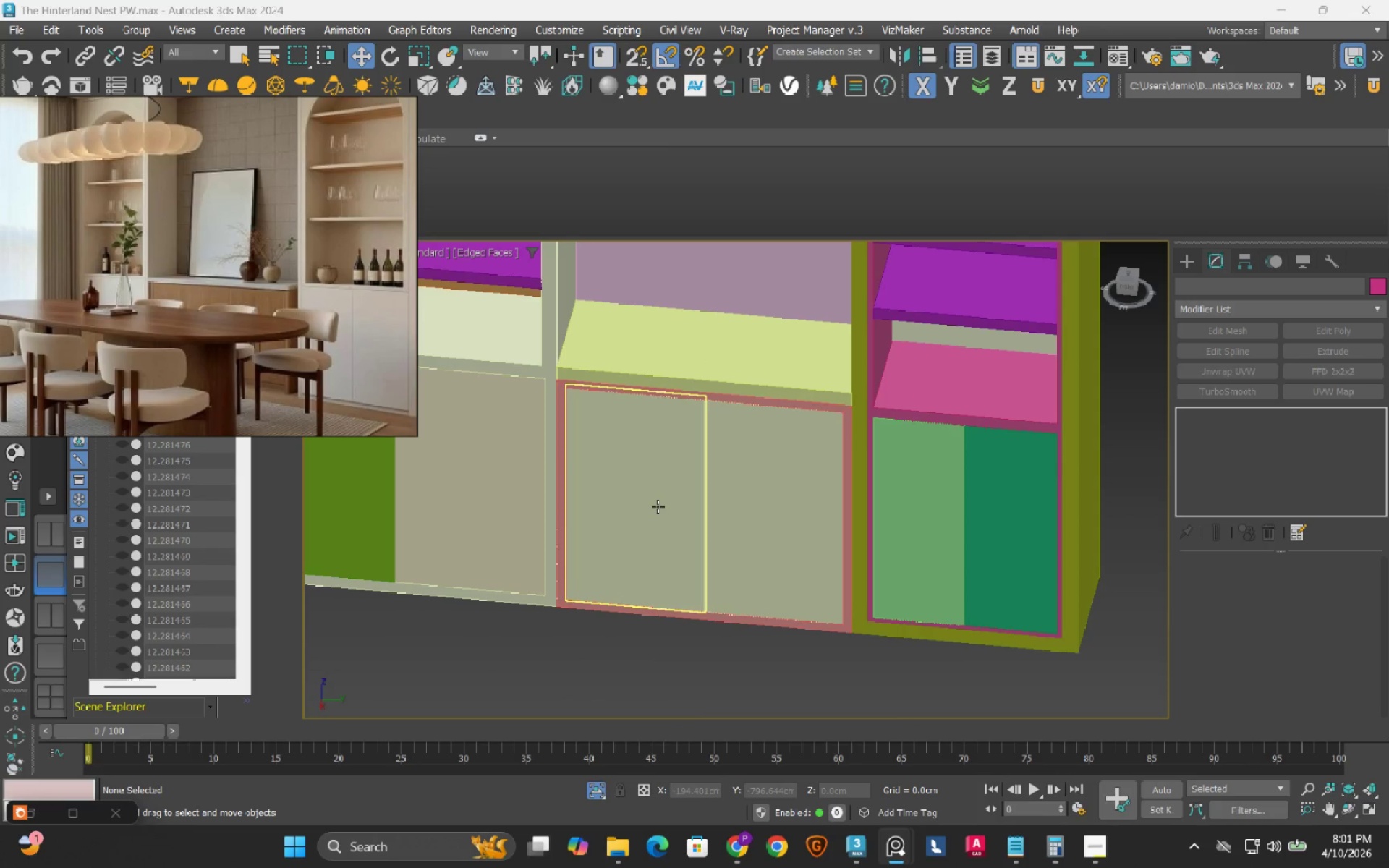 
left_click([658, 506])
 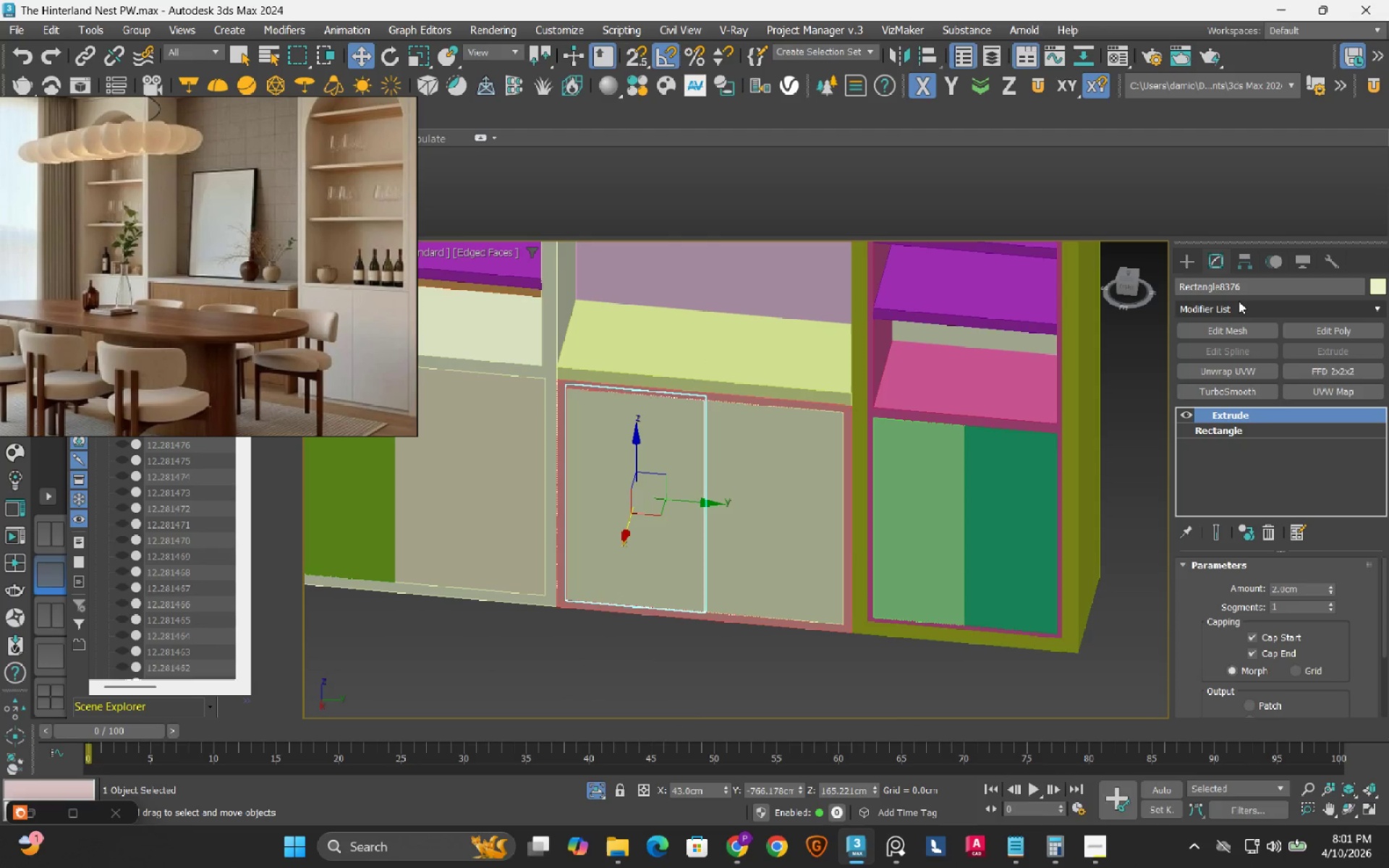 
left_click([1239, 307])
 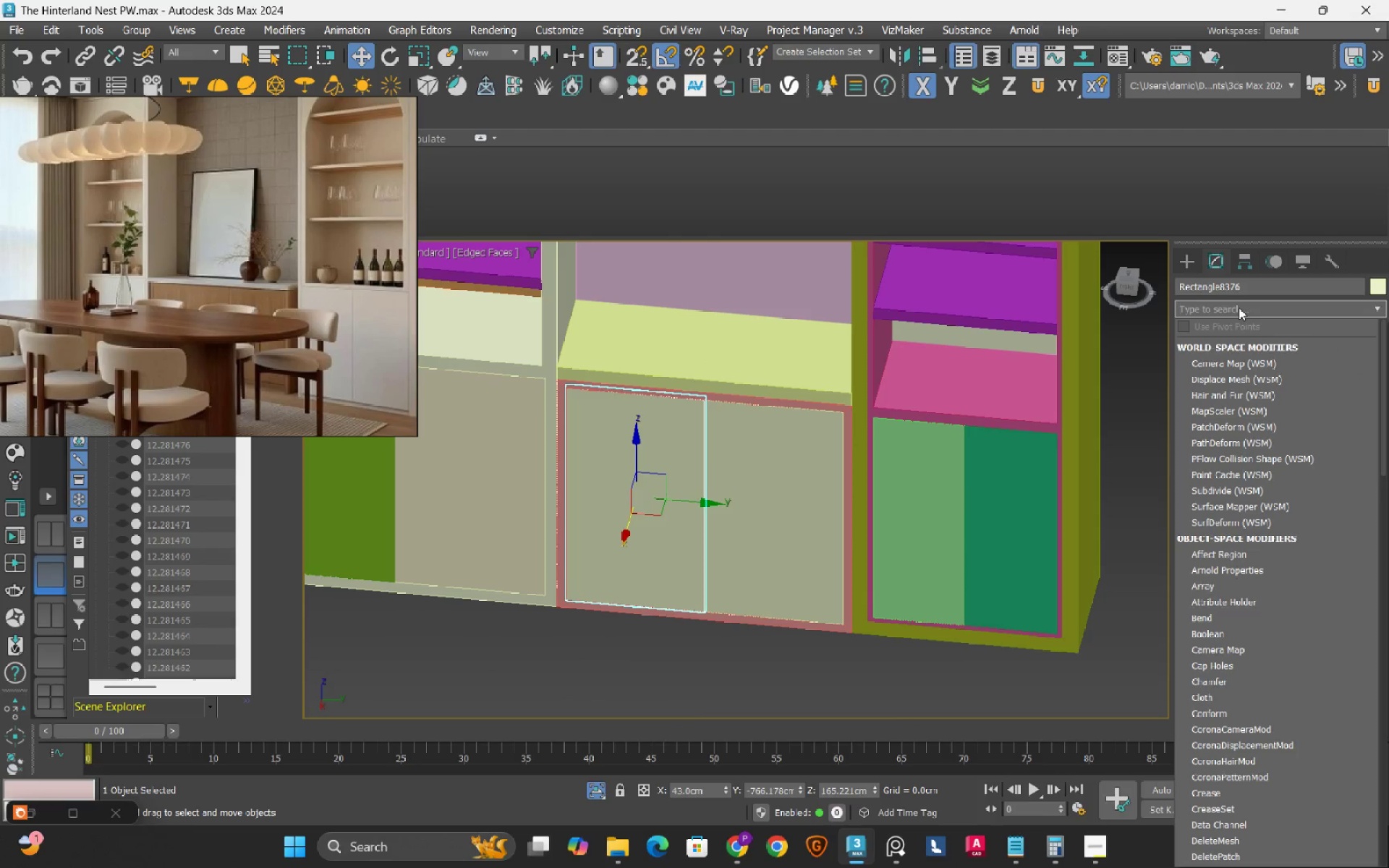 
type(ch)
 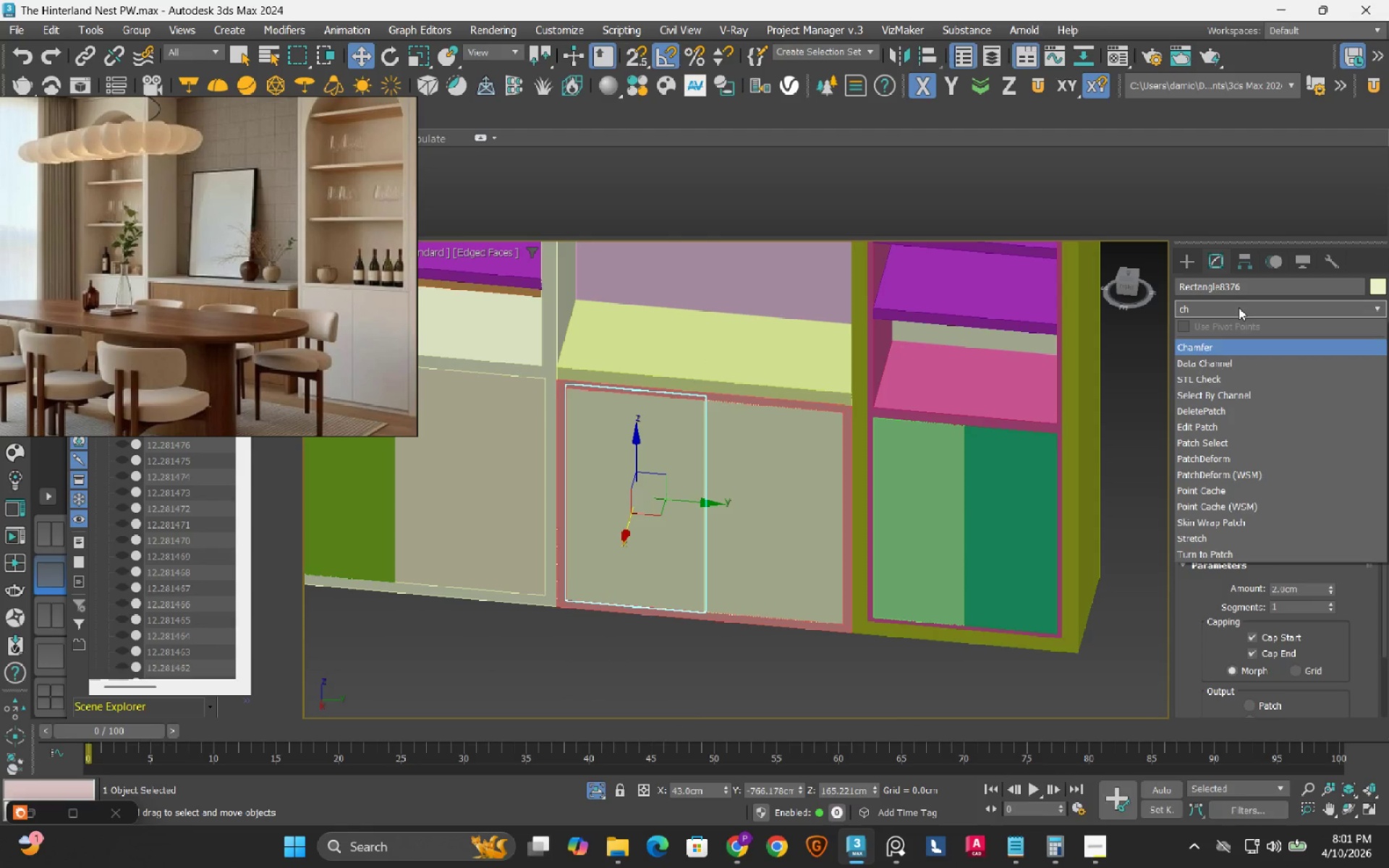 
key(Enter)
 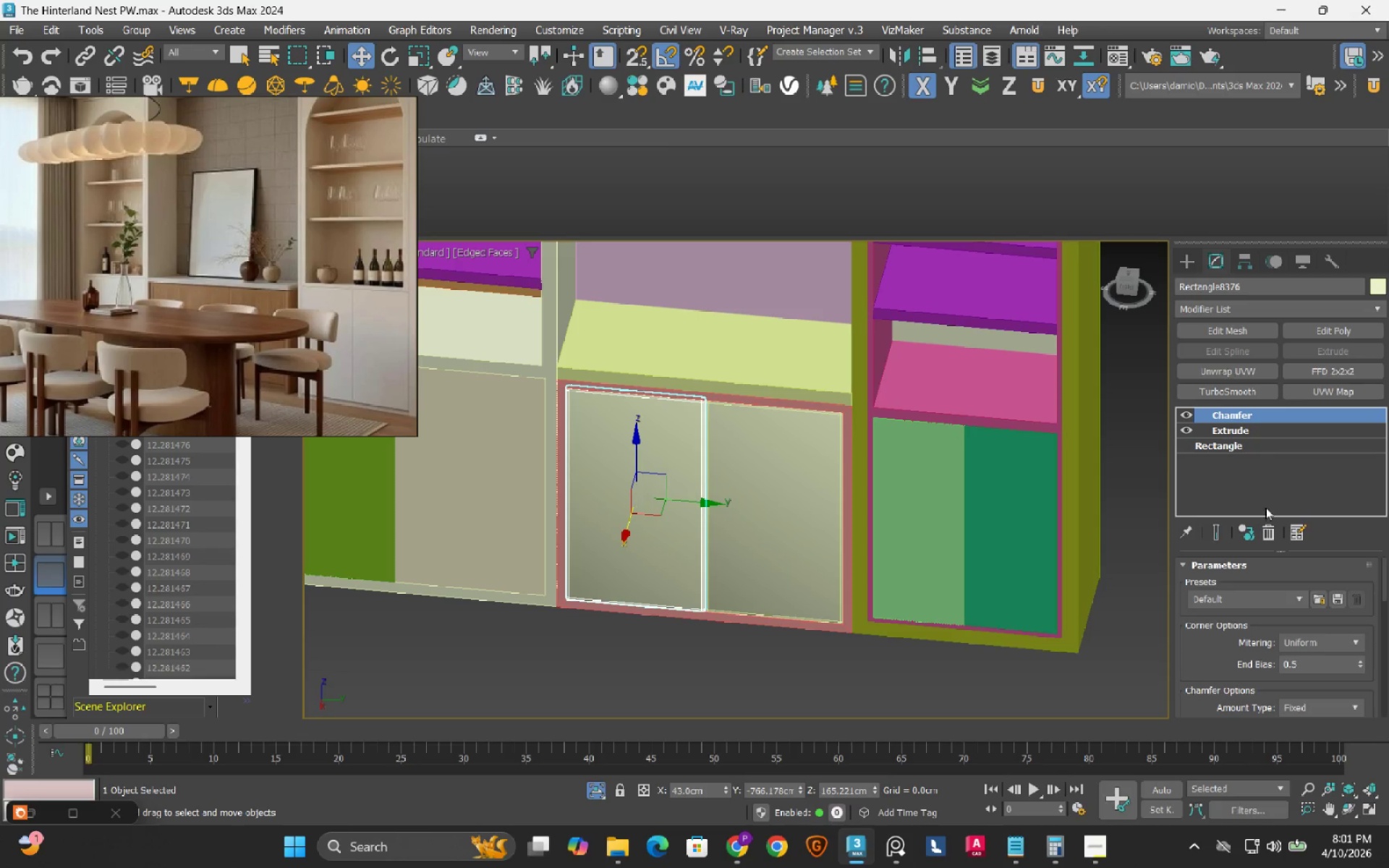 
left_click([1306, 647])
 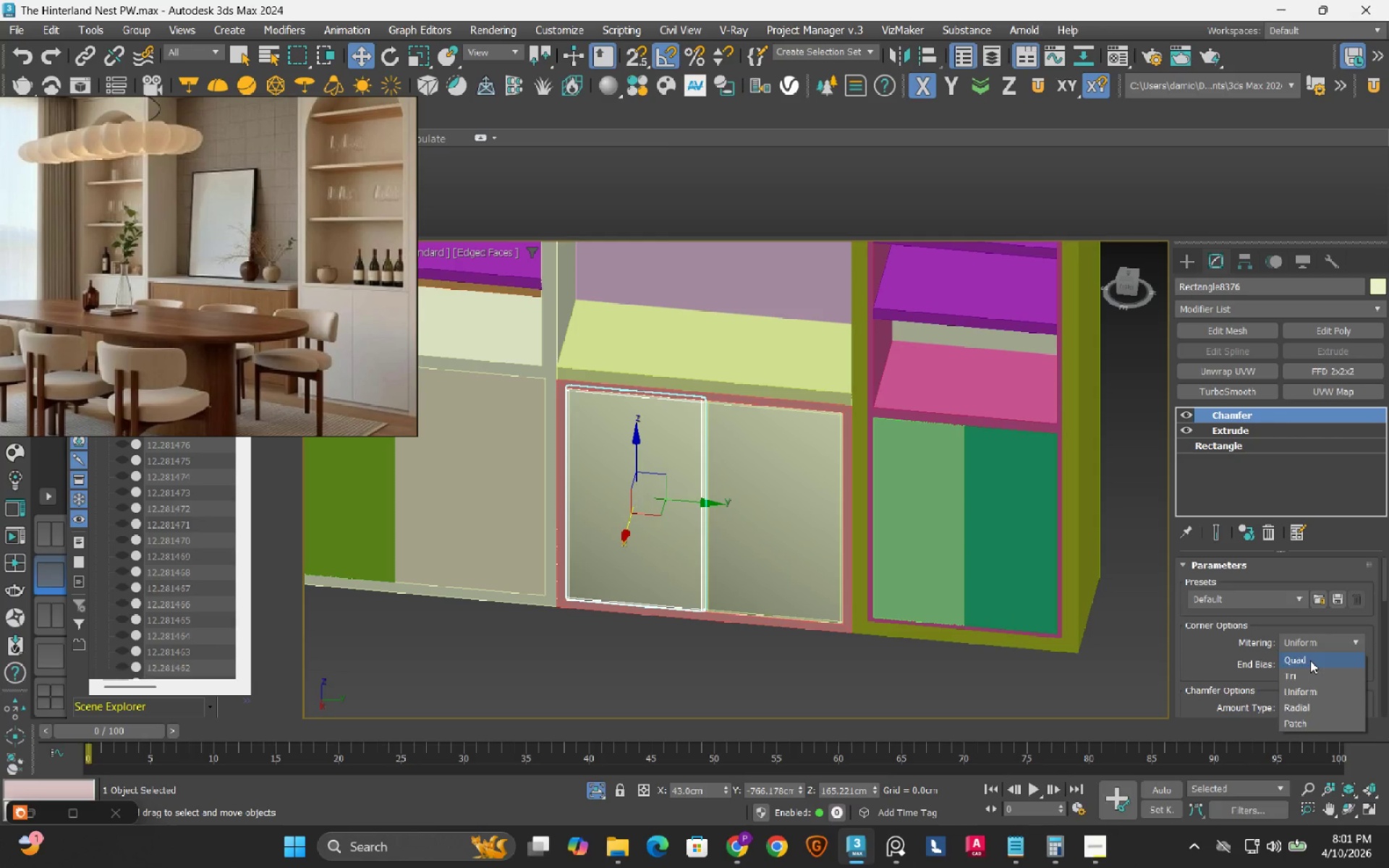 
left_click([1310, 660])
 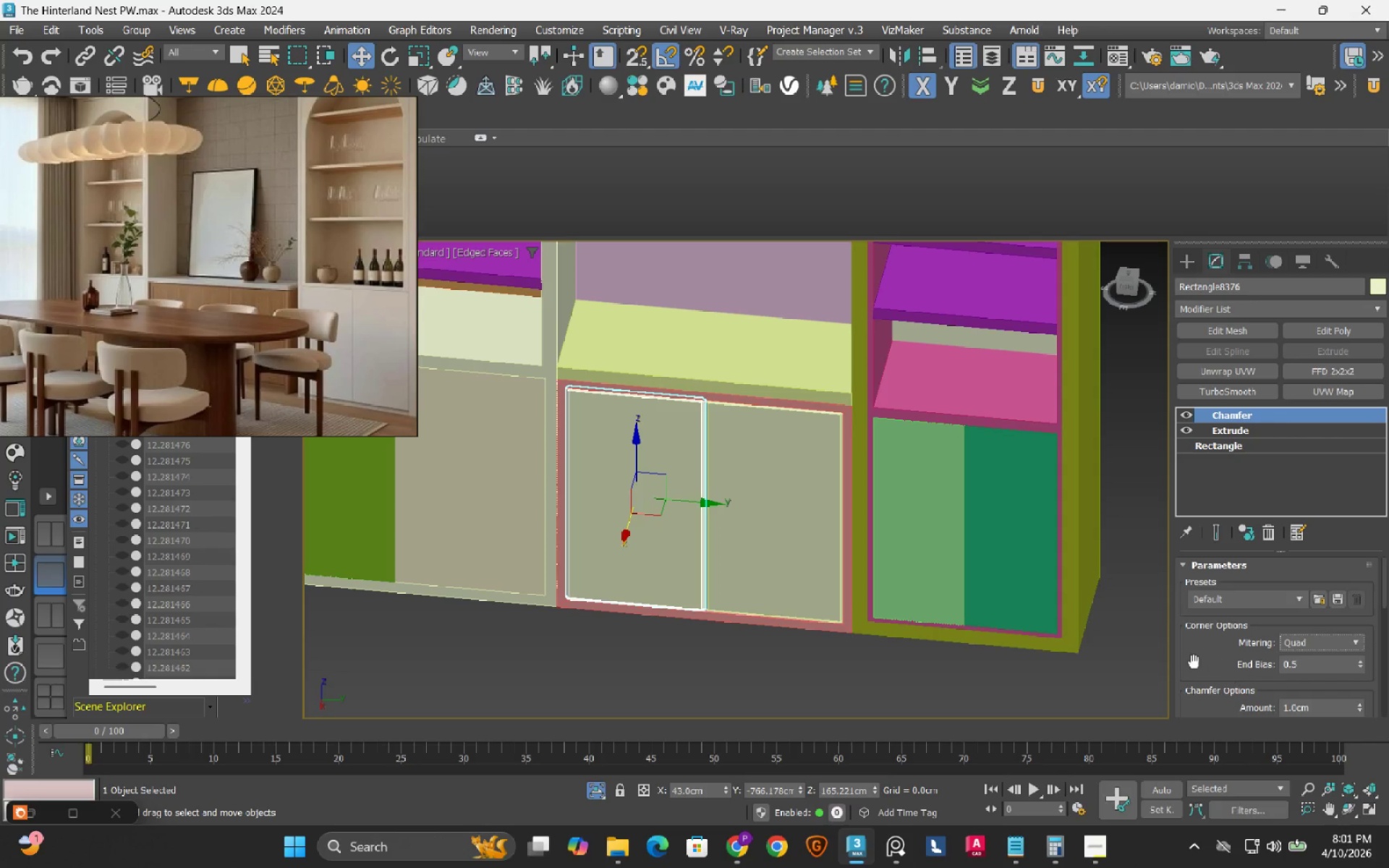 
scroll: coordinate [1194, 662], scroll_direction: down, amount: 3.0
 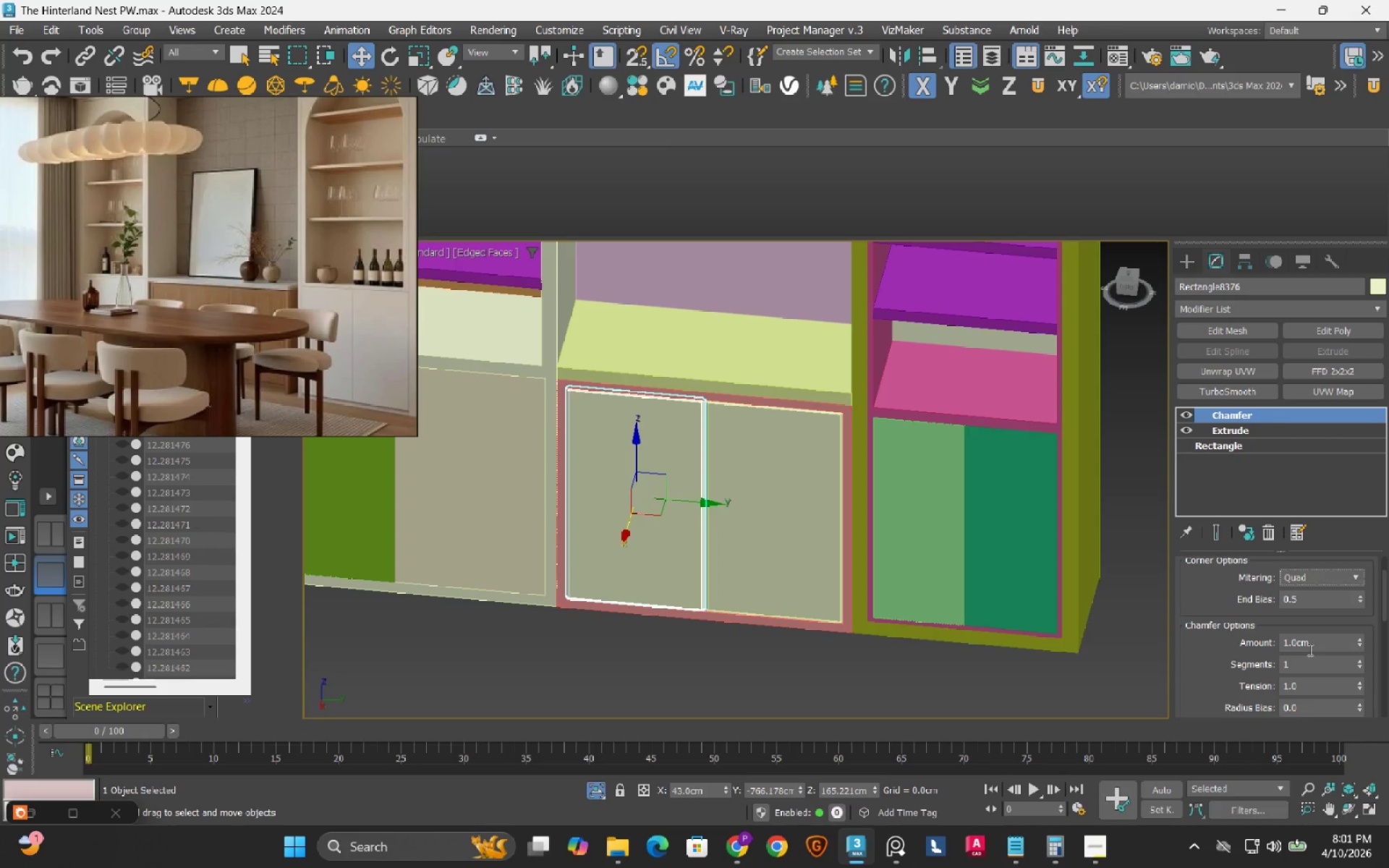 
double_click([1309, 650])
 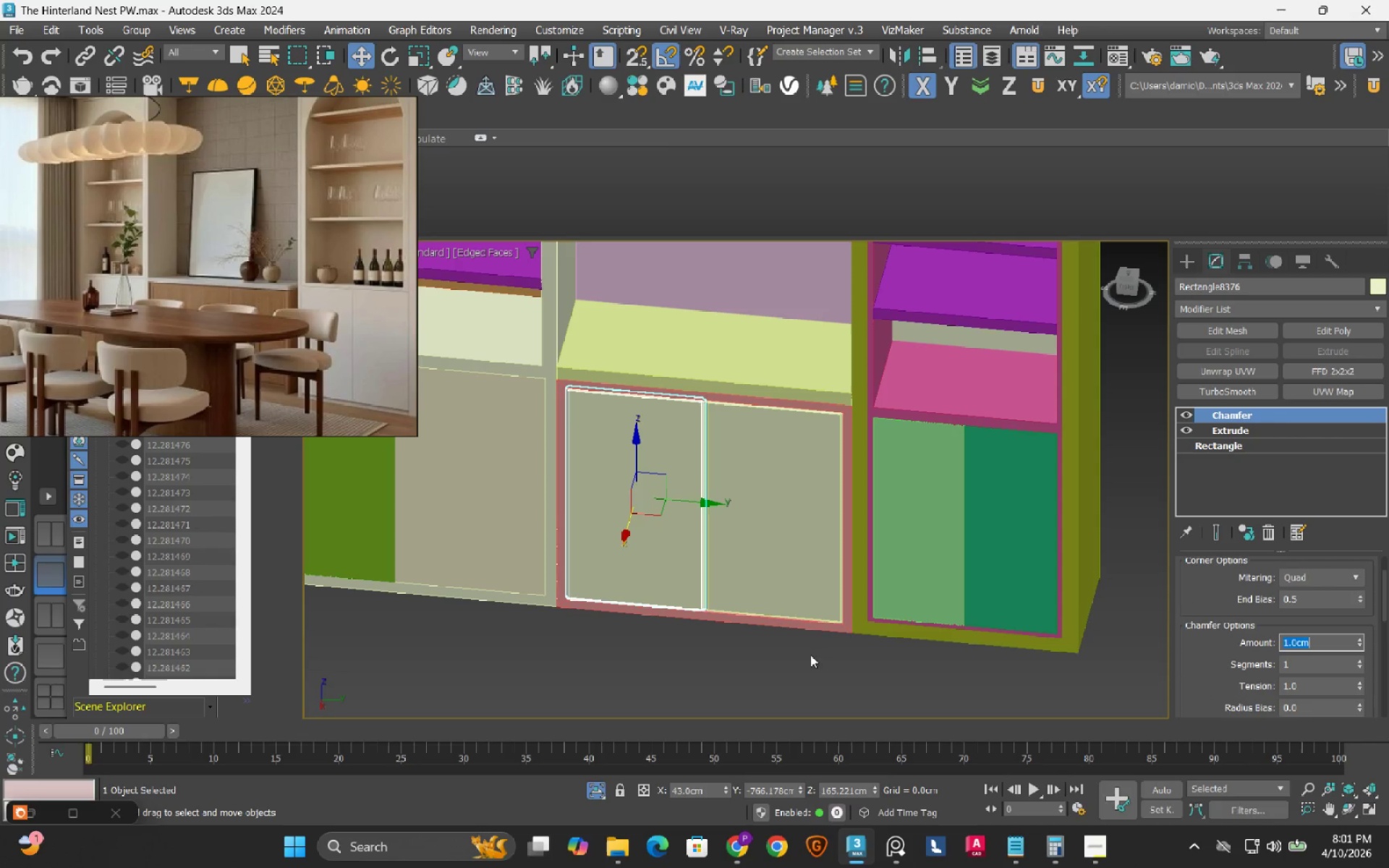 
scroll: coordinate [695, 575], scroll_direction: up, amount: 6.0
 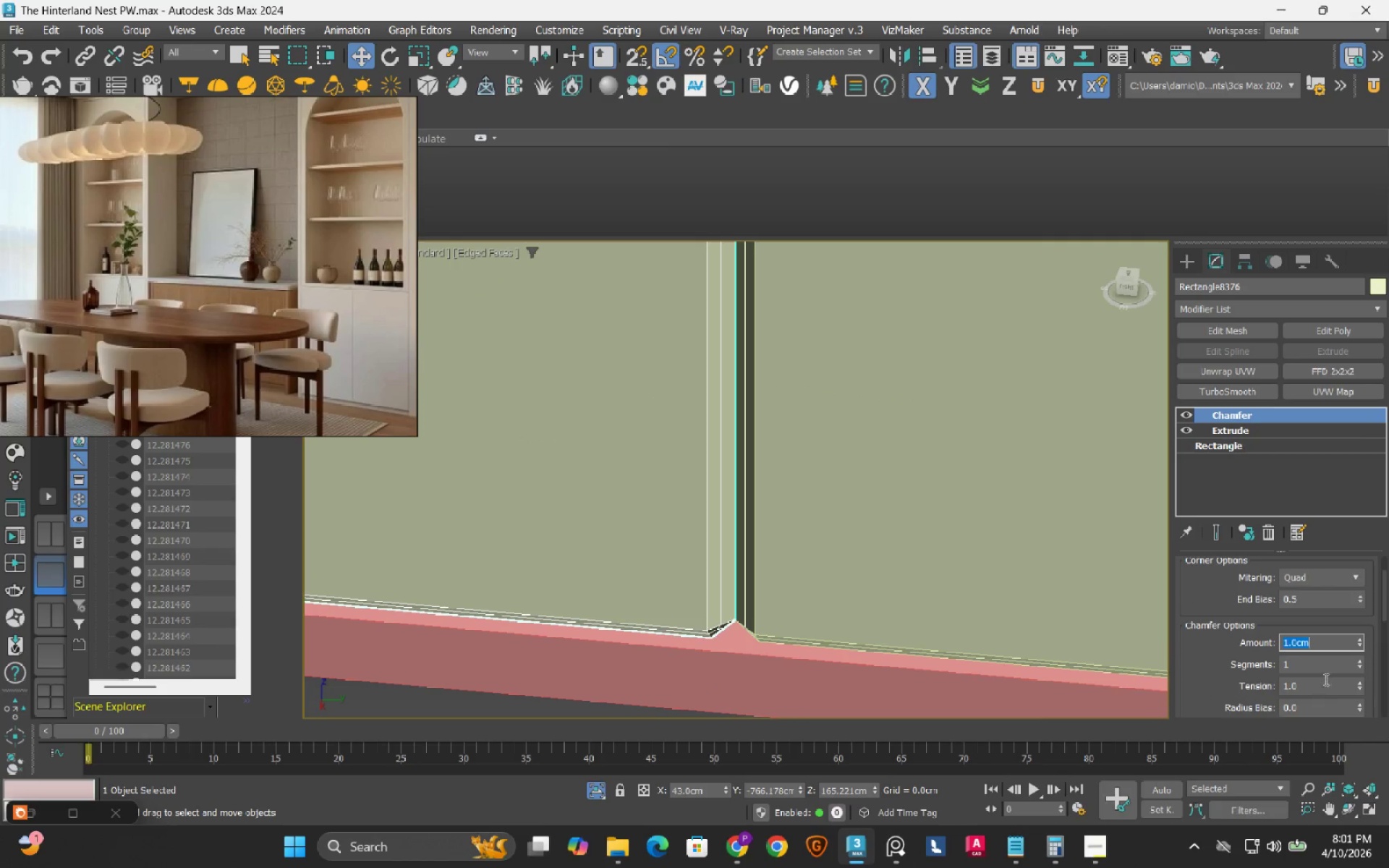 
key(NumpadDecimal)
 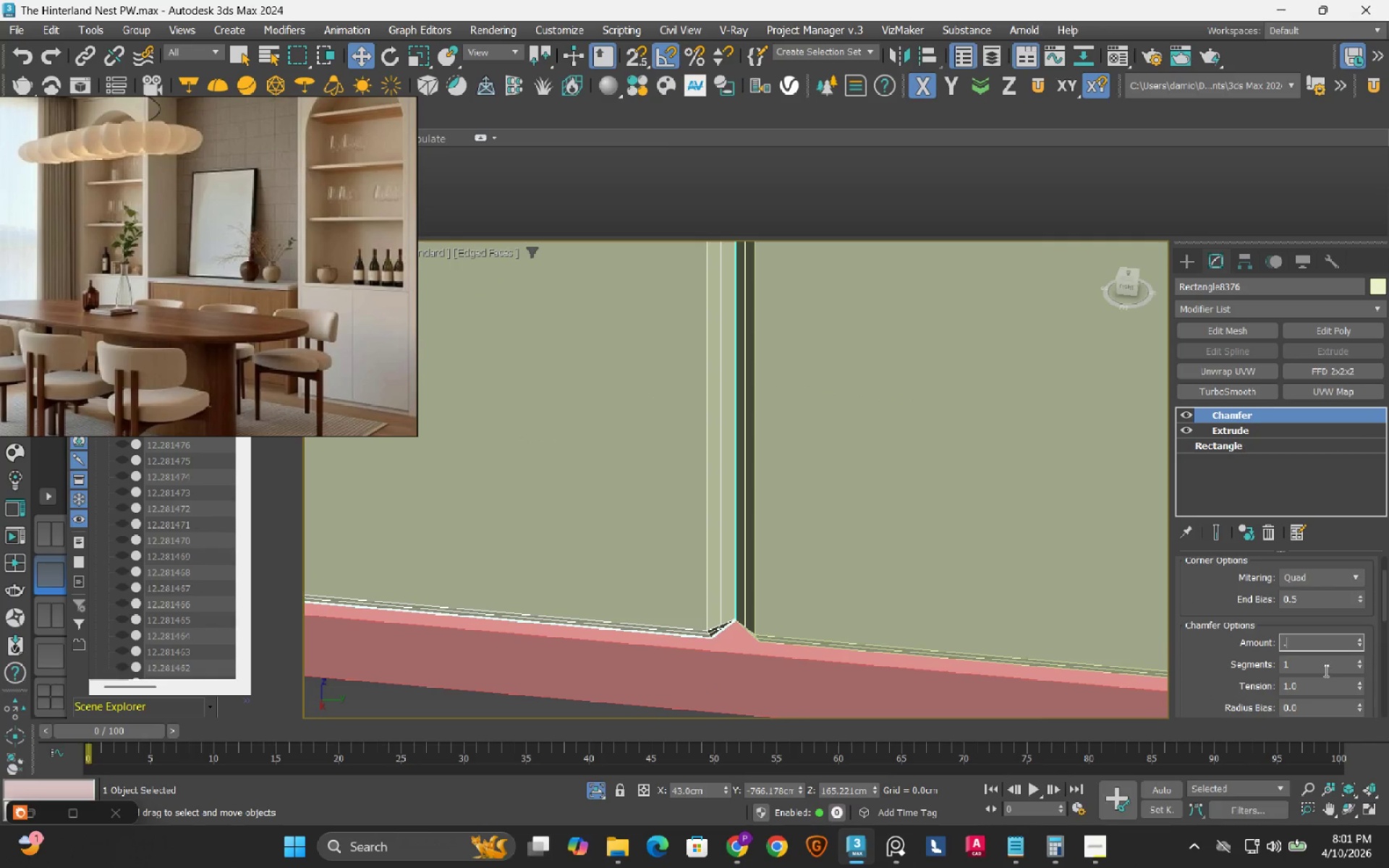 
key(Numpad2)
 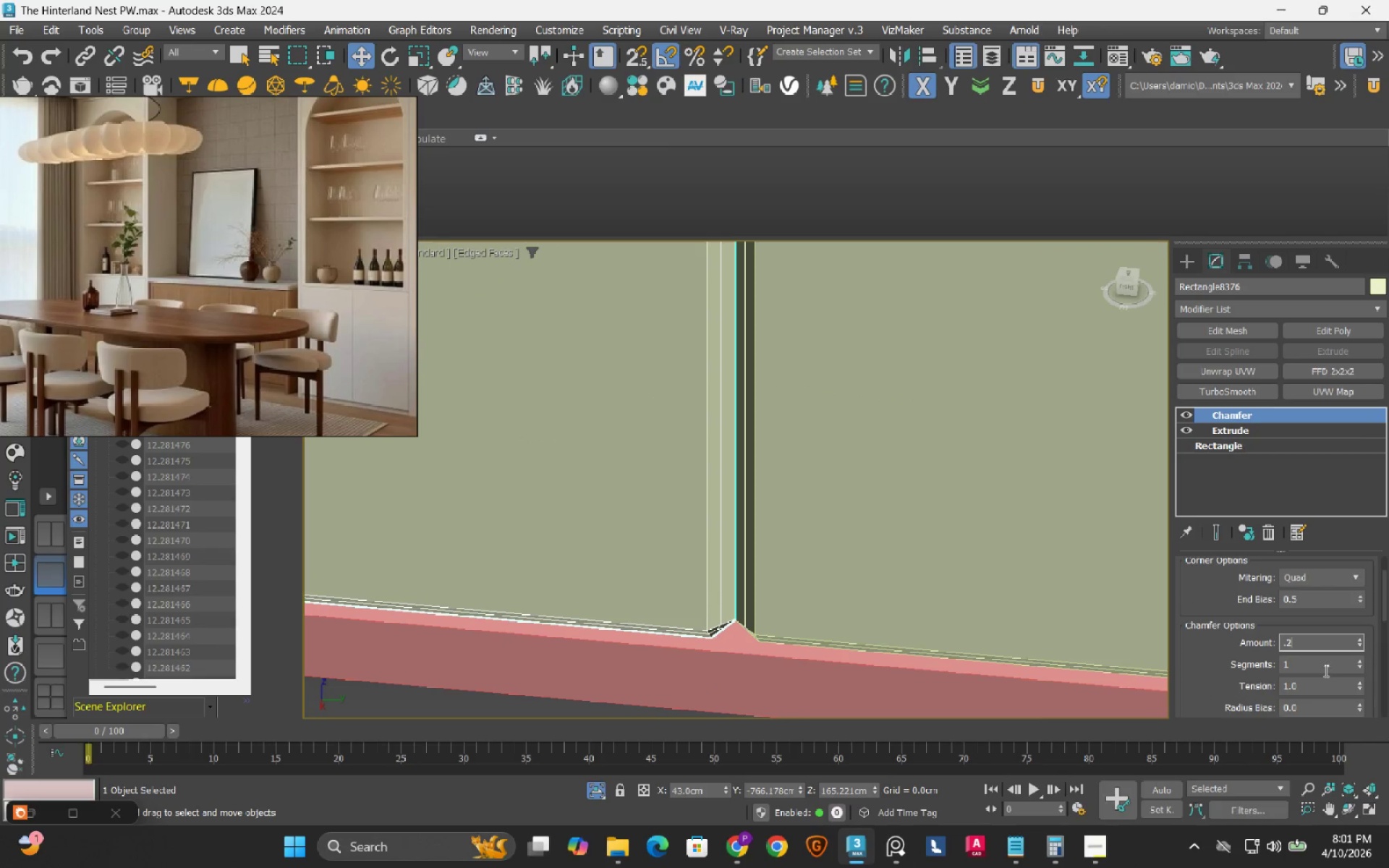 
key(NumpadEnter)
 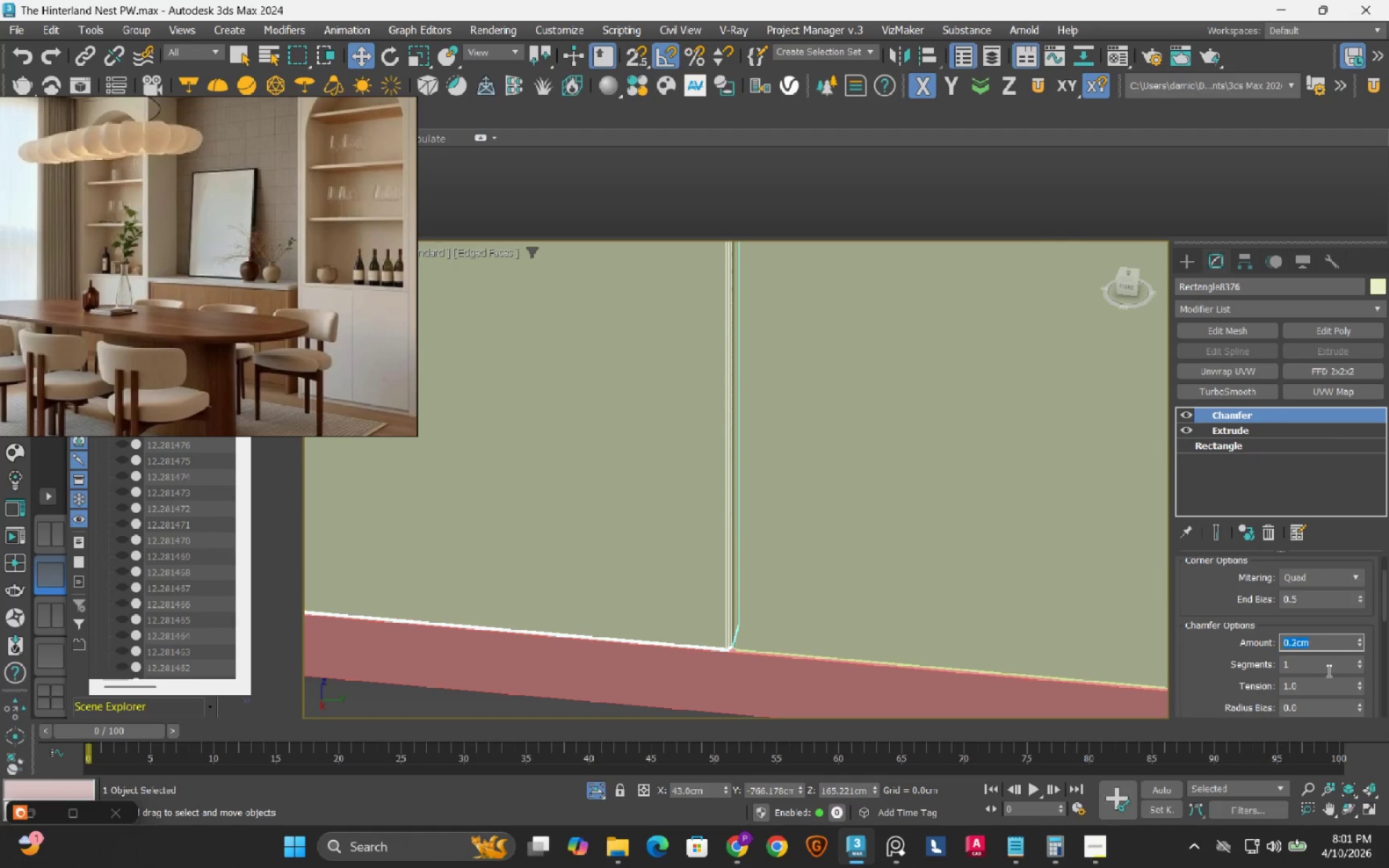 
key(NumpadDecimal)
 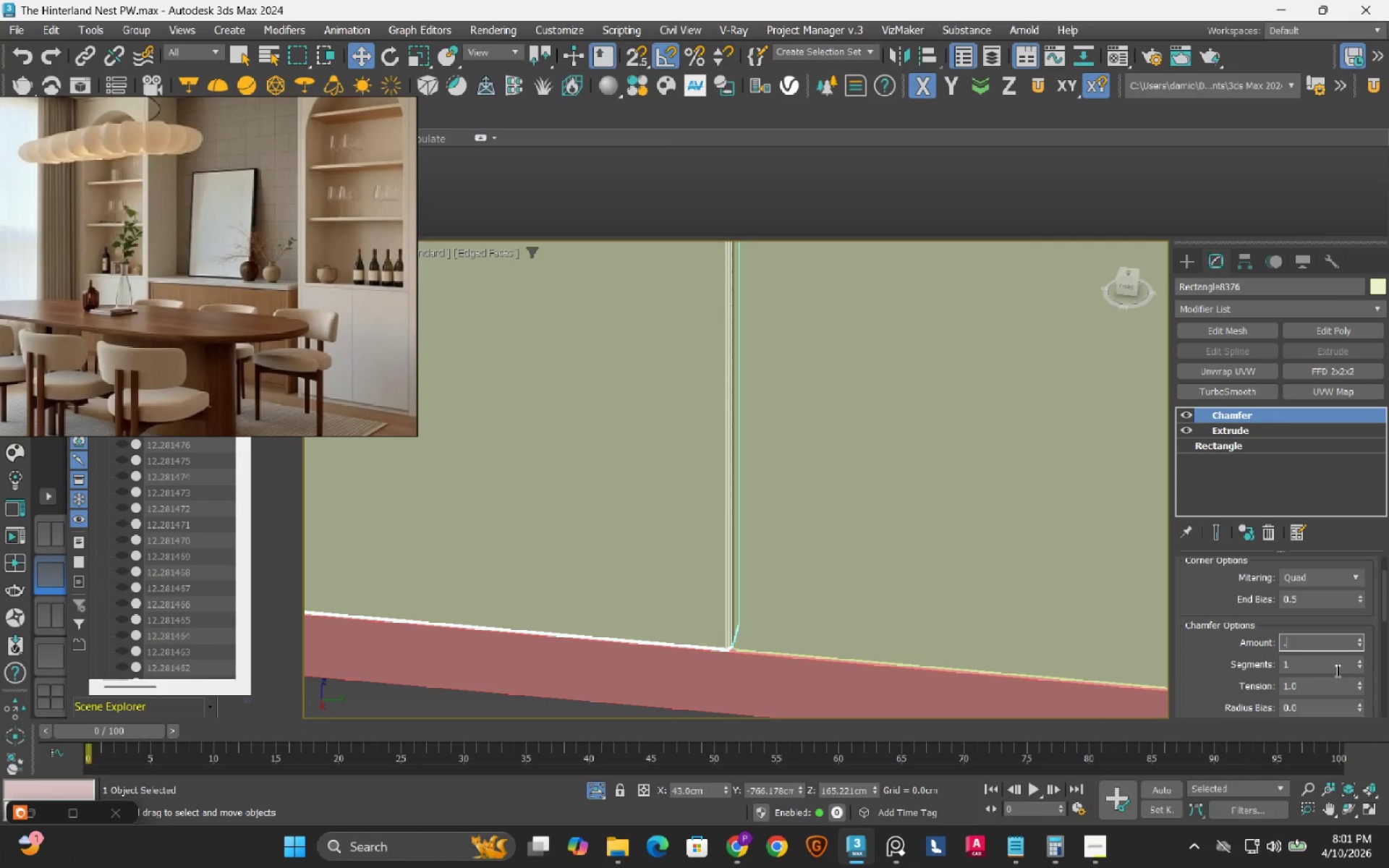 
key(Numpad5)
 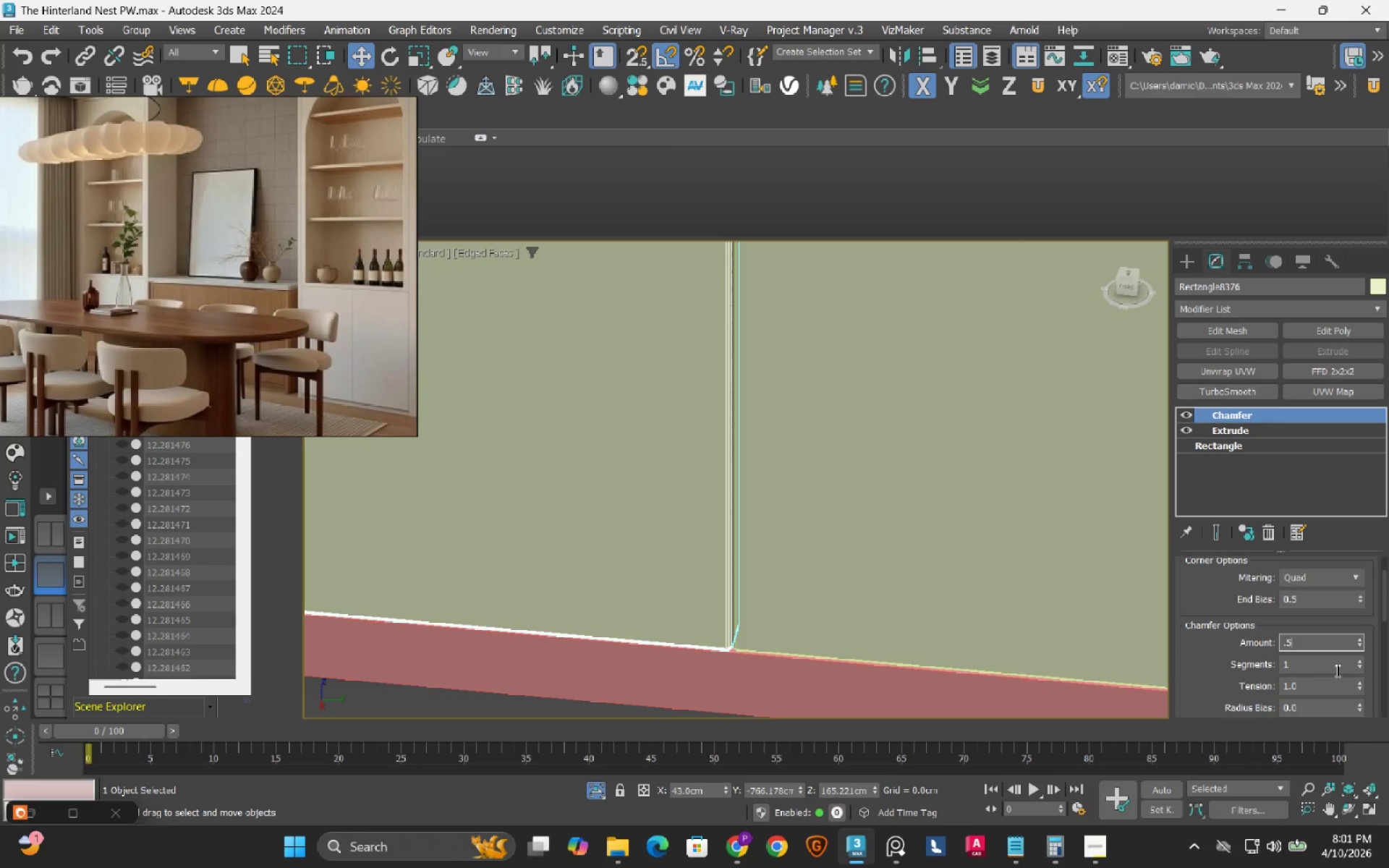 
key(NumpadEnter)
 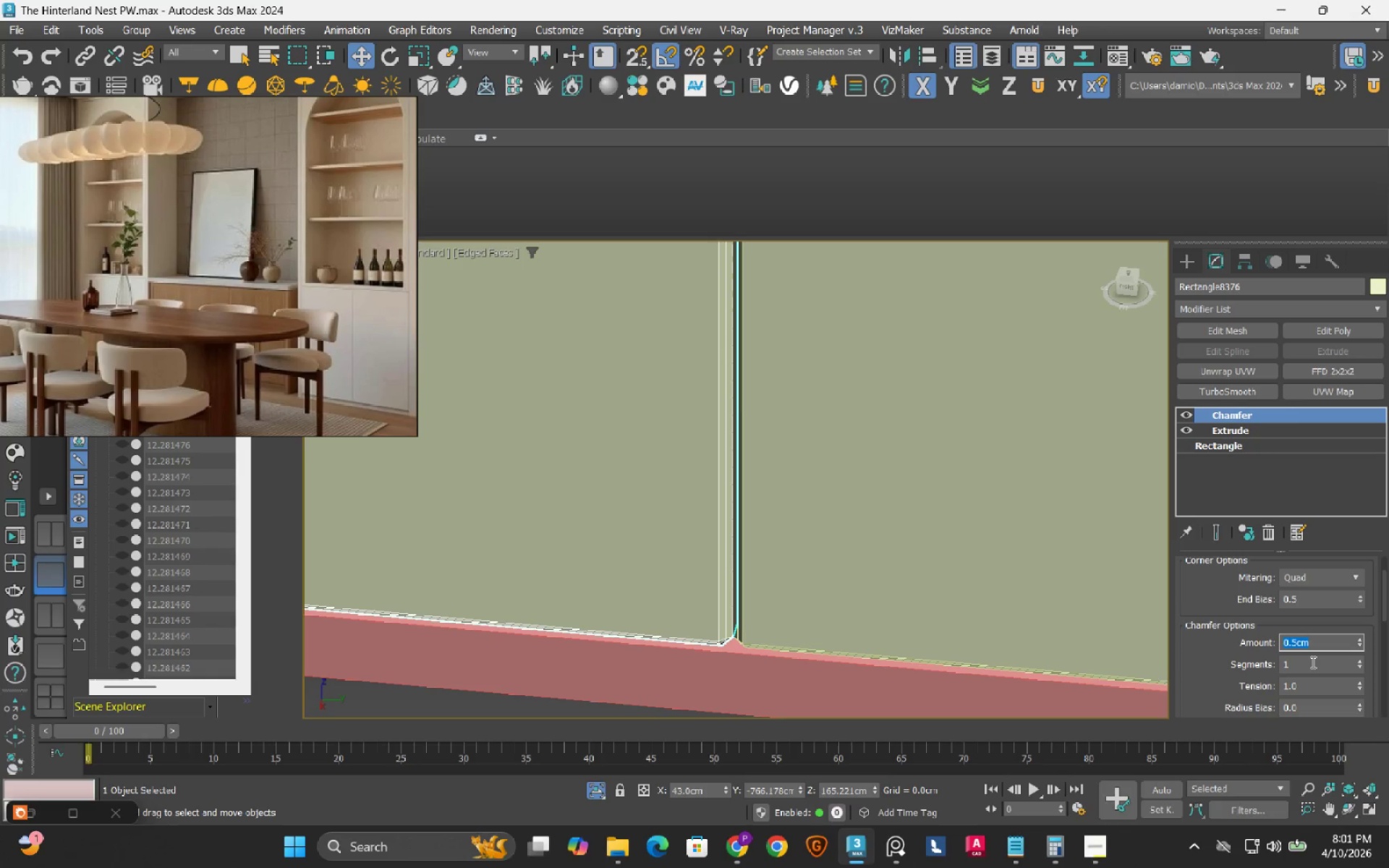 
double_click([1312, 663])
 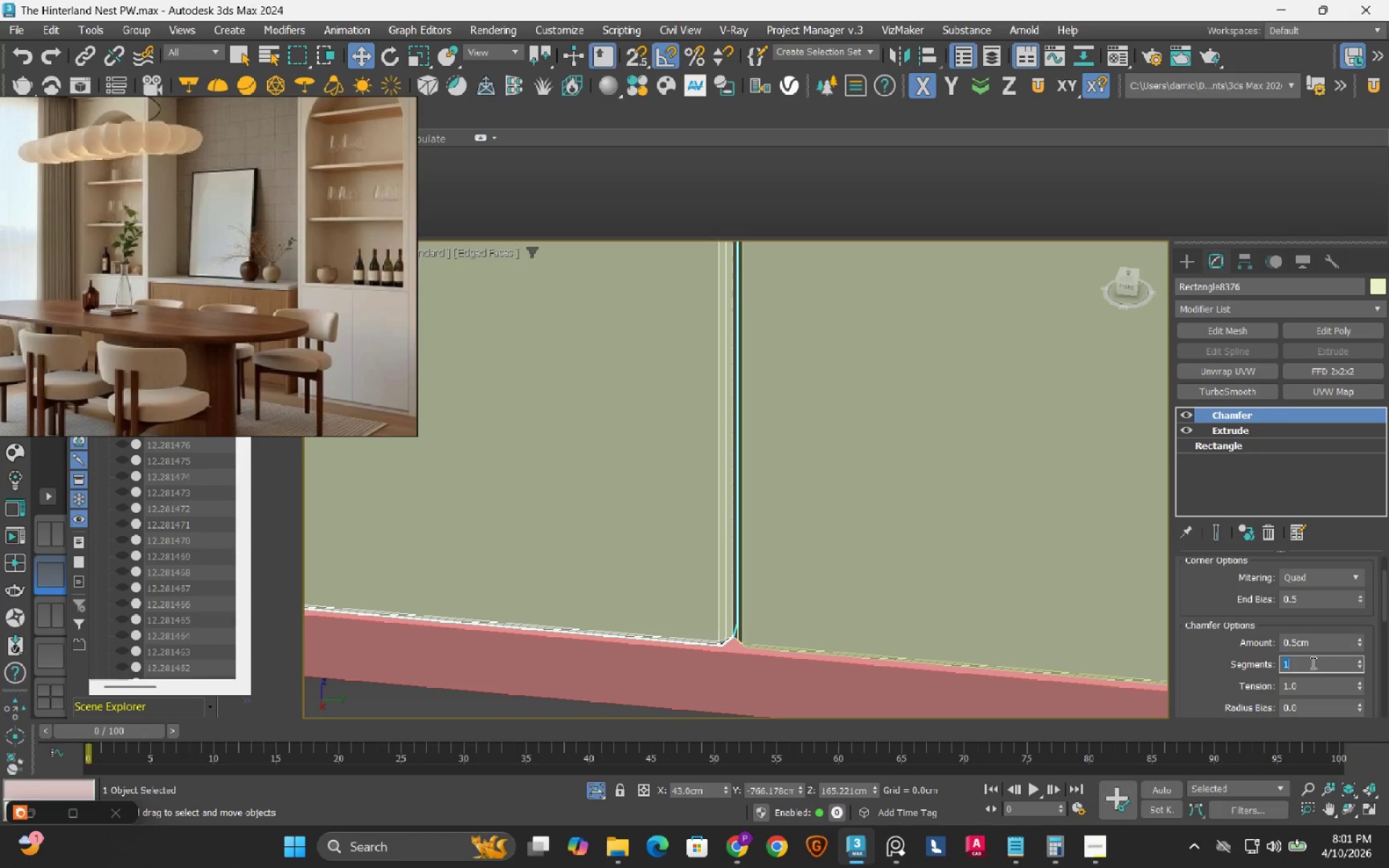 
key(Numpad2)
 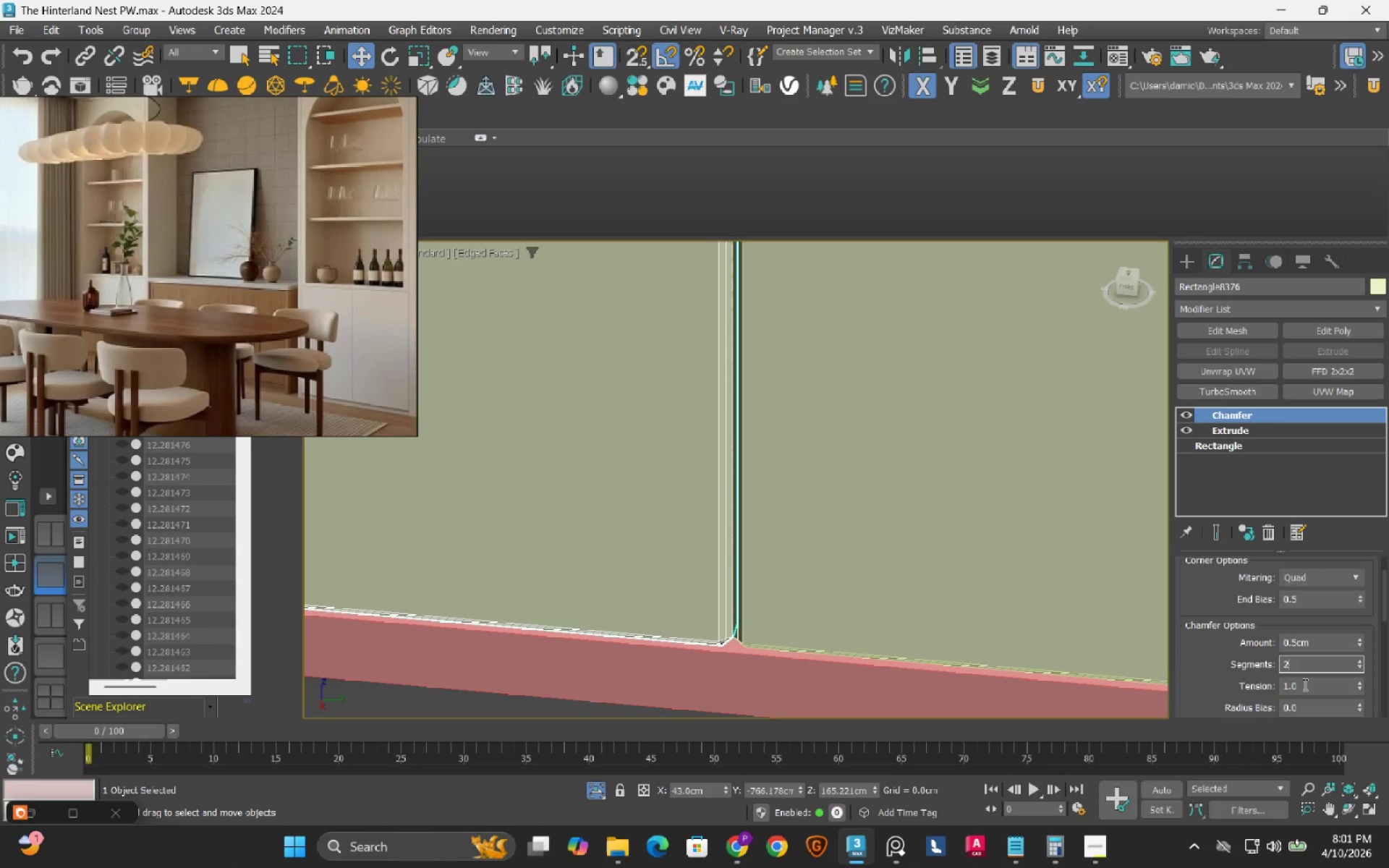 
triple_click([1304, 684])
 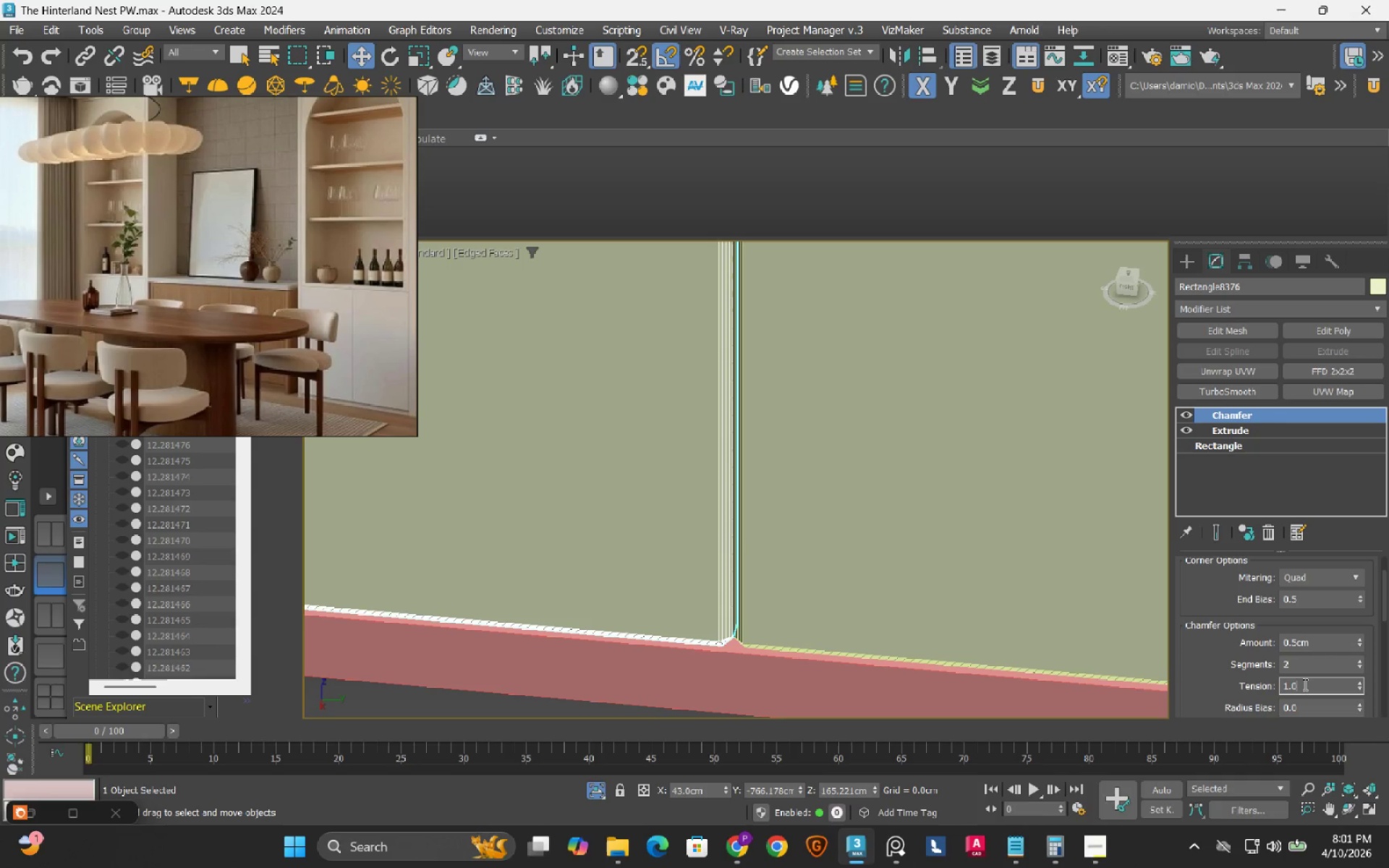 
triple_click([1304, 684])
 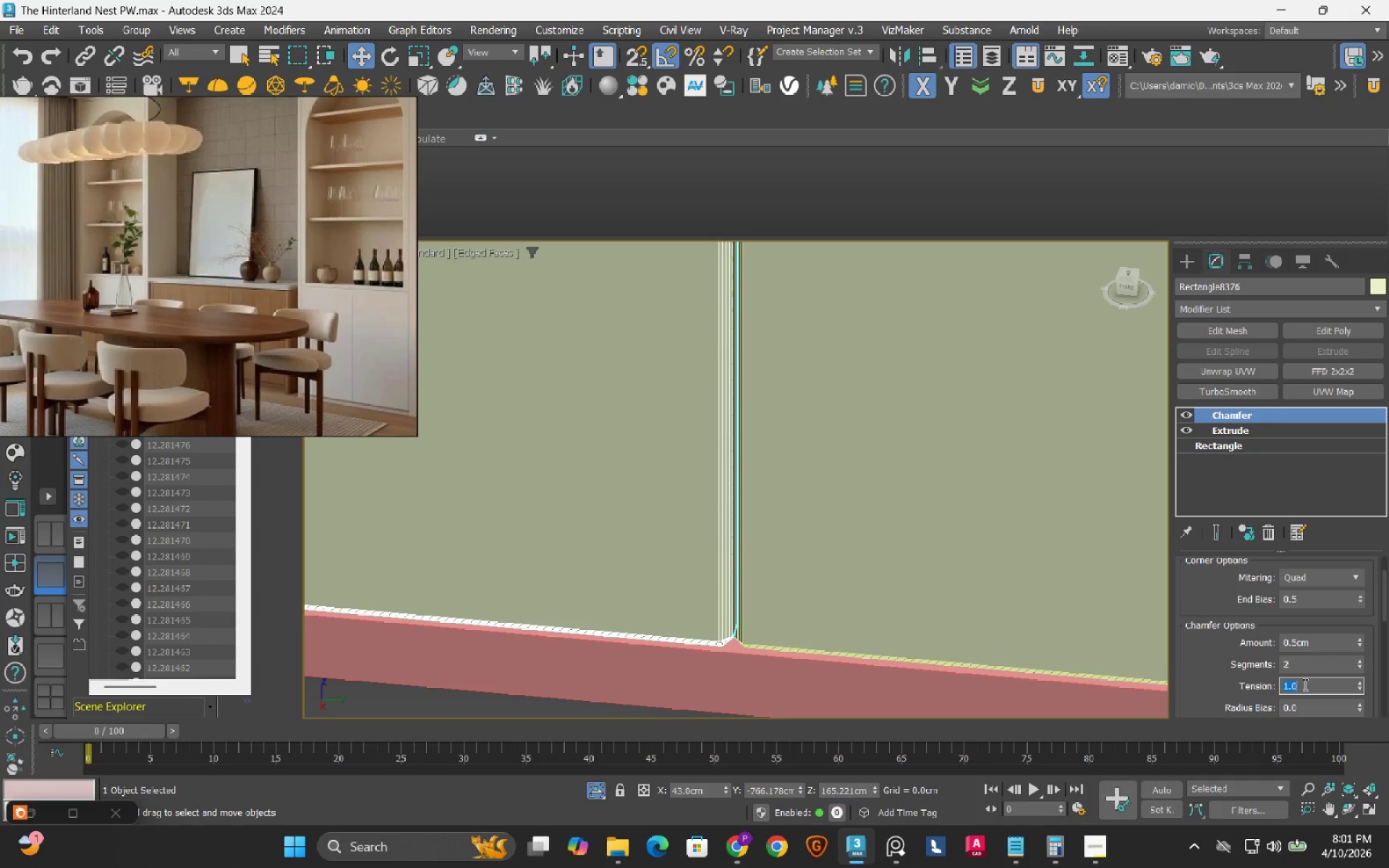 
key(NumpadDecimal)
 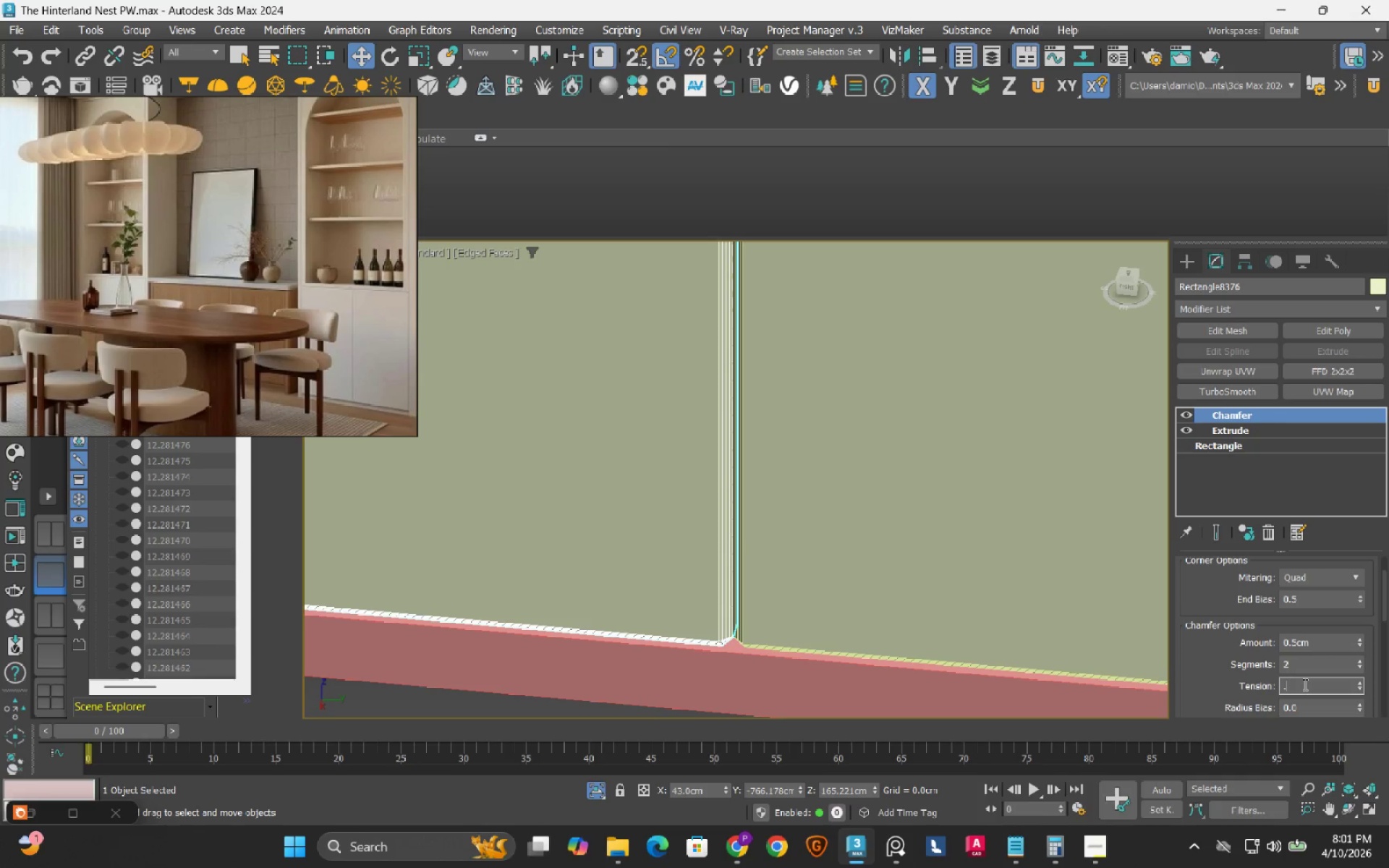 
key(Numpad5)
 